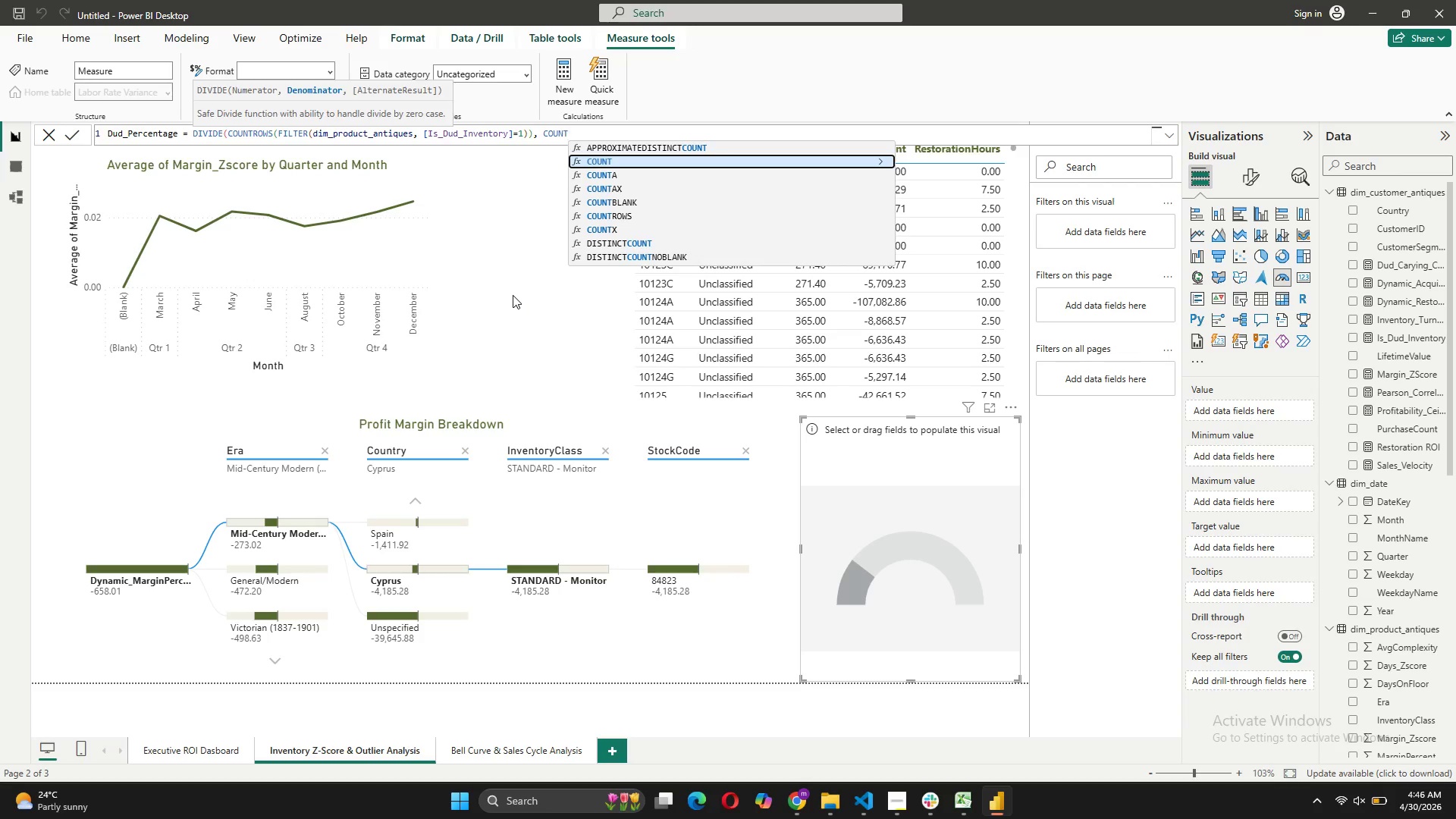 
right_click([612, 213])
 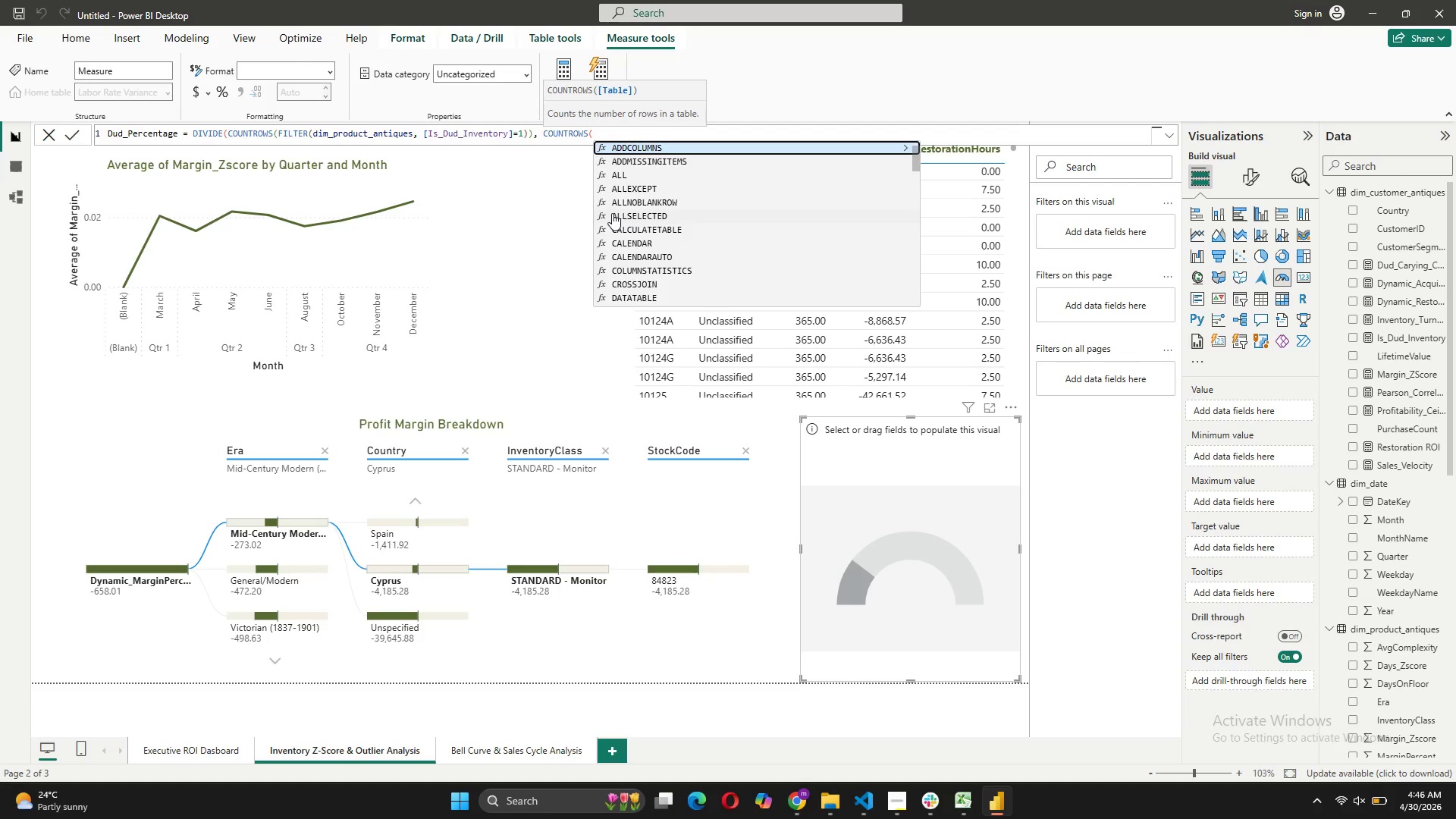 
type(DIM)
 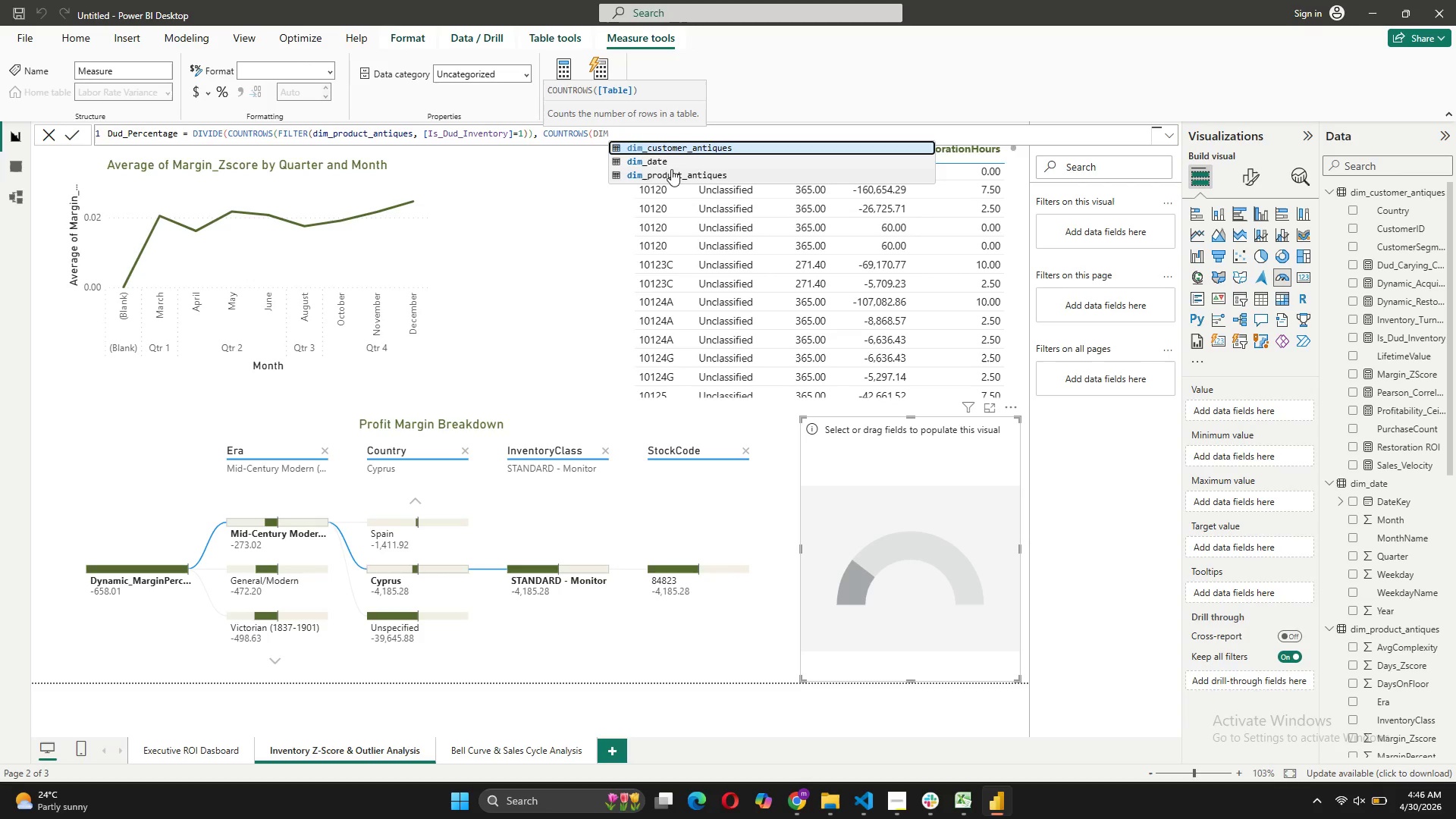 
left_click([672, 177])
 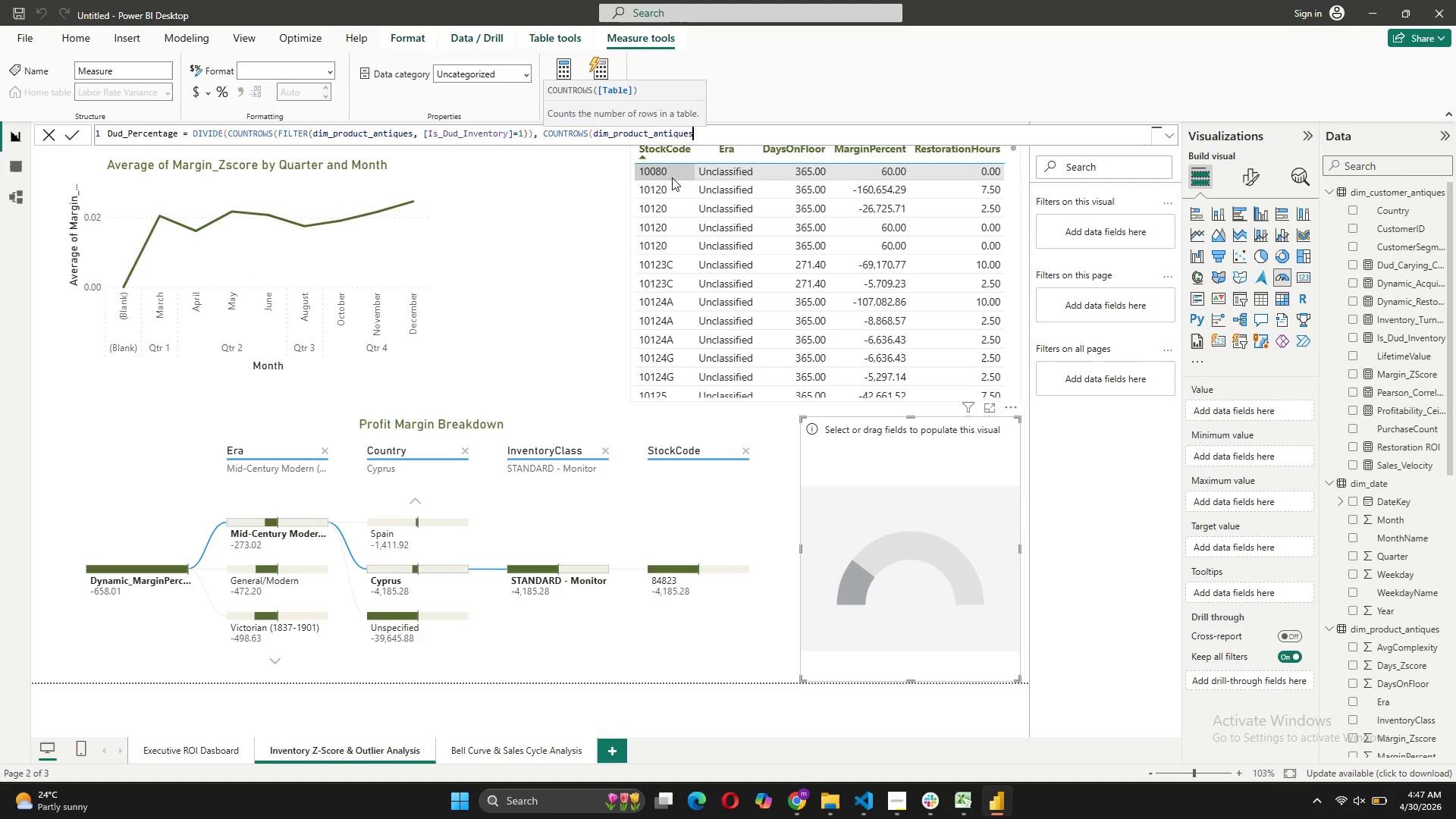 
type(),0)))
 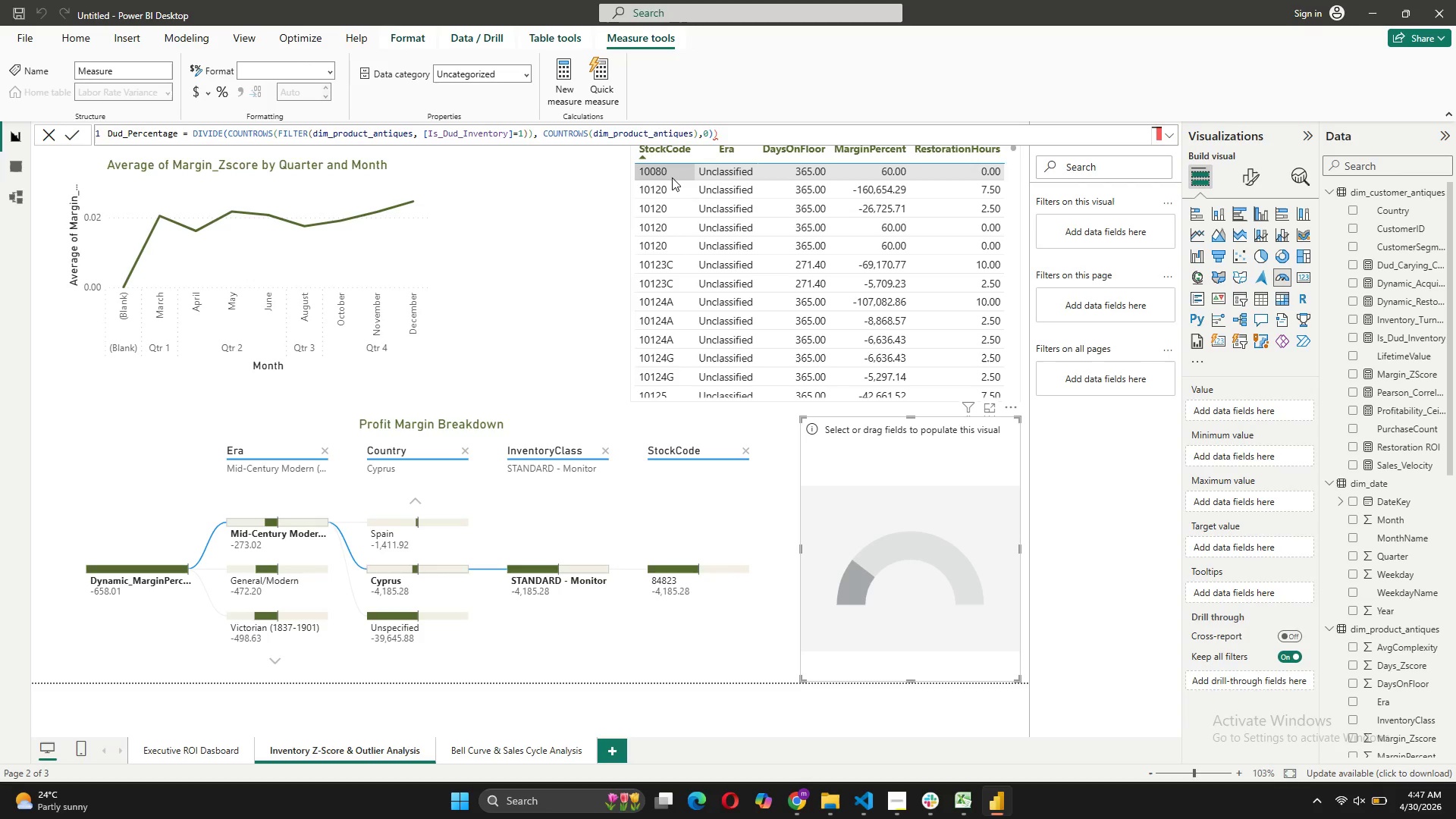 
key(Backspace)
 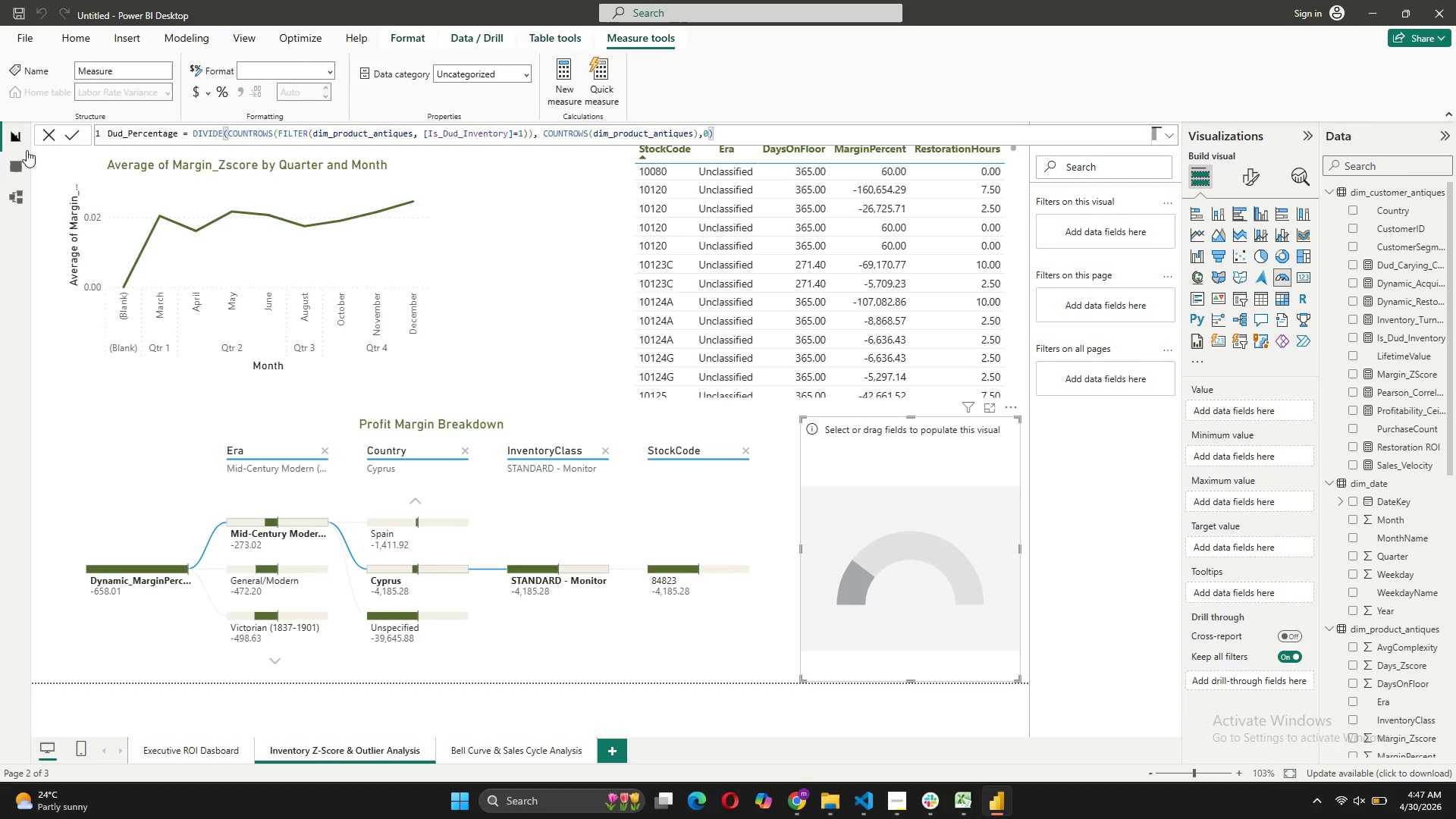 
left_click([72, 129])
 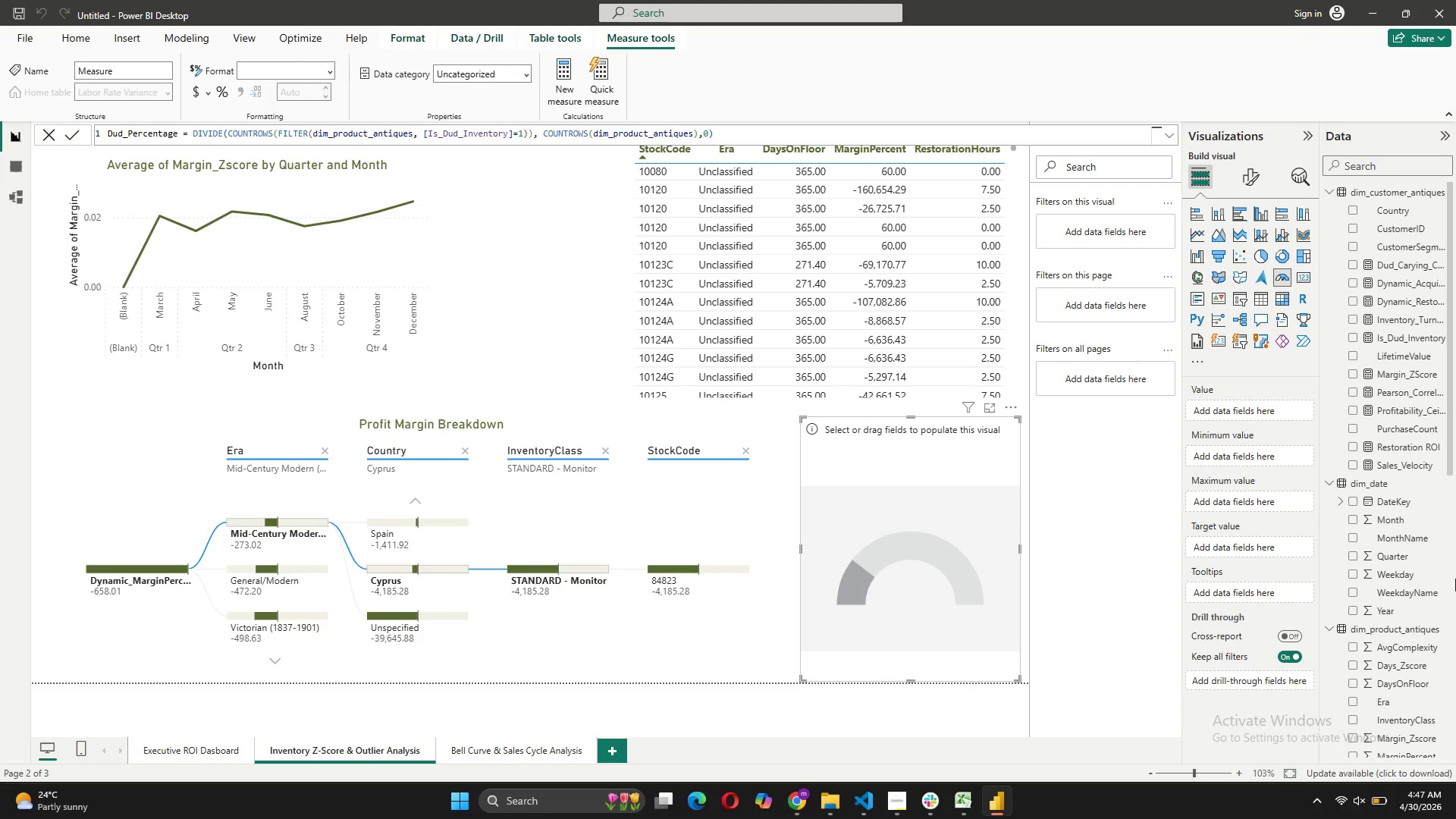 
scroll: coordinate [1394, 622], scroll_direction: down, amount: 14.0
 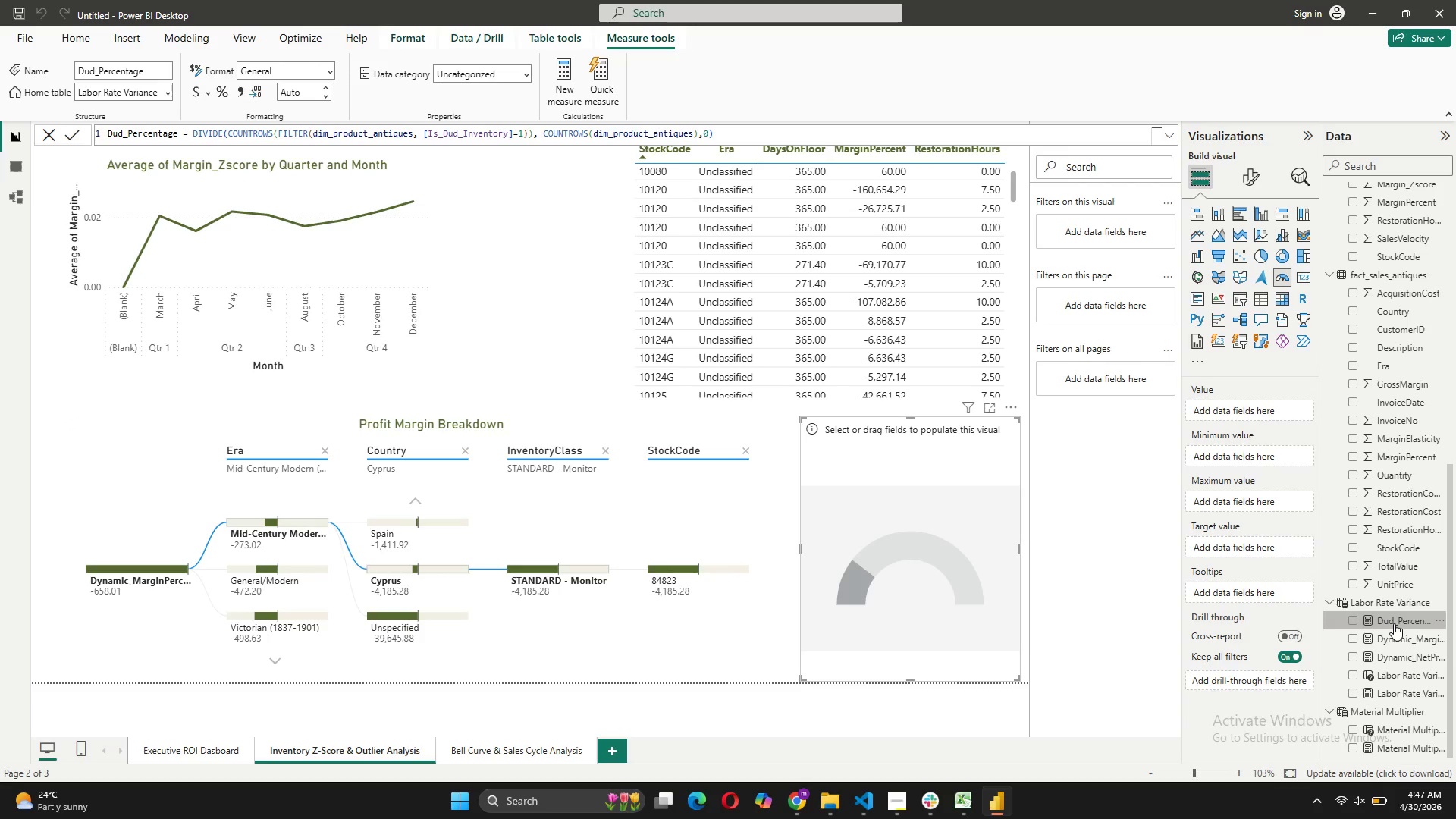 
left_click_drag(start_coordinate=[1394, 623], to_coordinate=[952, 549])
 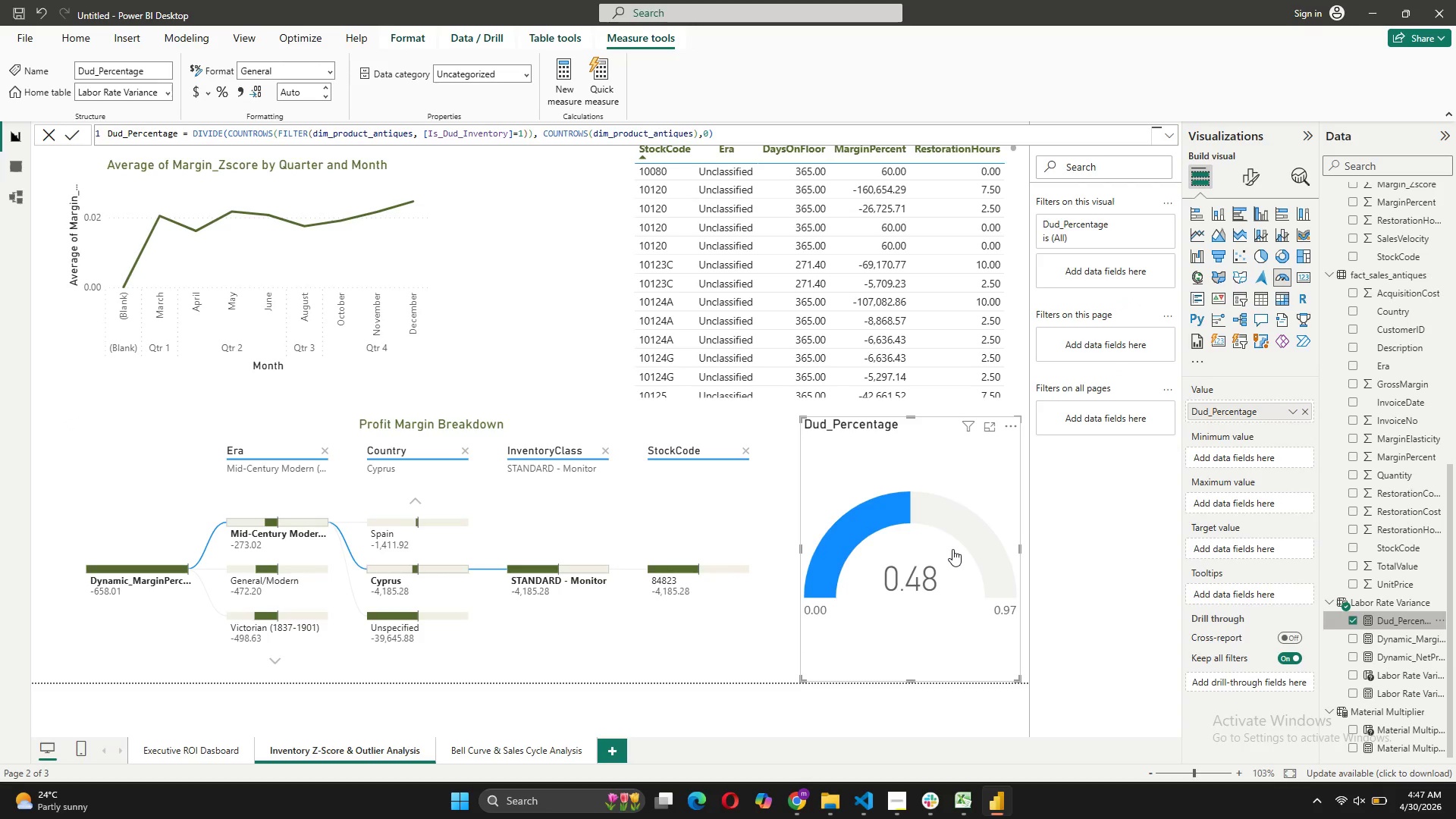 
wait(9.48)
 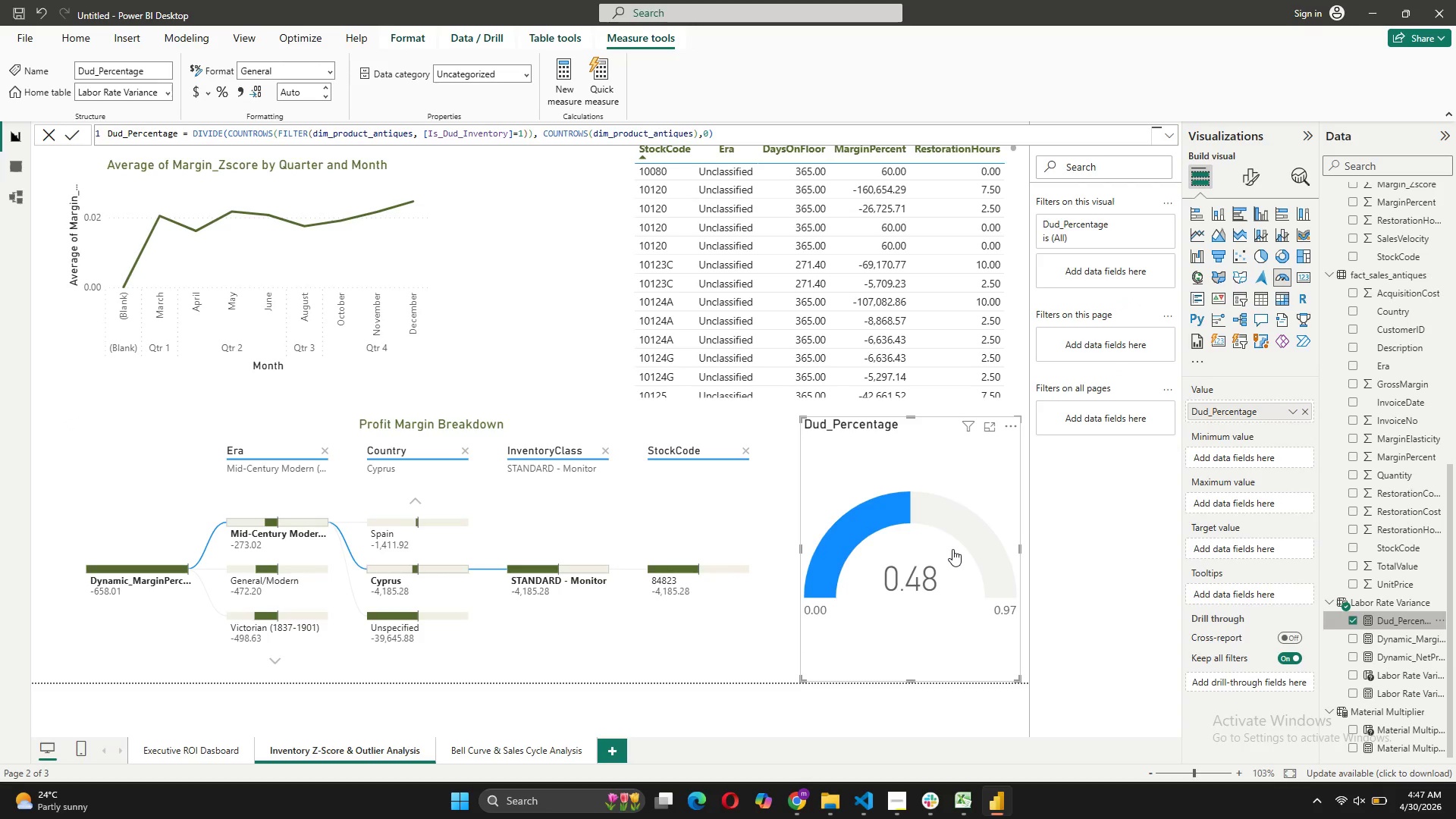 
scroll: coordinate [1383, 426], scroll_direction: up, amount: 5.0
 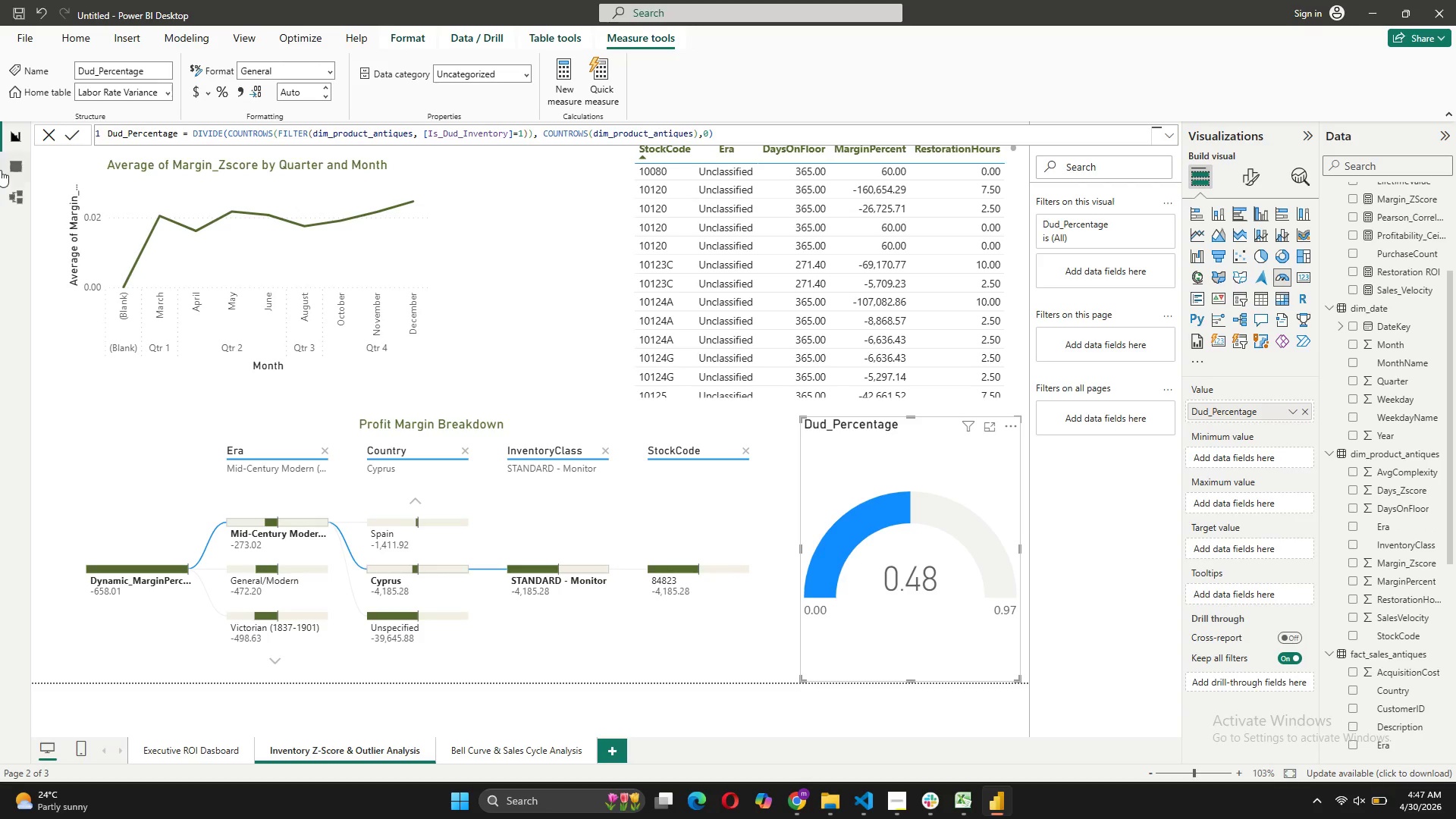 
left_click([7, 162])
 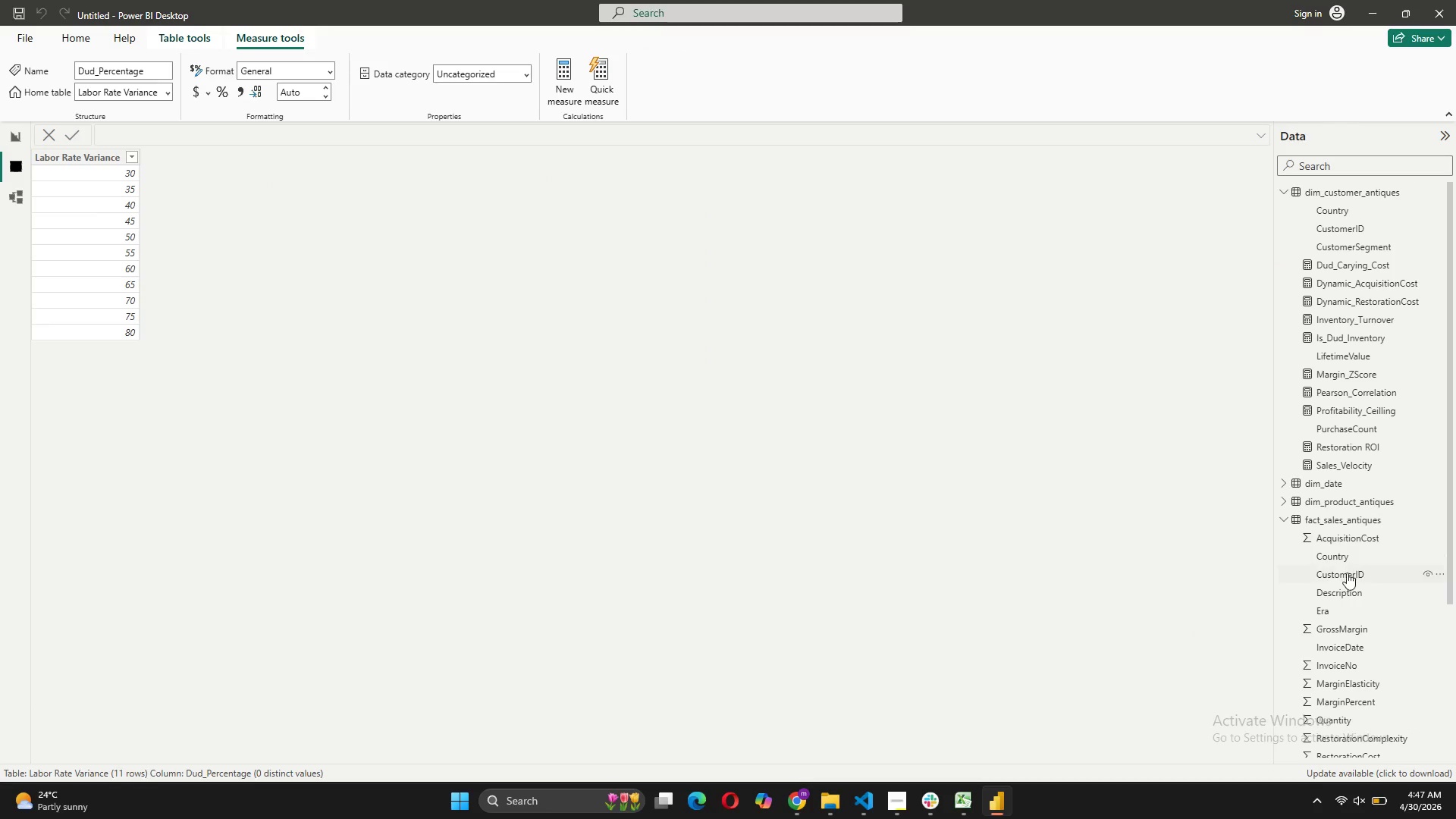 
left_click([1346, 494])
 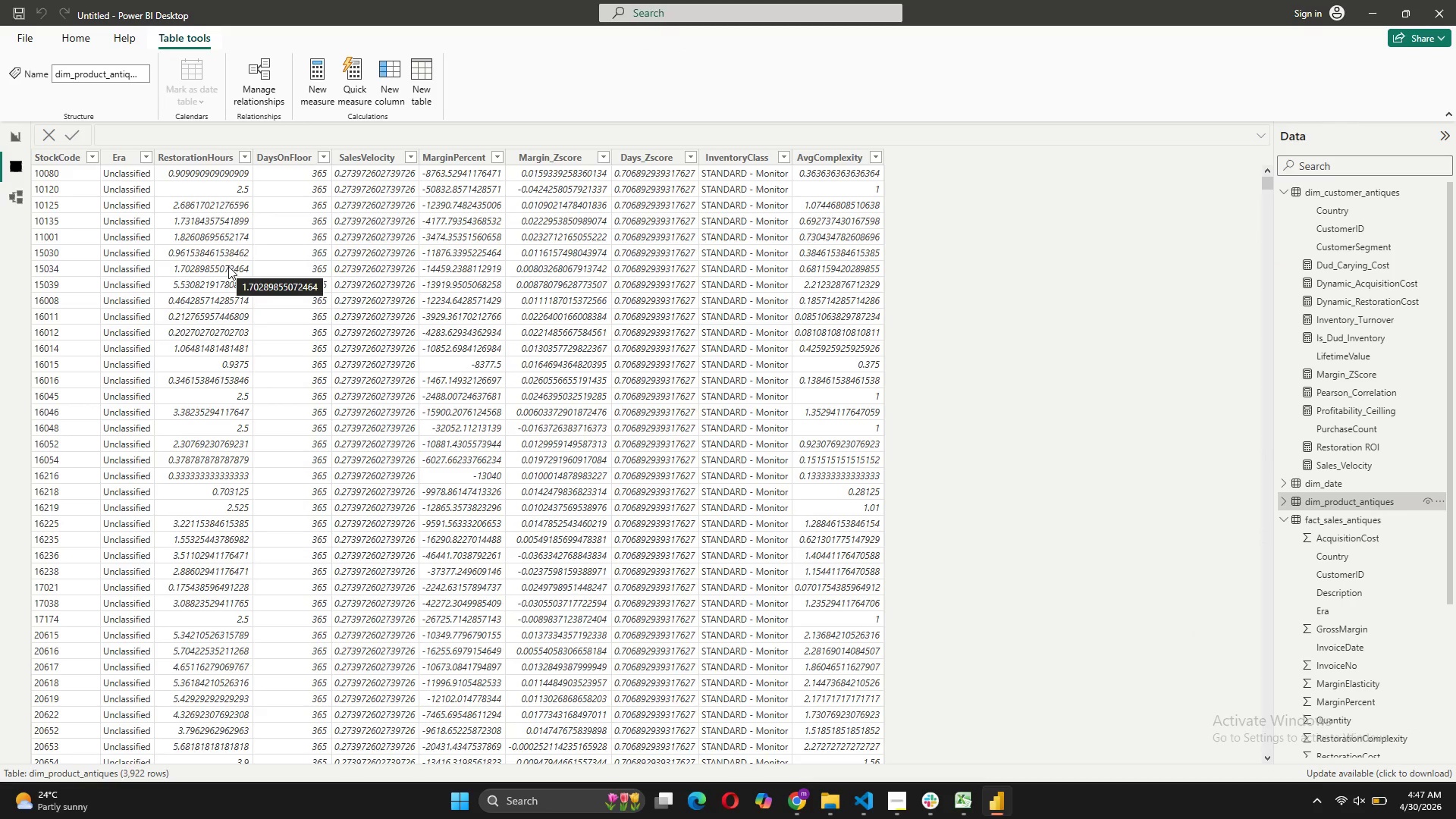 
mouse_move([814, 237])
 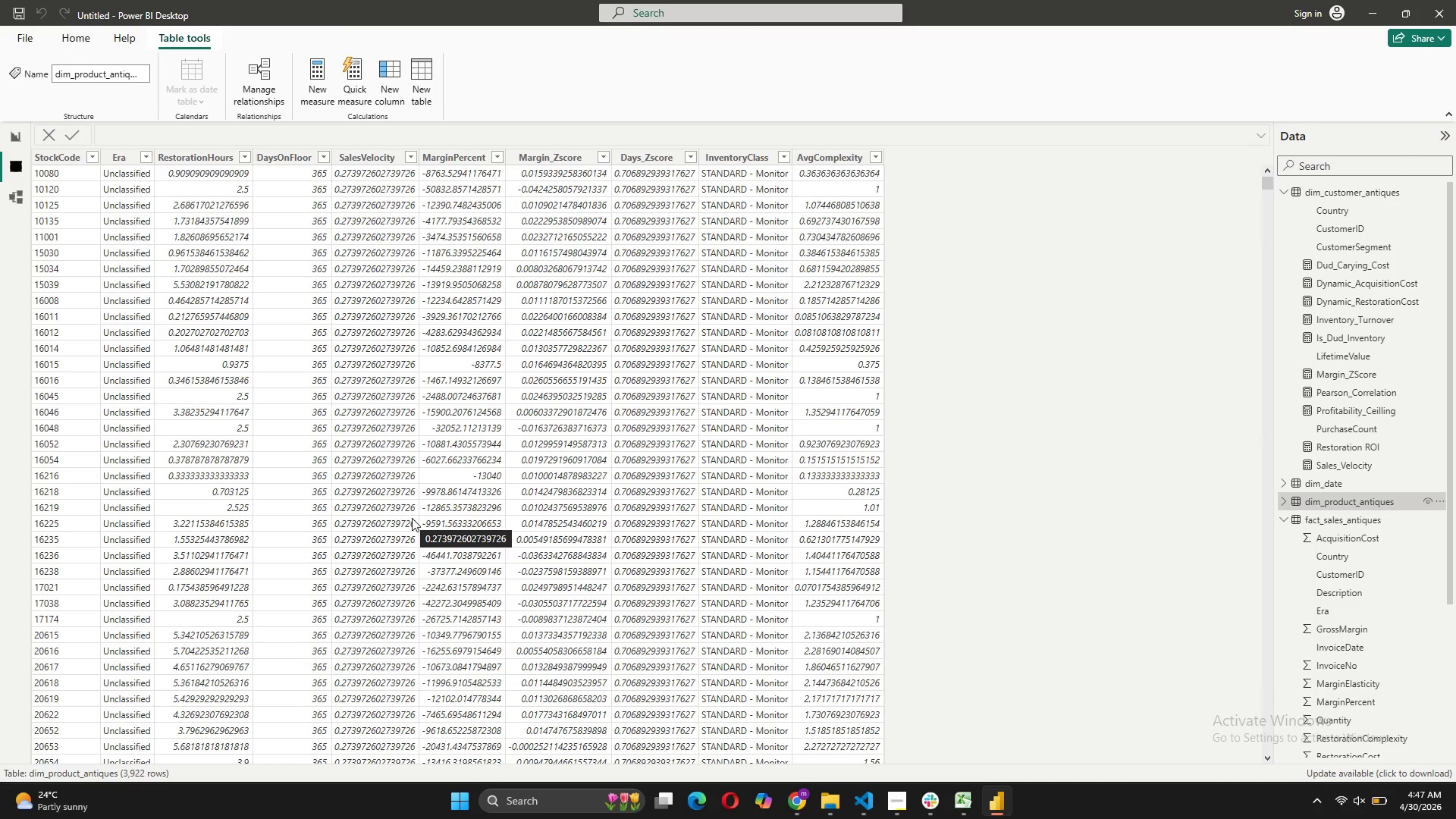 
wait(8.77)
 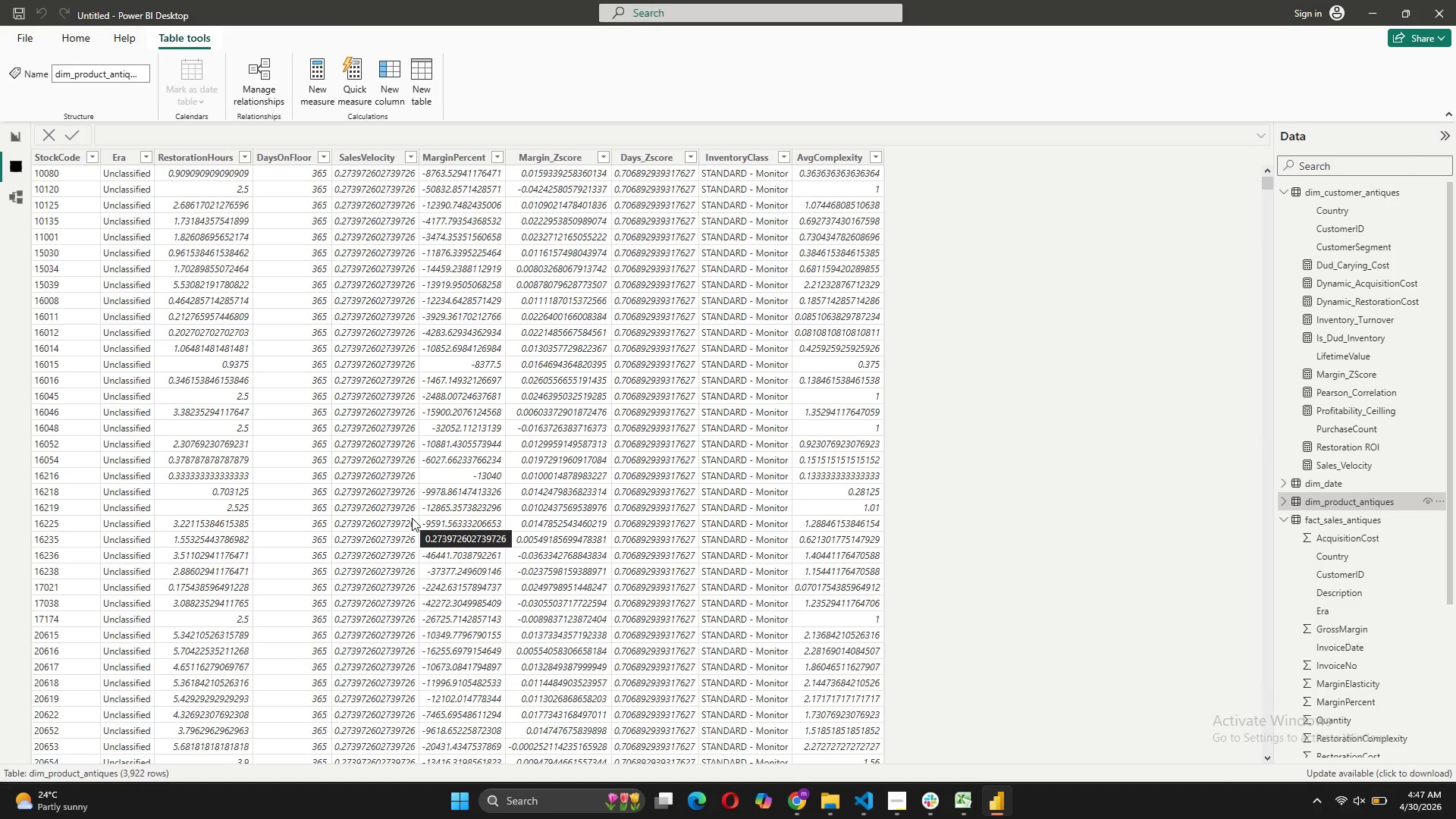 
left_click([2, 140])
 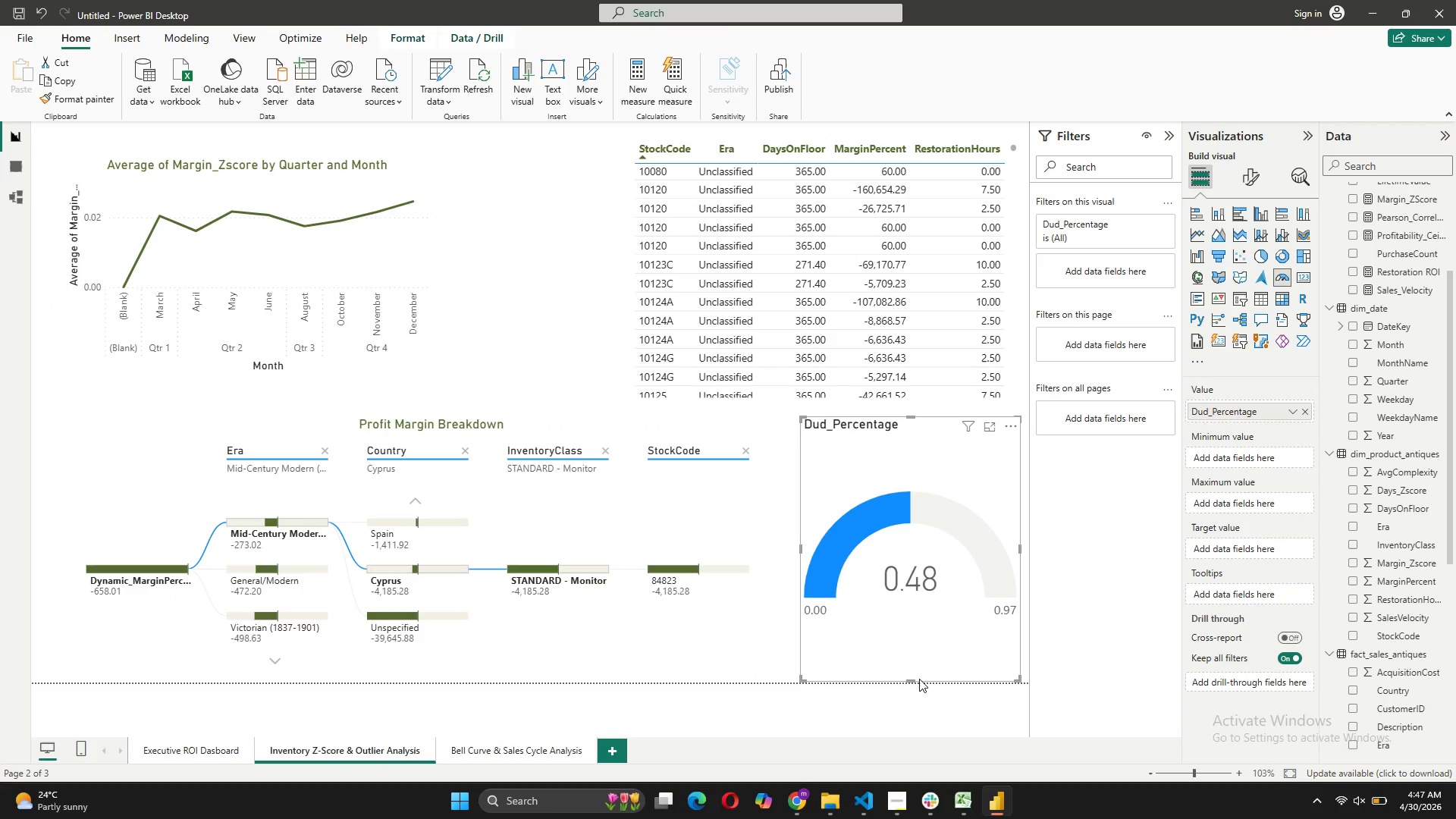 
left_click_drag(start_coordinate=[911, 681], to_coordinate=[911, 560])
 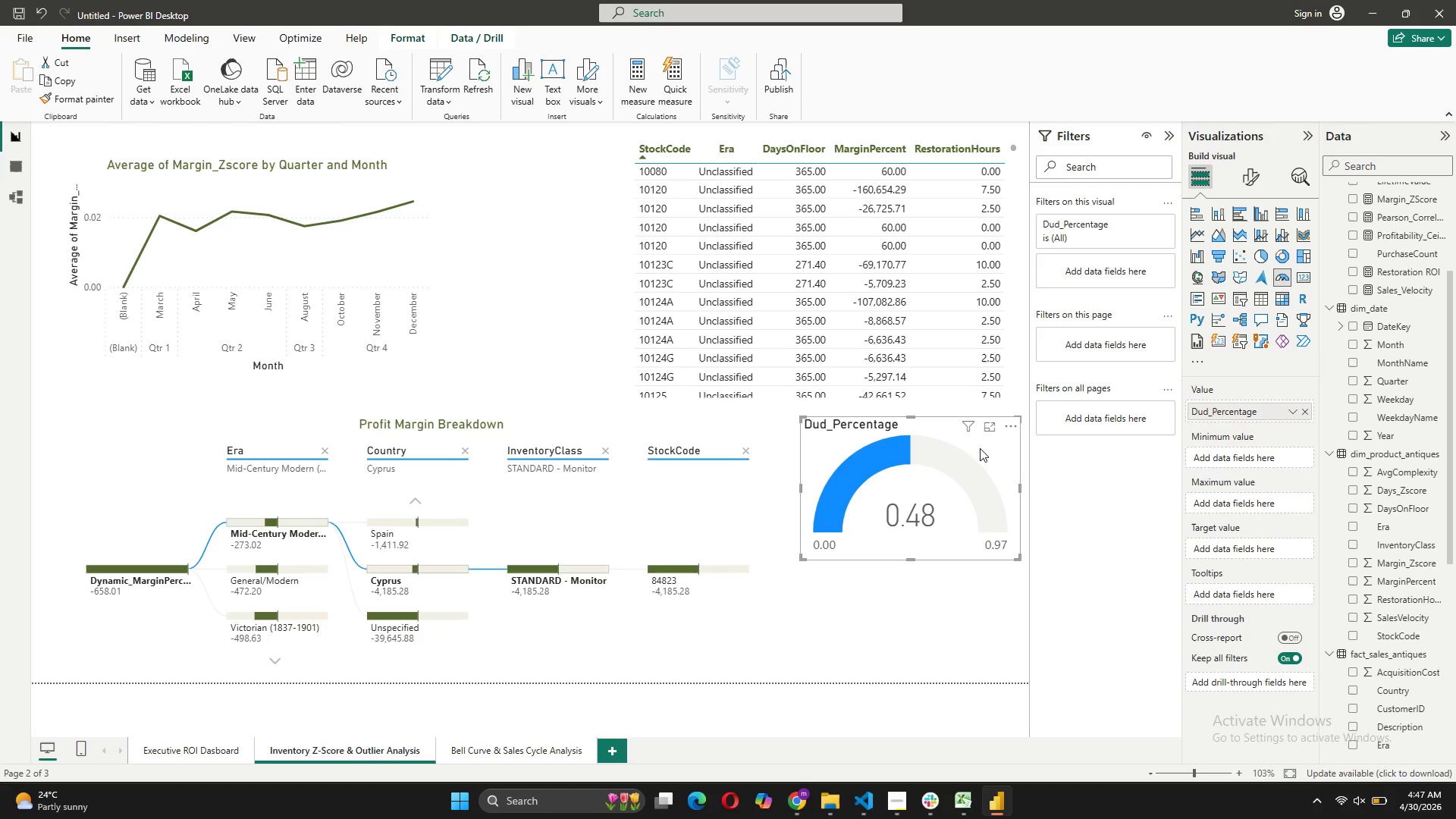 
left_click_drag(start_coordinate=[983, 448], to_coordinate=[598, 221])
 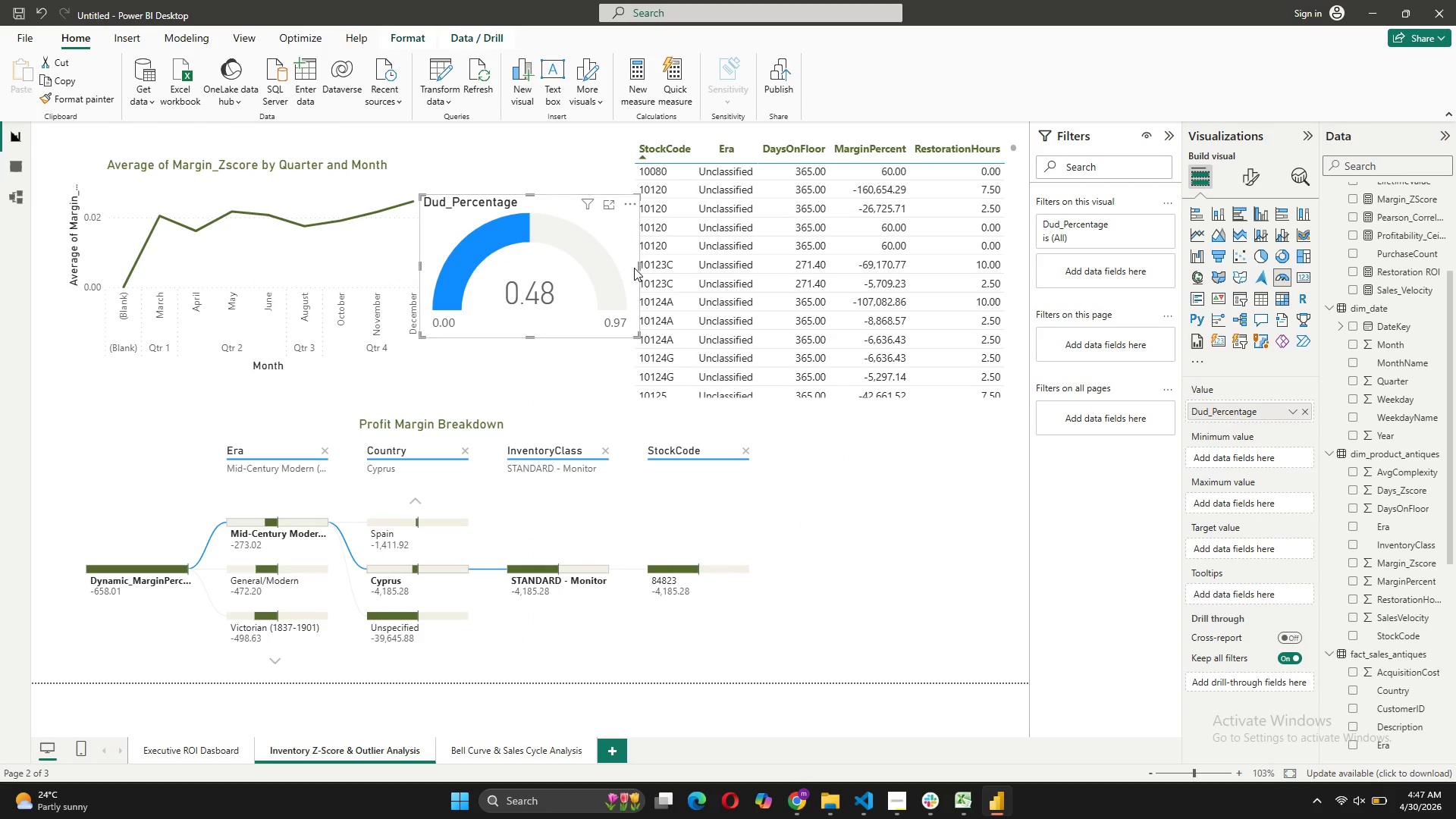 
left_click_drag(start_coordinate=[639, 265], to_coordinate=[617, 263])
 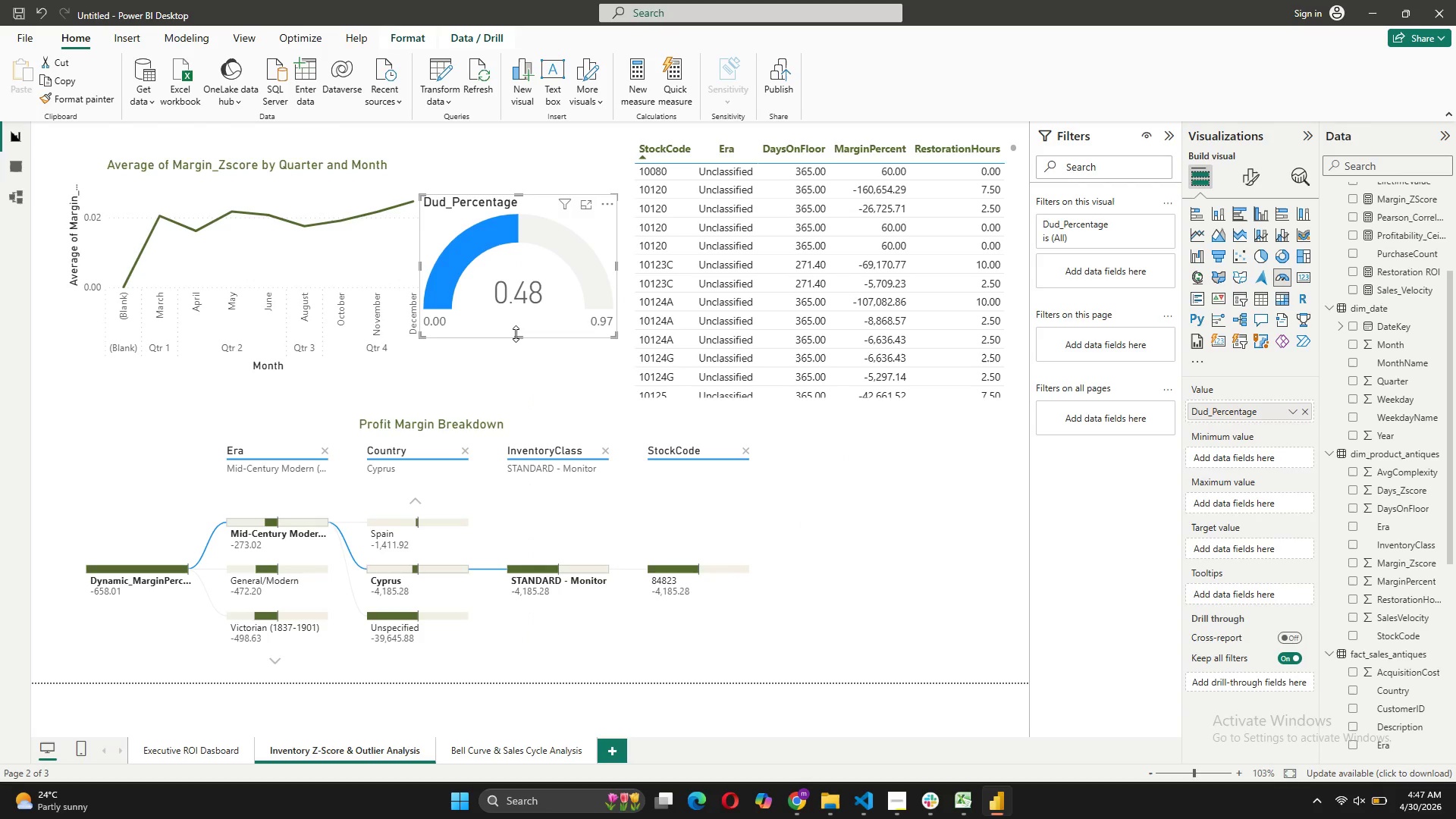 
left_click_drag(start_coordinate=[516, 334], to_coordinate=[527, 306])
 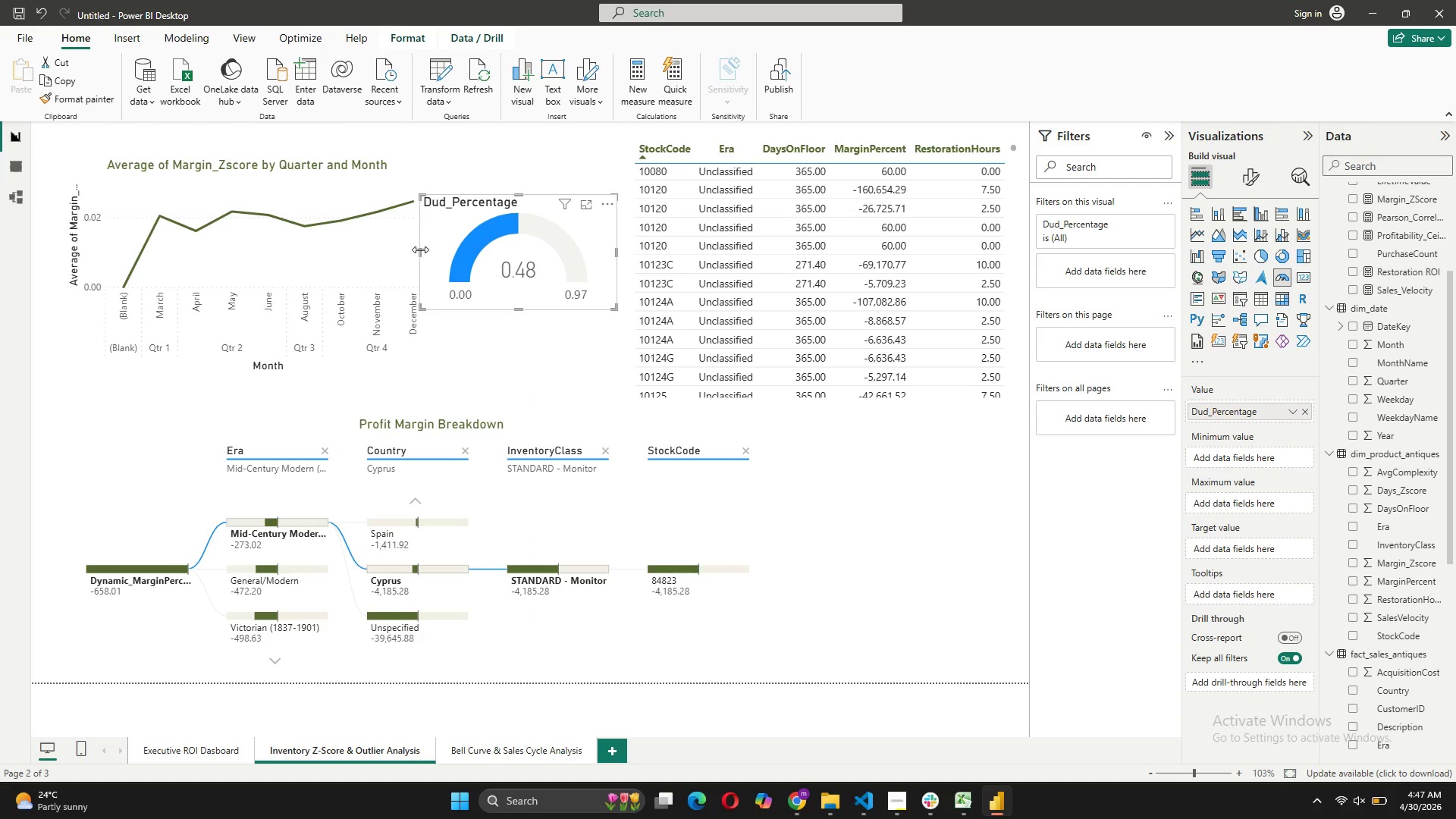 
left_click_drag(start_coordinate=[420, 249], to_coordinate=[454, 253])
 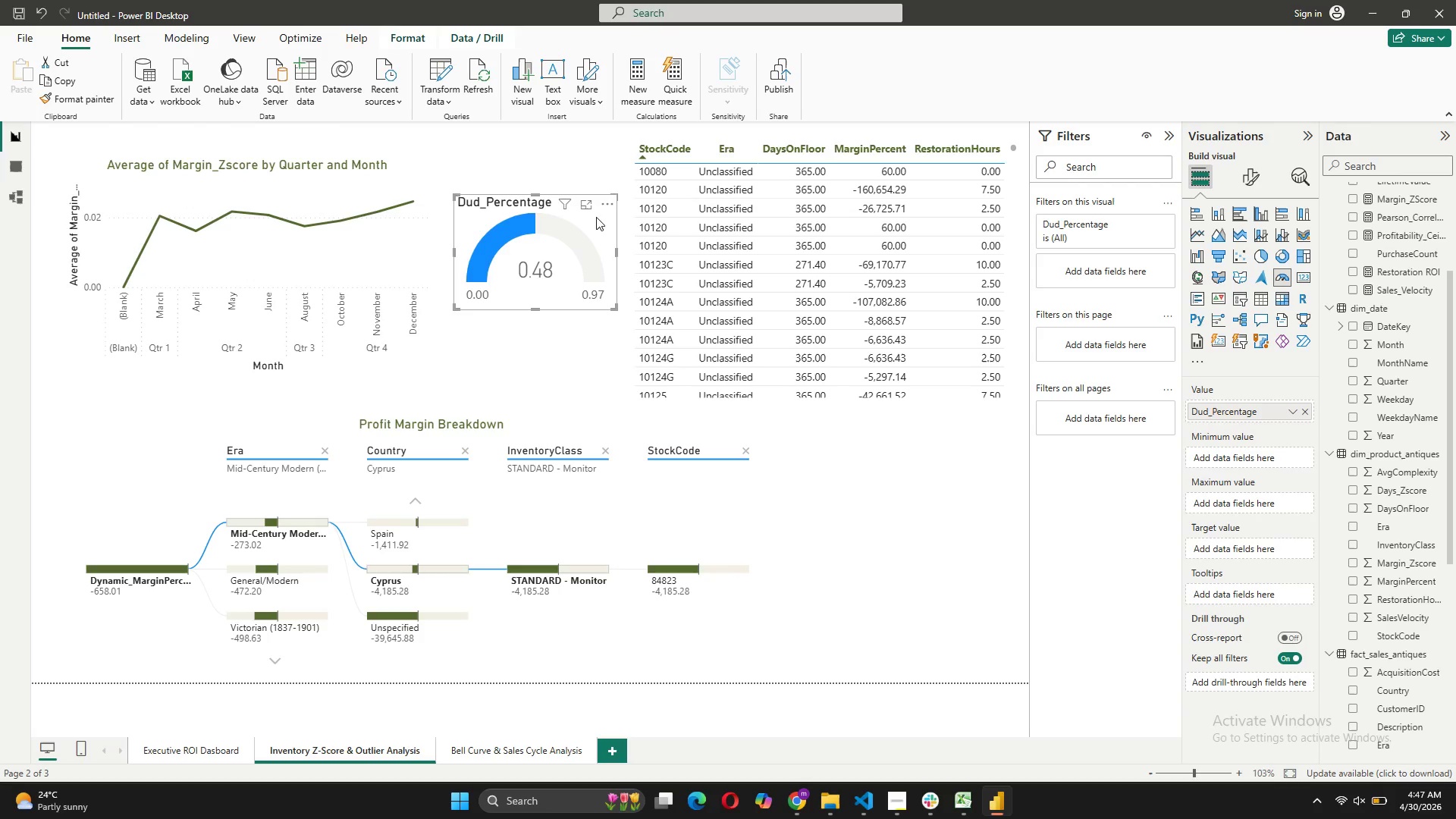 
left_click_drag(start_coordinate=[596, 217], to_coordinate=[593, 307])
 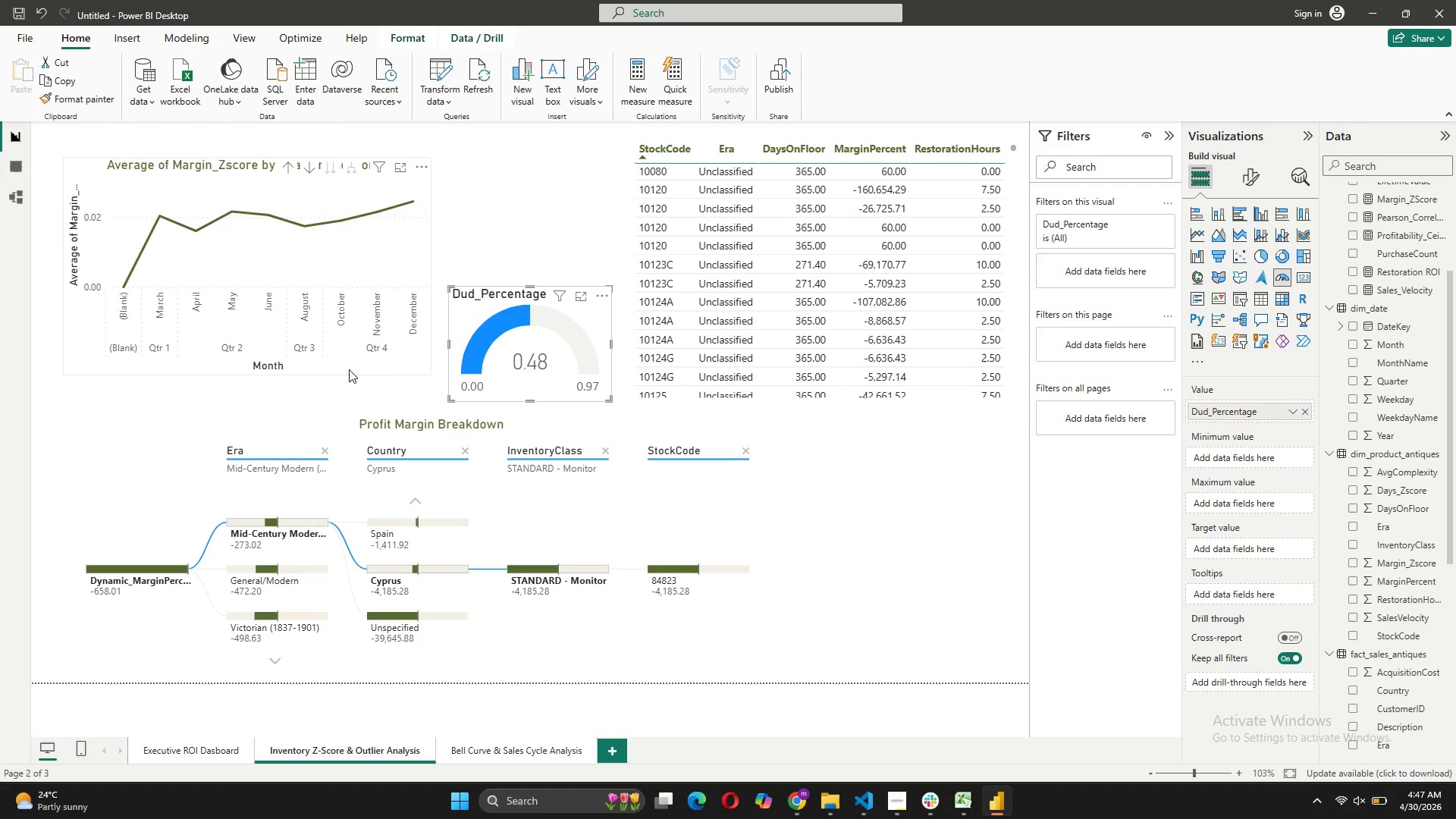 
left_click([349, 369])
 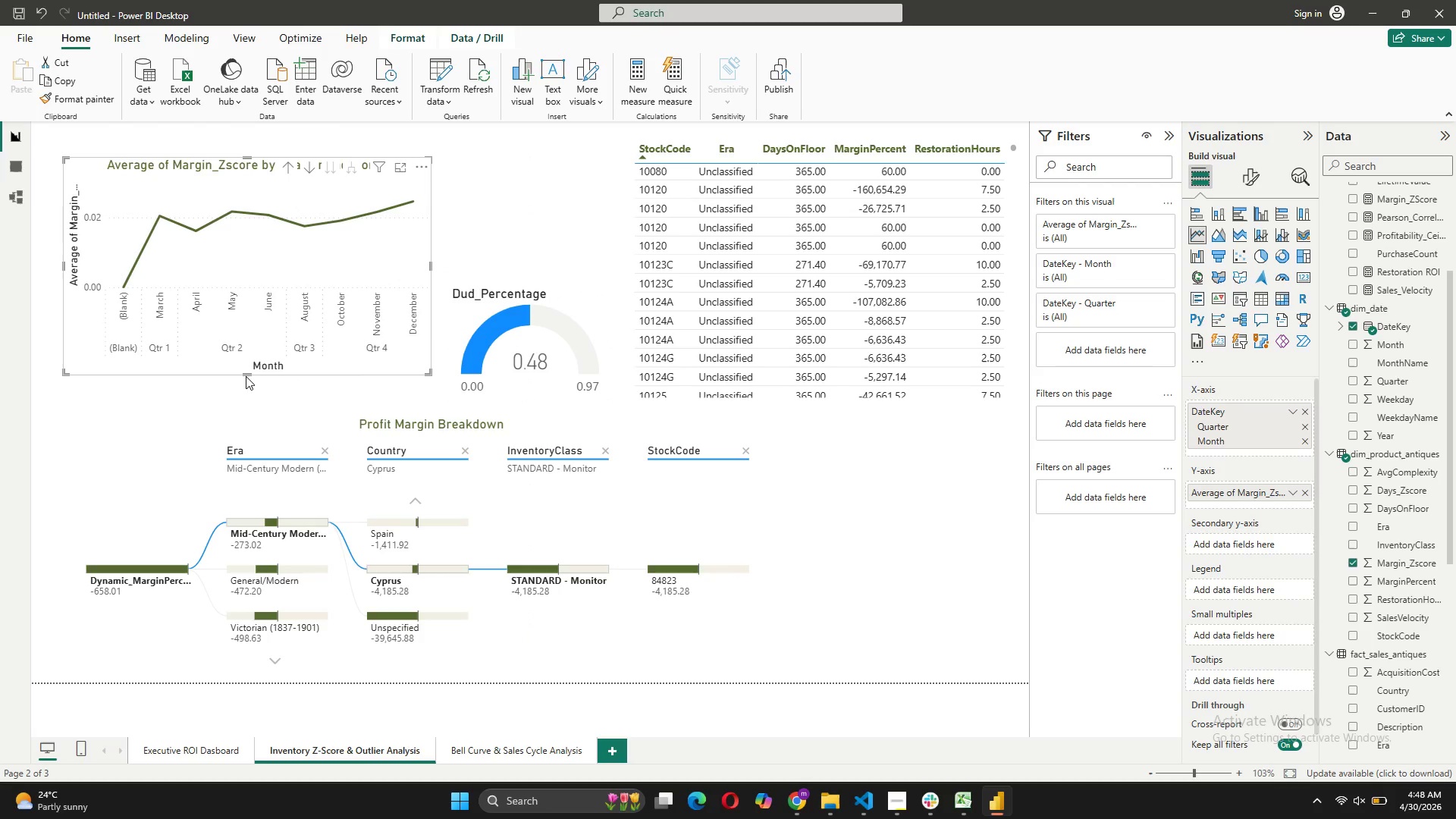 
left_click_drag(start_coordinate=[246, 373], to_coordinate=[247, 396])
 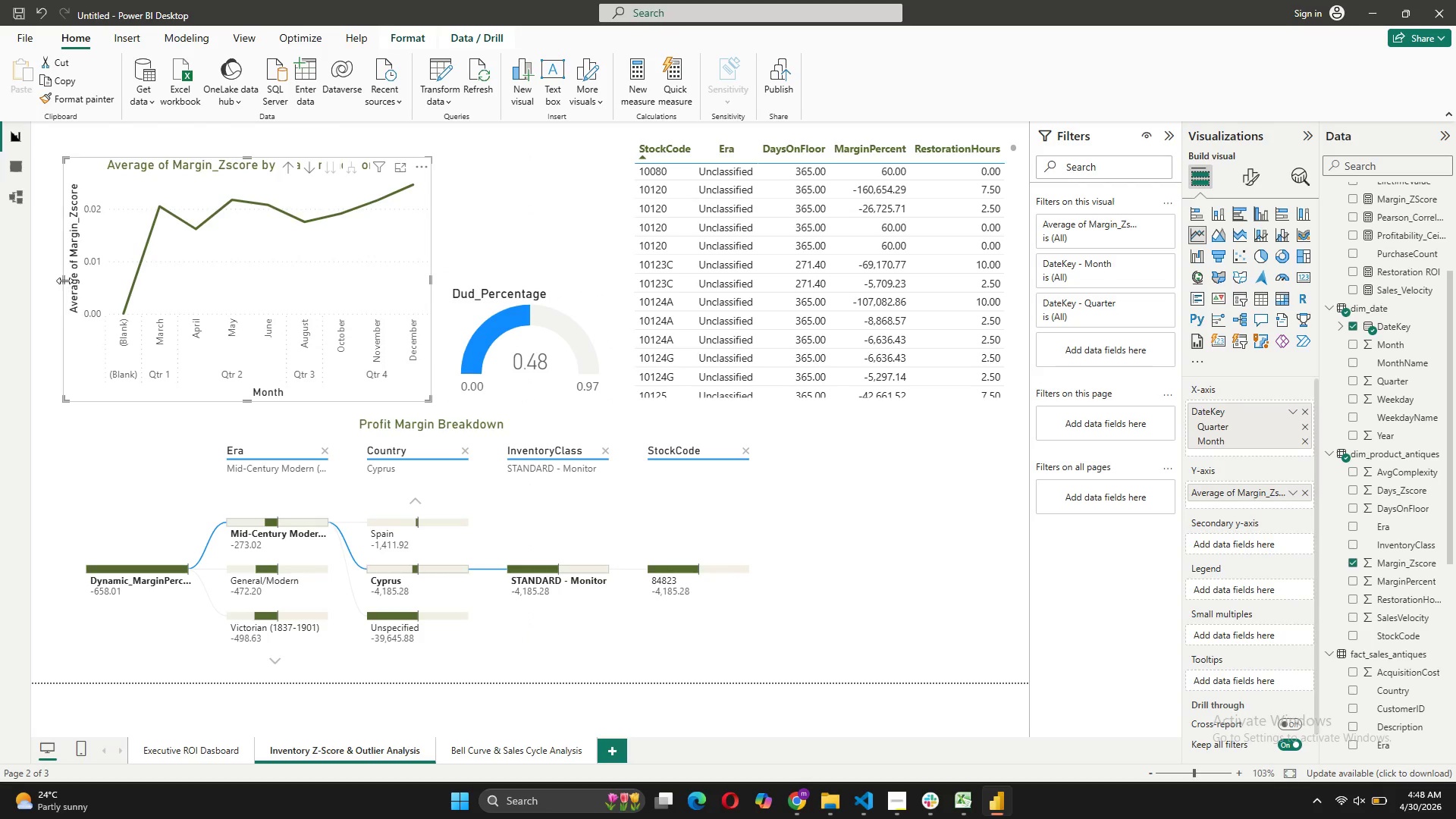 
left_click_drag(start_coordinate=[64, 281], to_coordinate=[45, 282])
 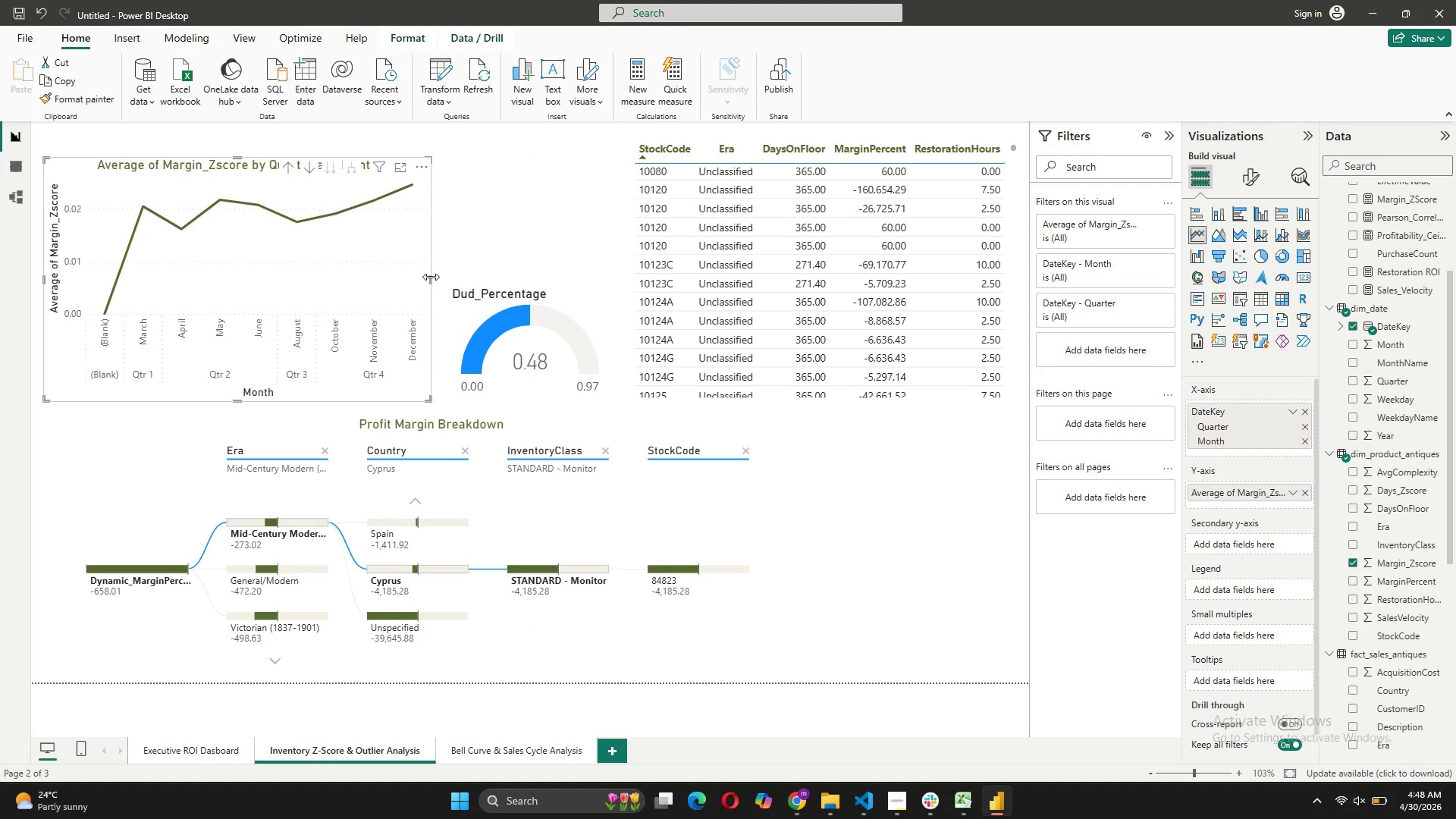 
left_click_drag(start_coordinate=[431, 277], to_coordinate=[419, 278])
 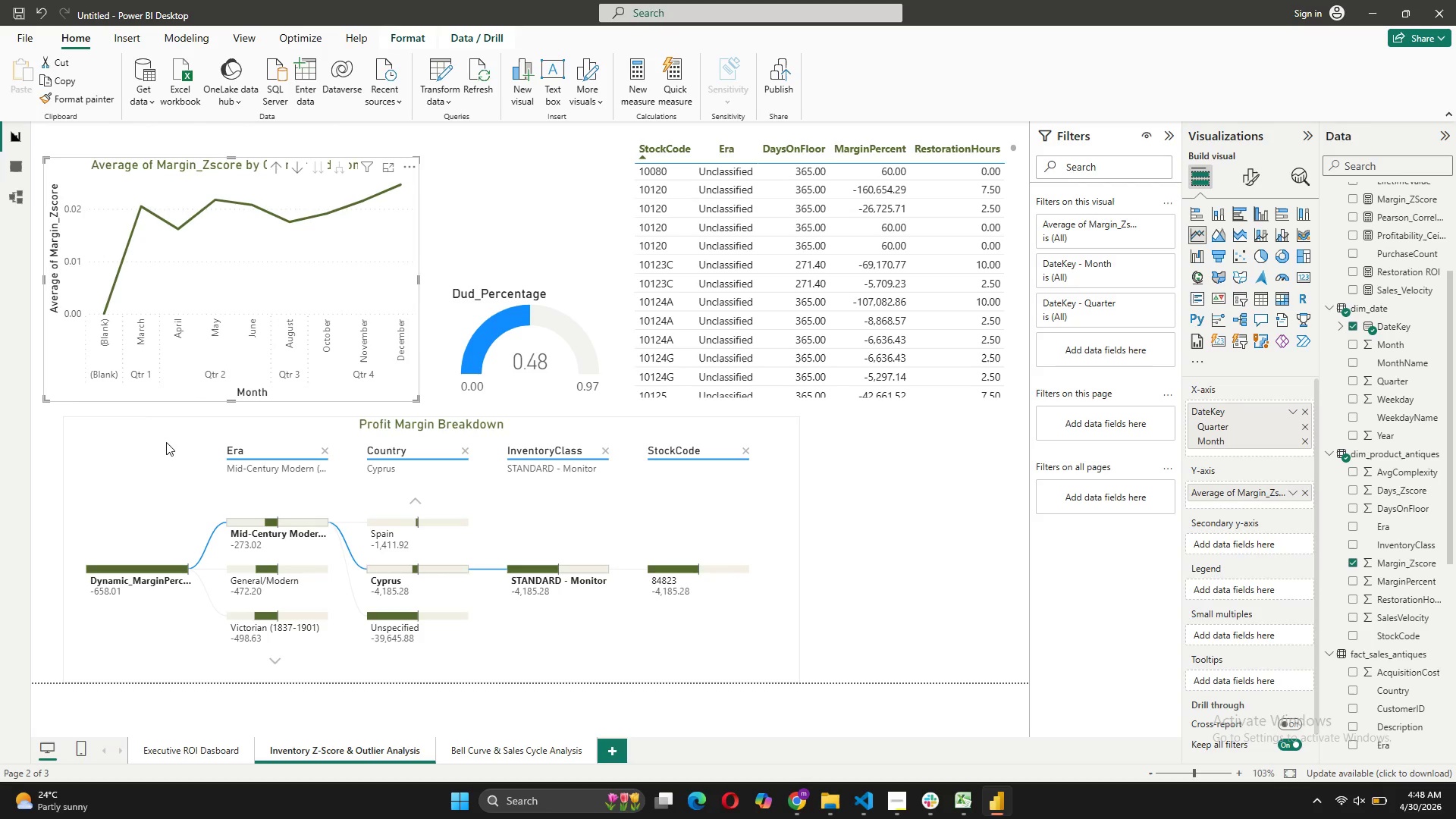 
left_click([167, 479])
 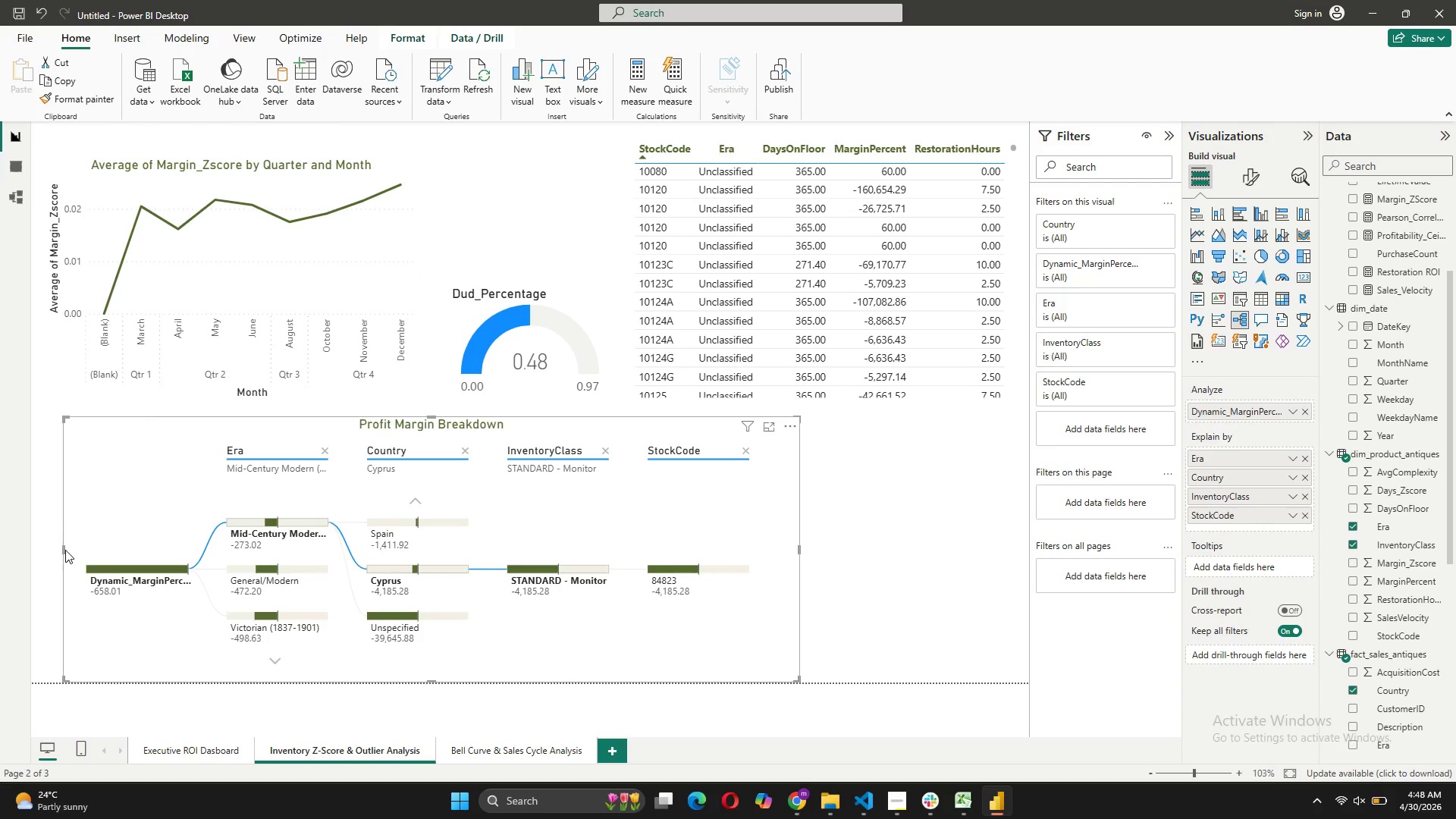 
left_click([65, 551])
 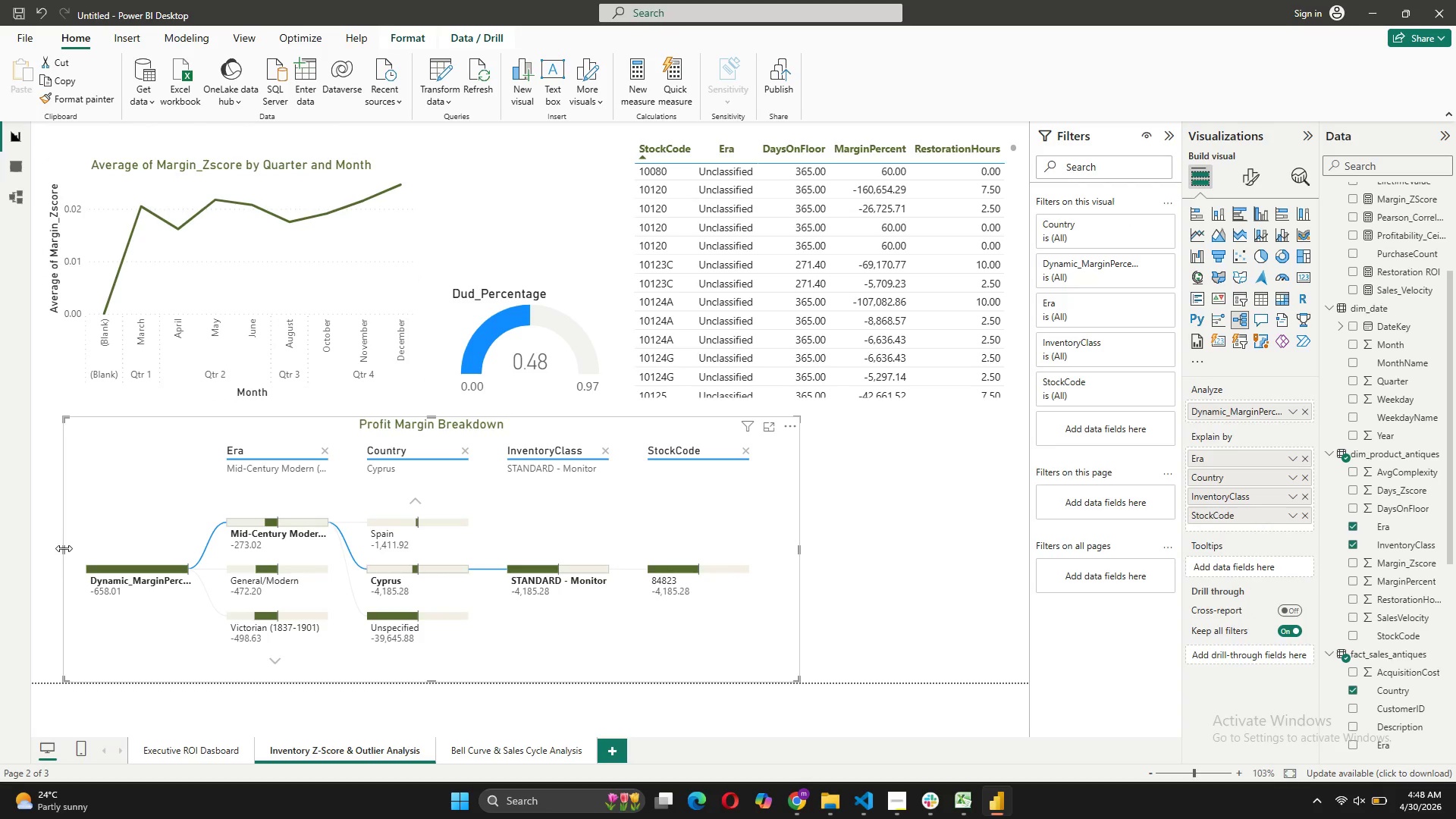 
left_click_drag(start_coordinate=[64, 548], to_coordinate=[40, 549])
 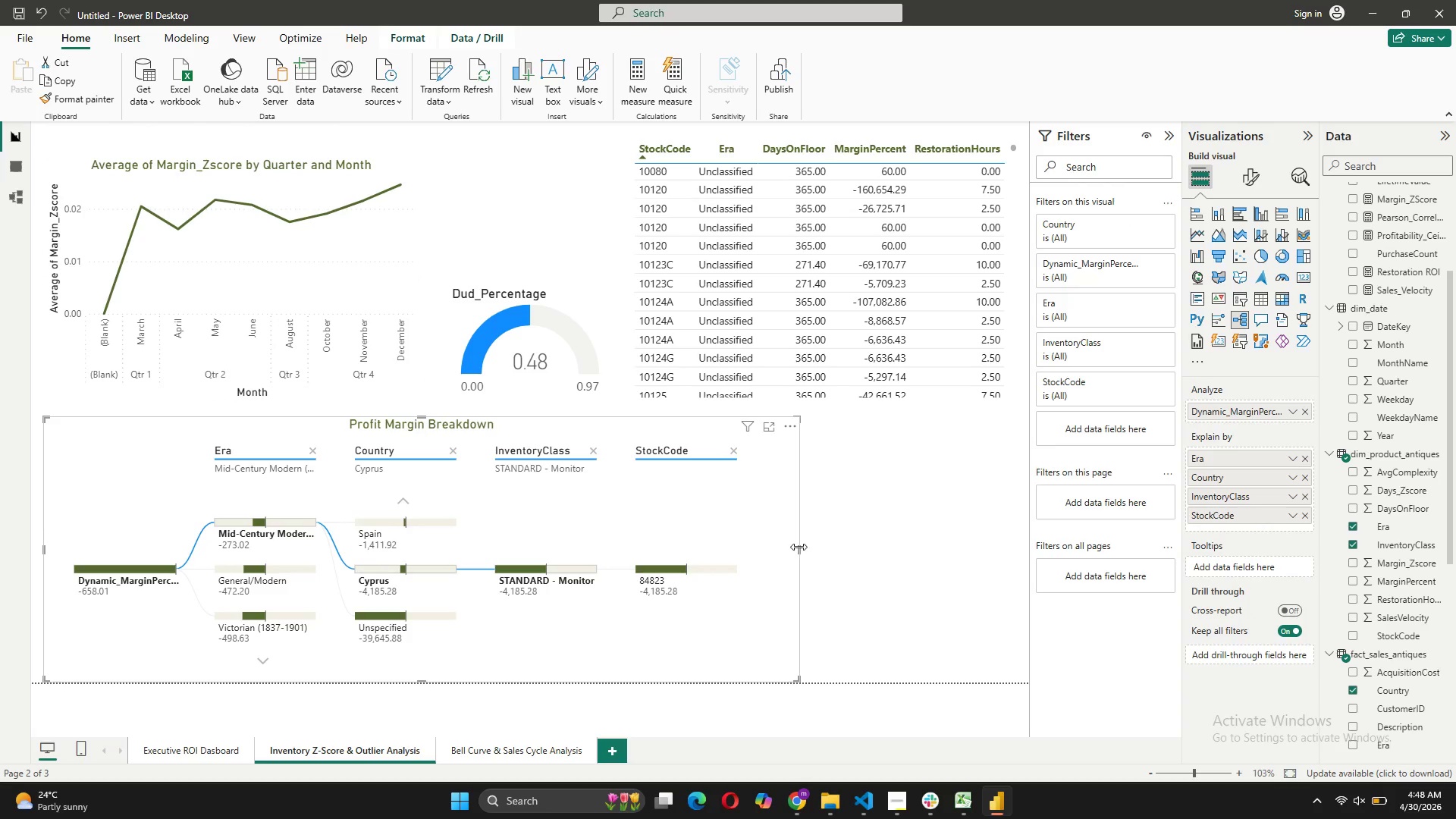 
left_click_drag(start_coordinate=[799, 547], to_coordinate=[750, 556])
 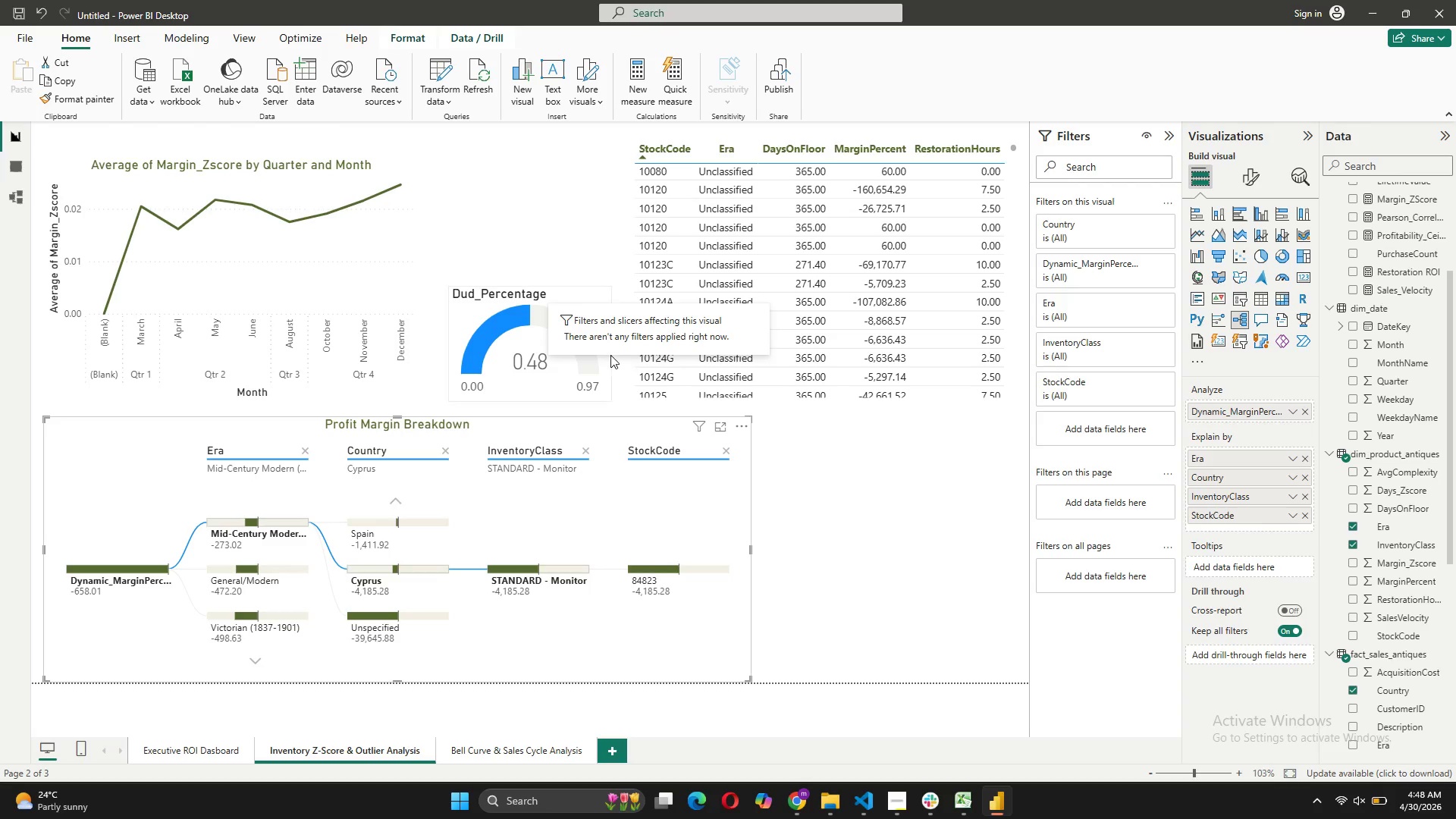 
left_click([605, 375])
 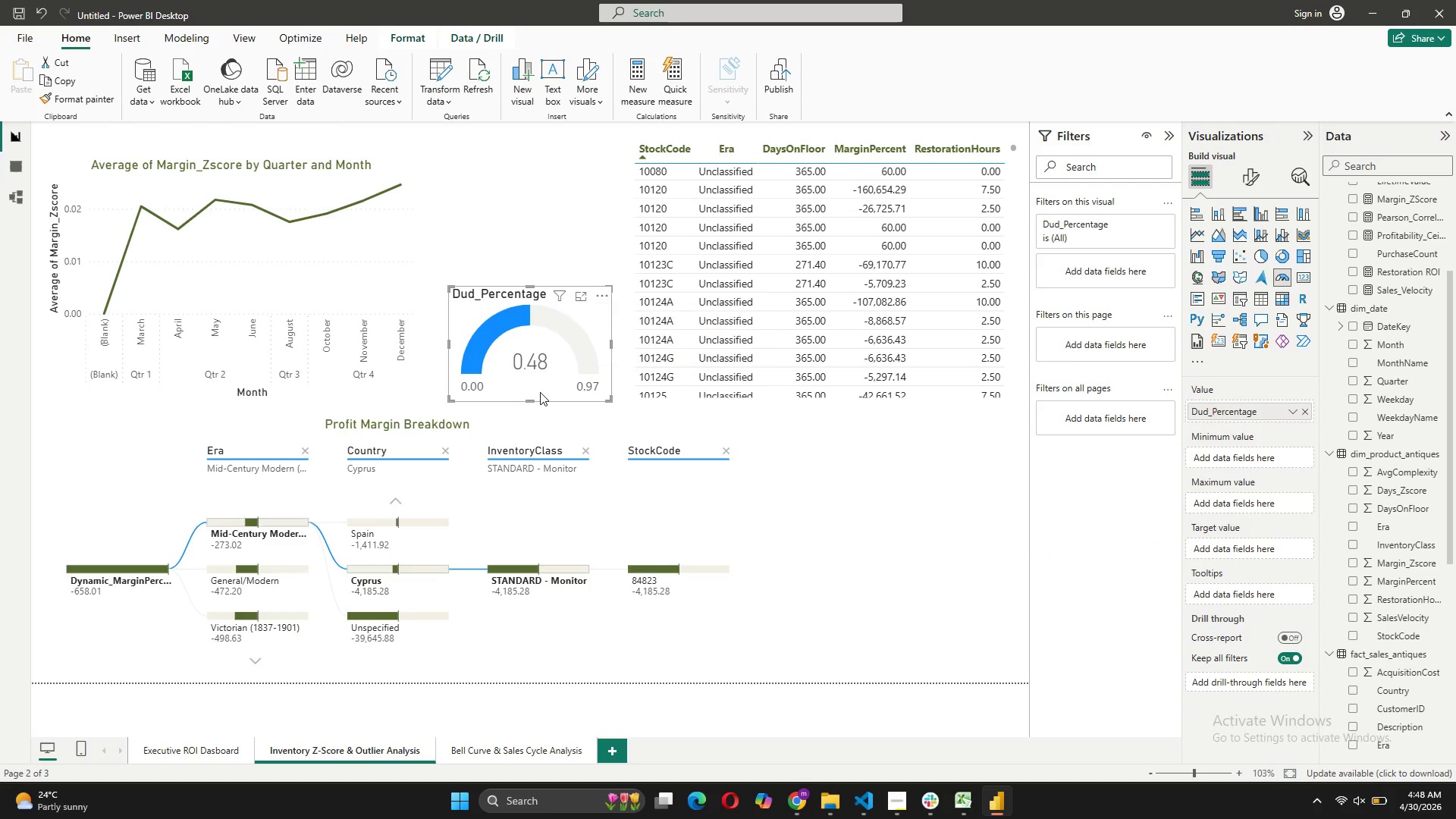 
left_click_drag(start_coordinate=[541, 391], to_coordinate=[544, 318])
 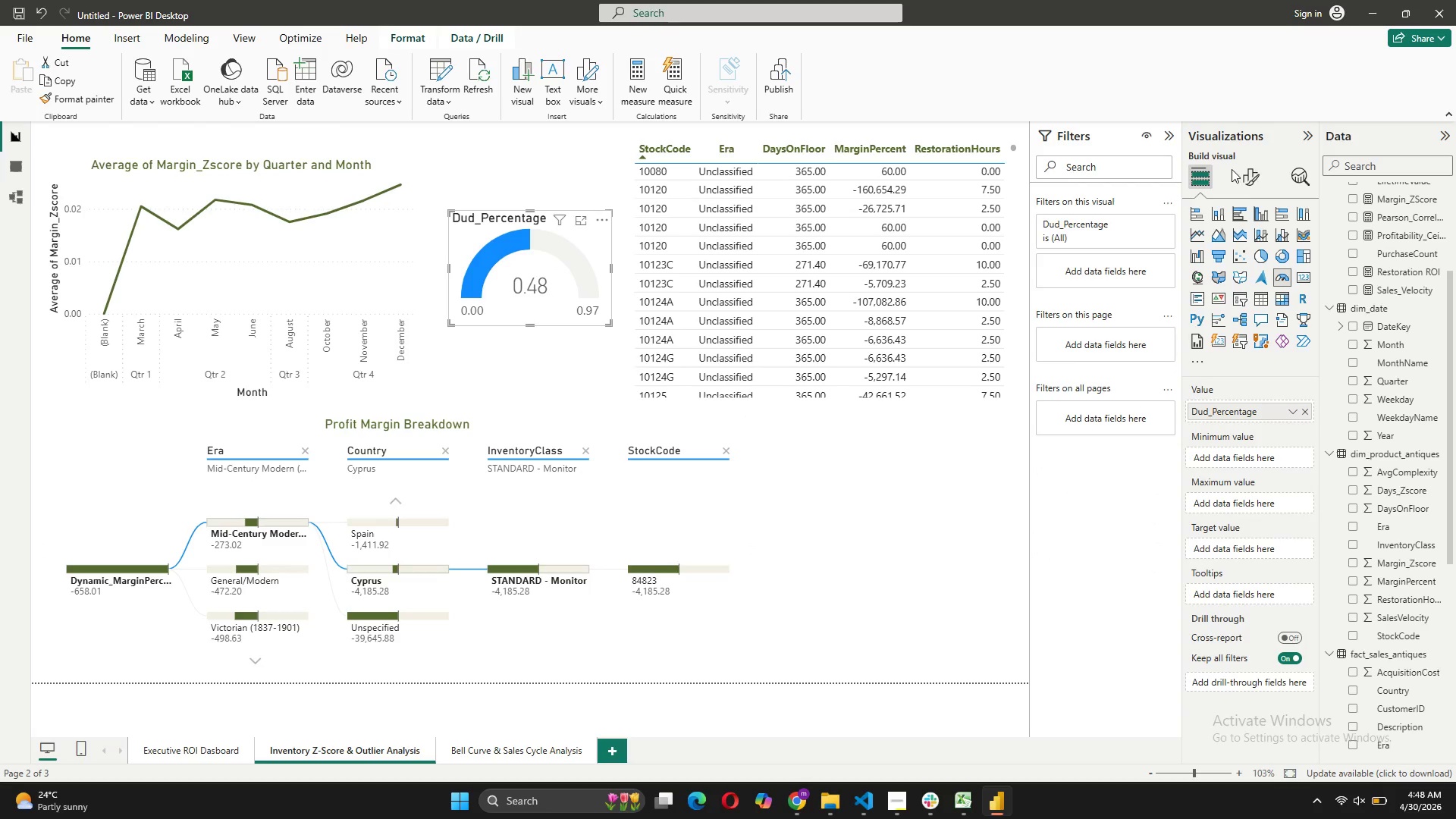 
left_click([1246, 177])
 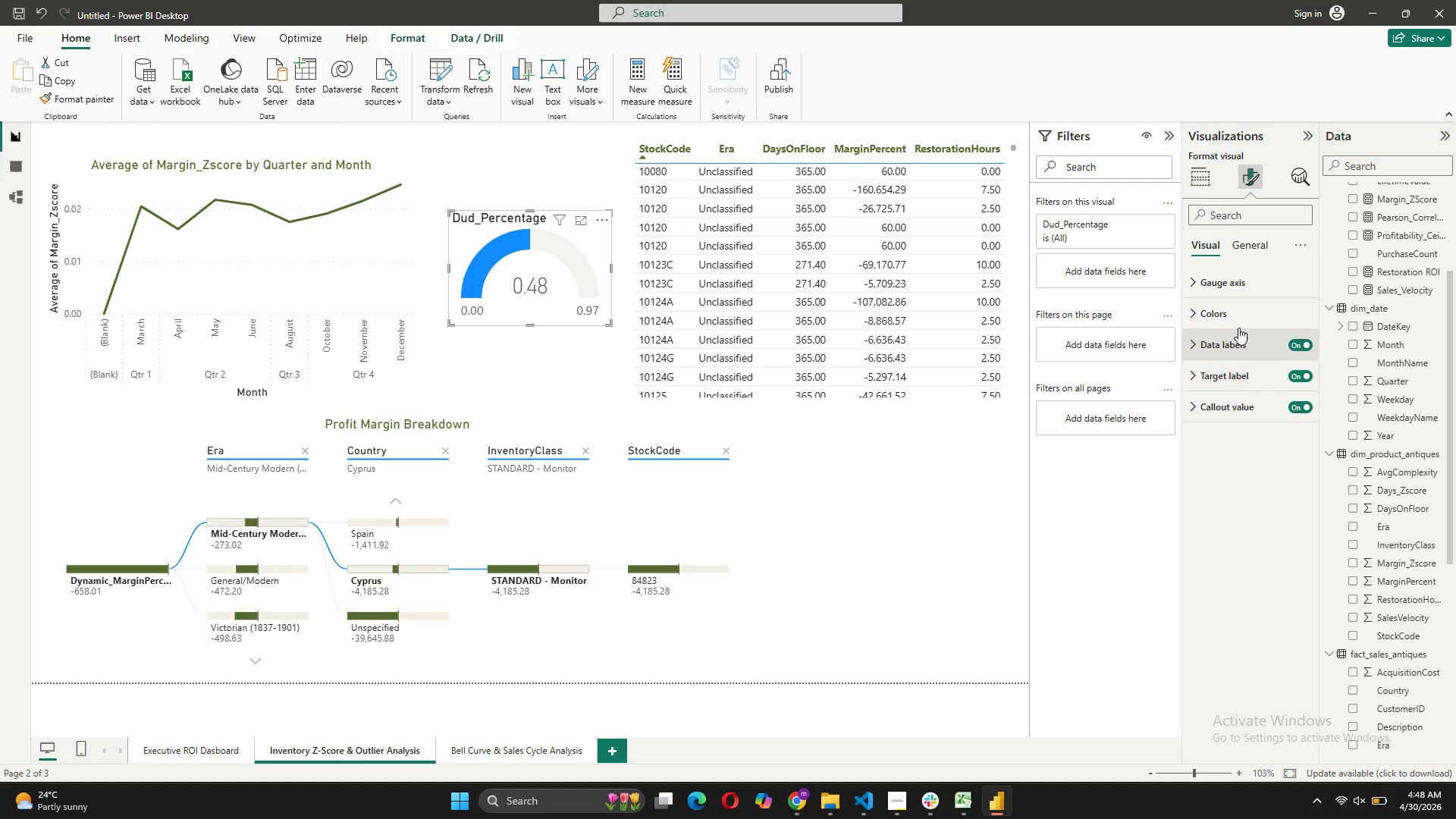 
left_click([1238, 316])
 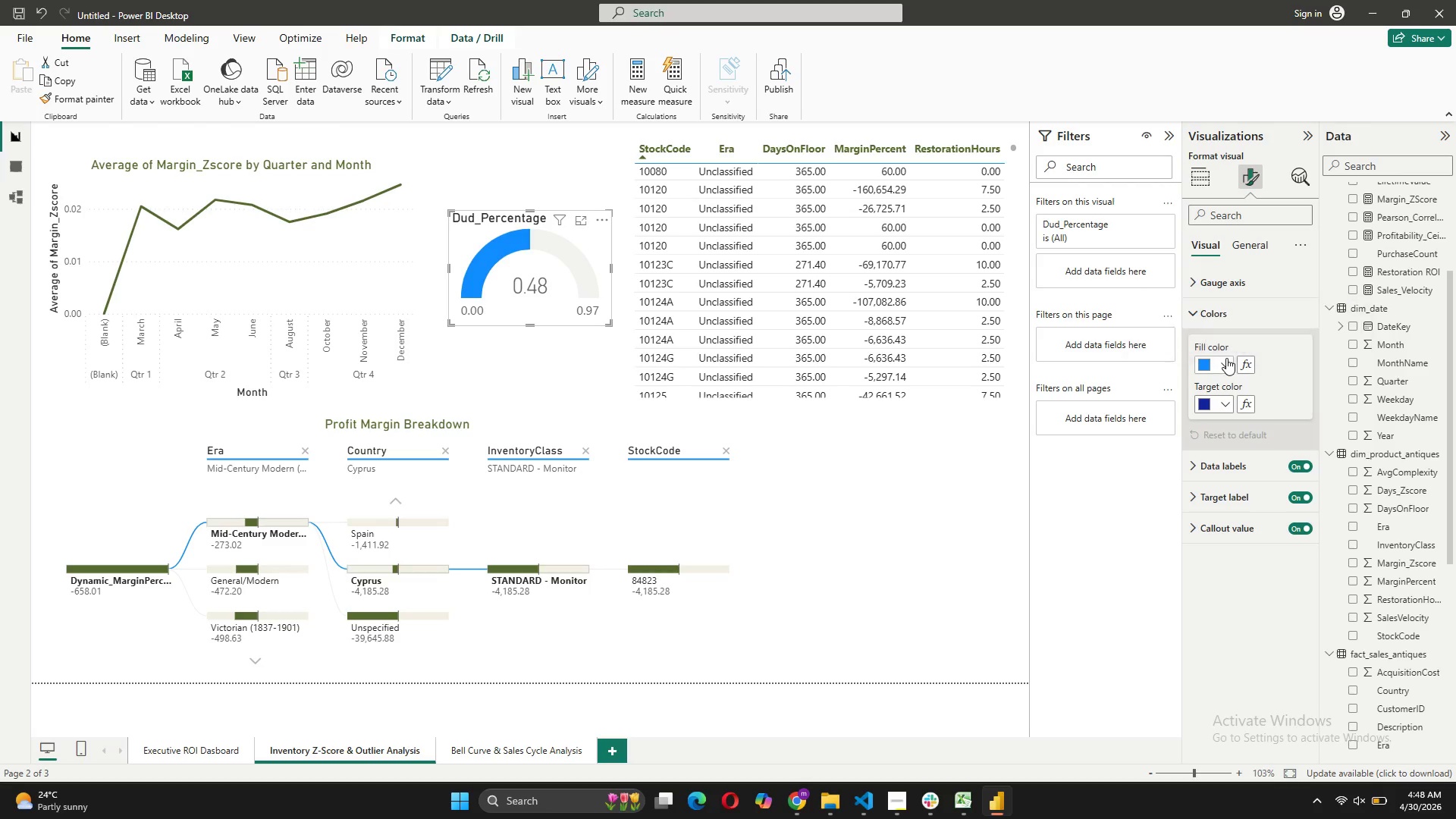 
left_click([1226, 358])
 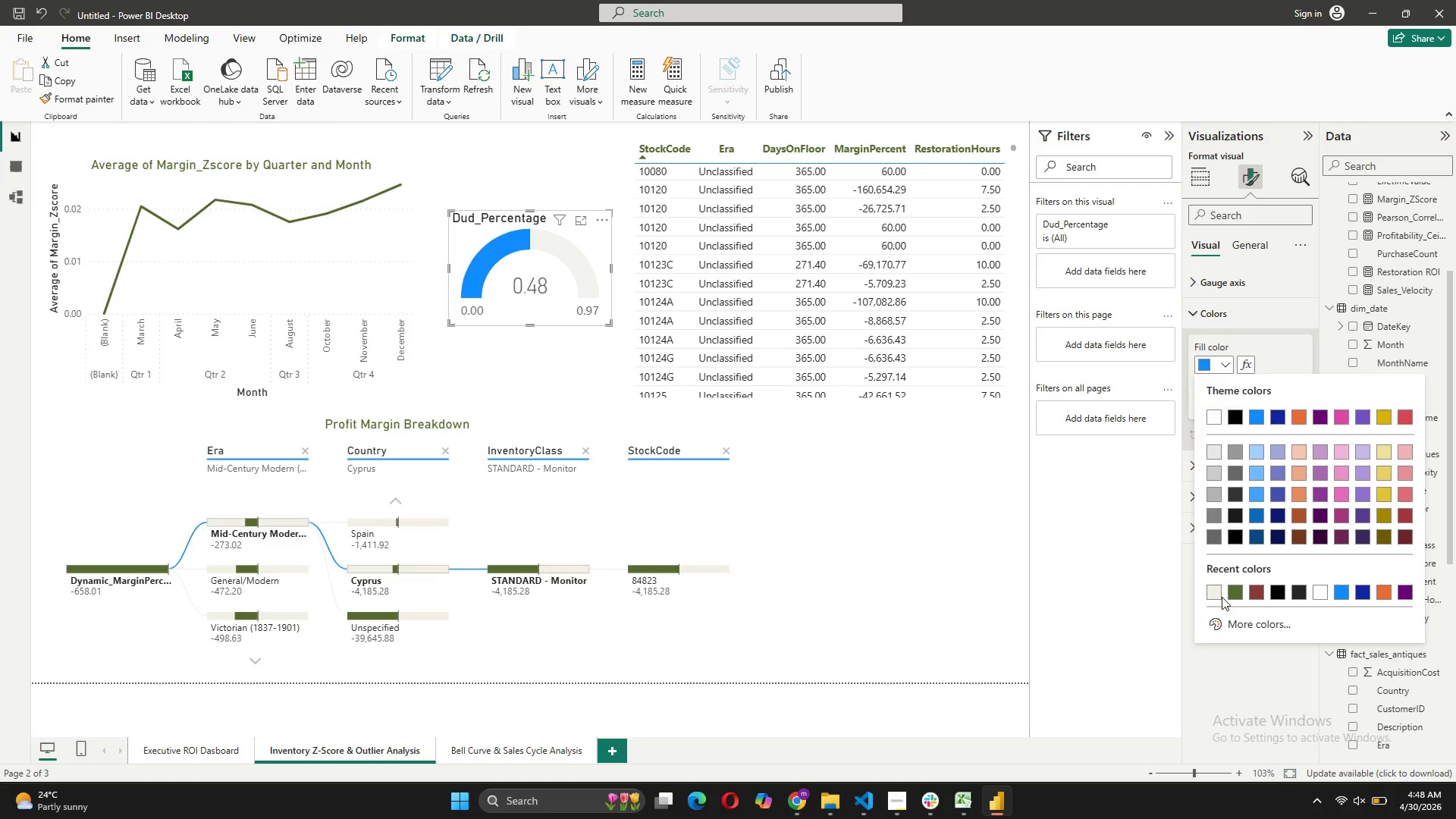 
left_click([1229, 592])
 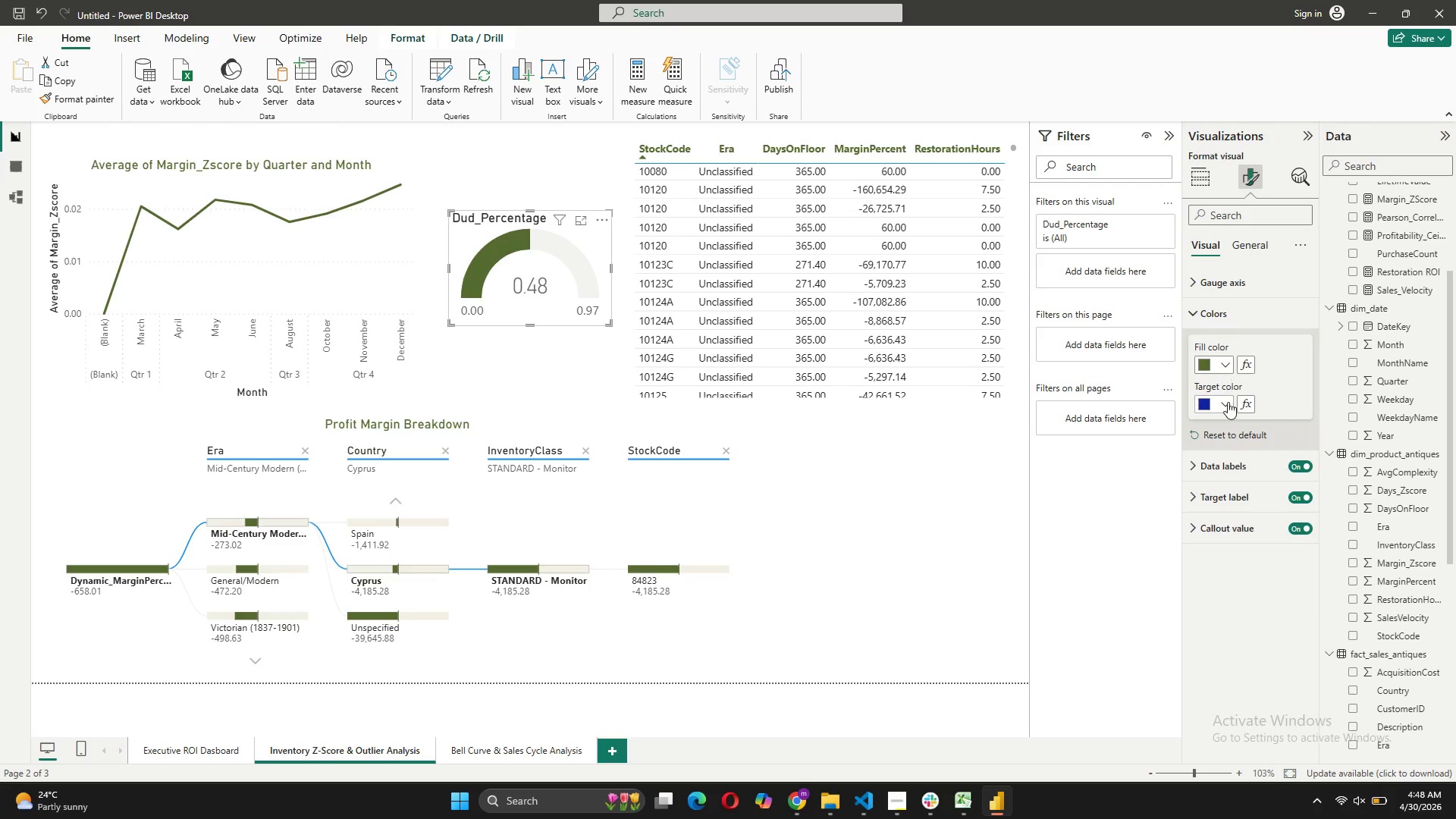 
left_click([1227, 409])
 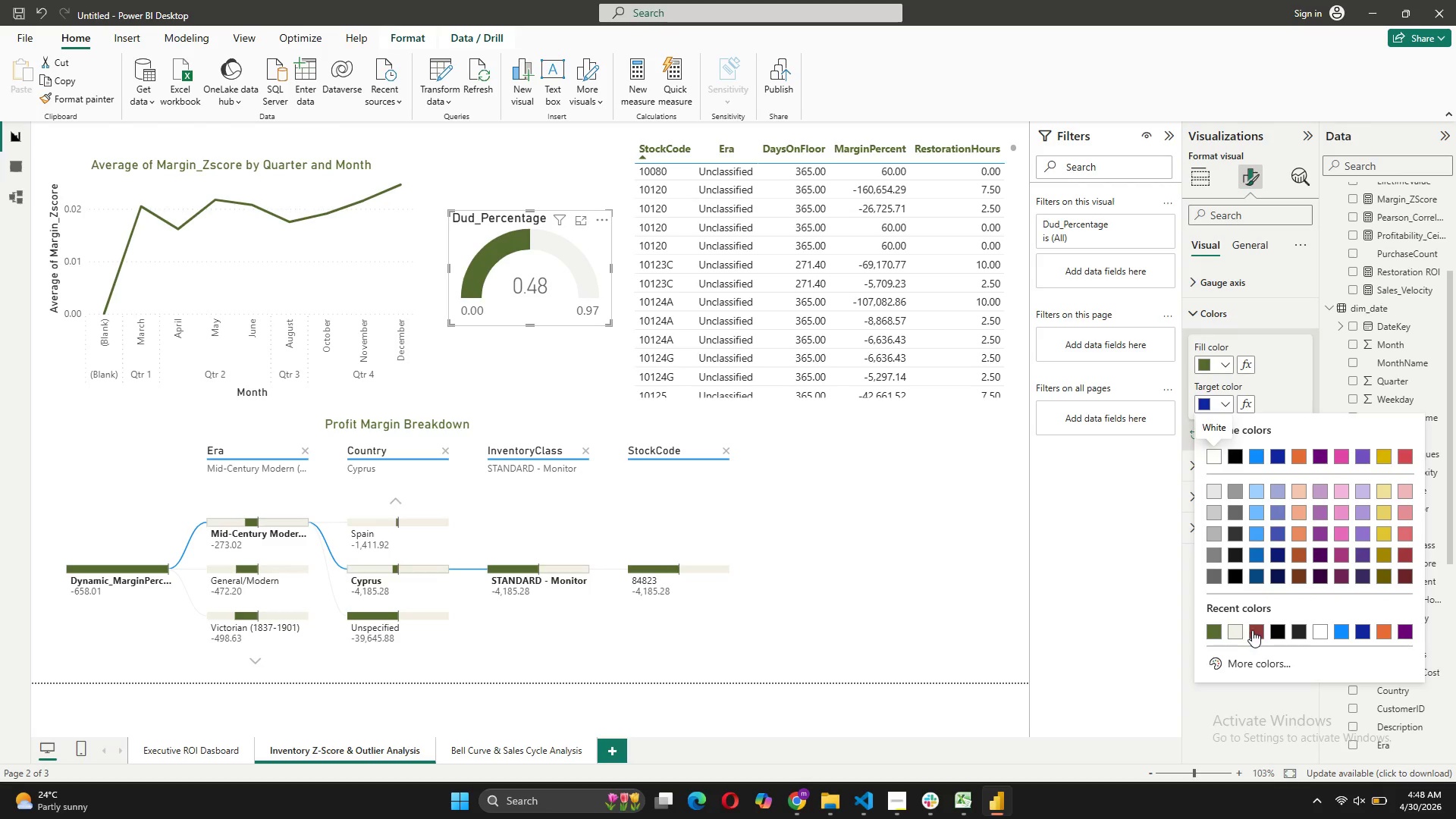 
left_click([1254, 630])
 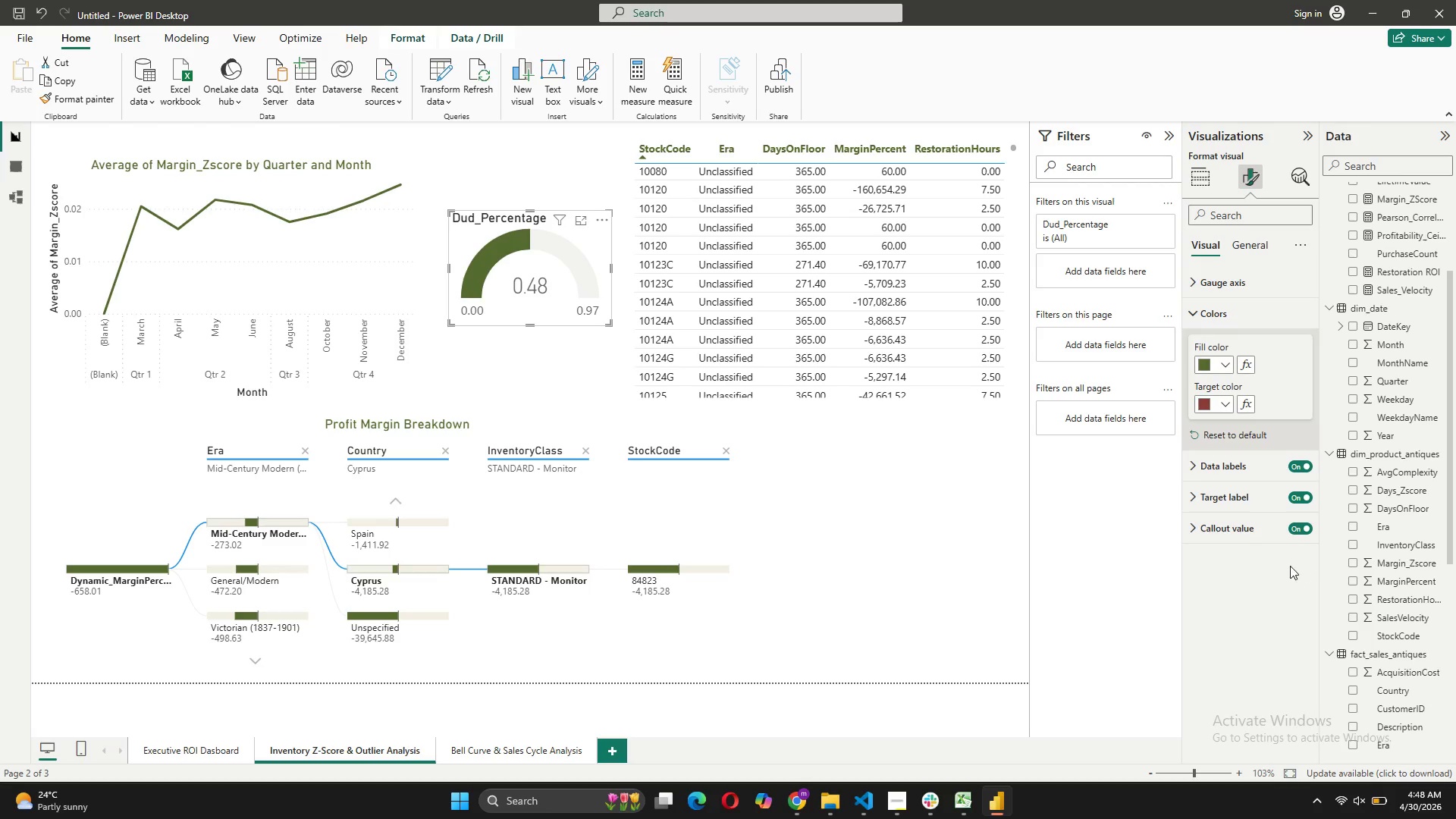 
left_click([1241, 284])
 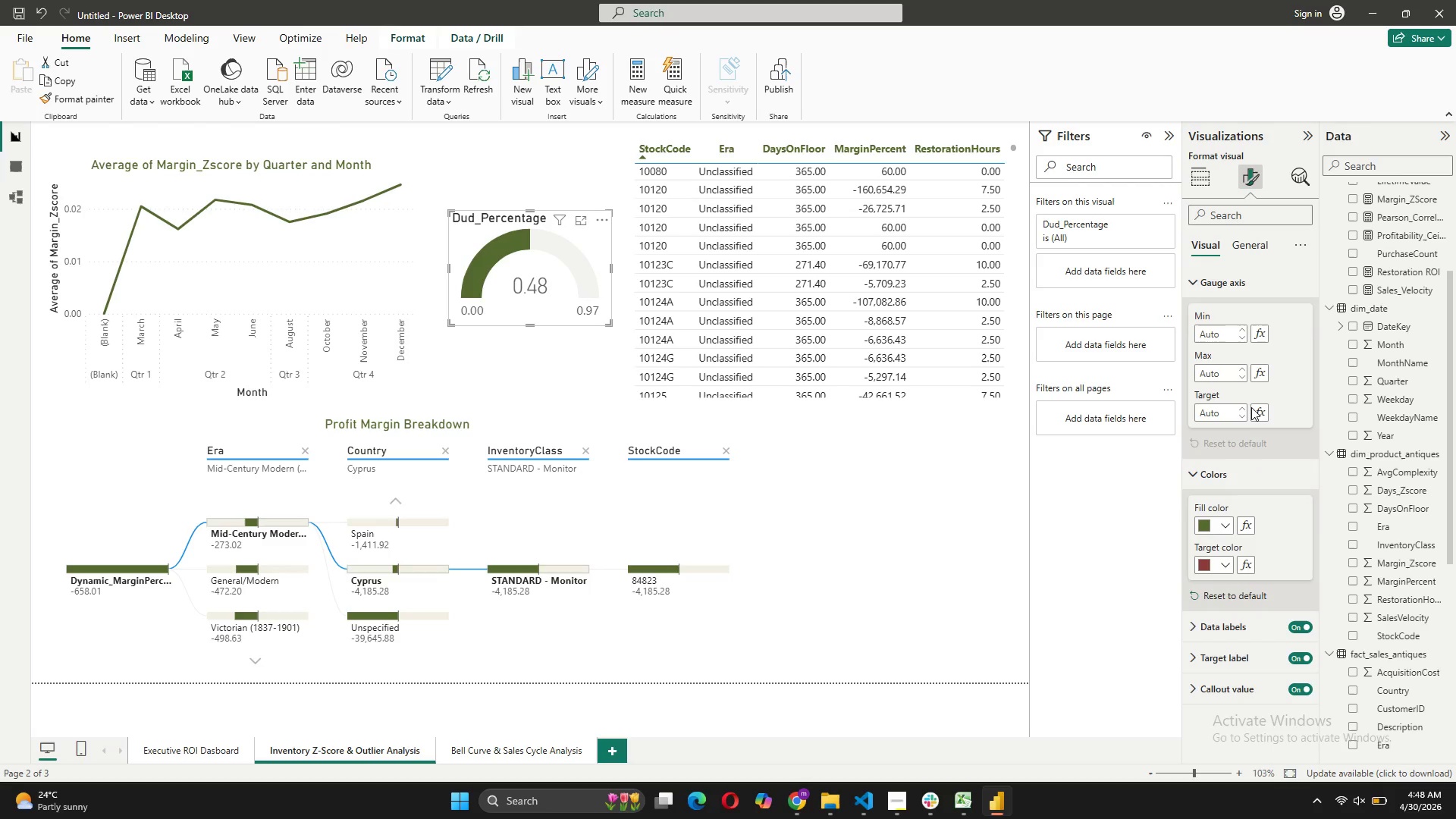 
left_click([1228, 287])
 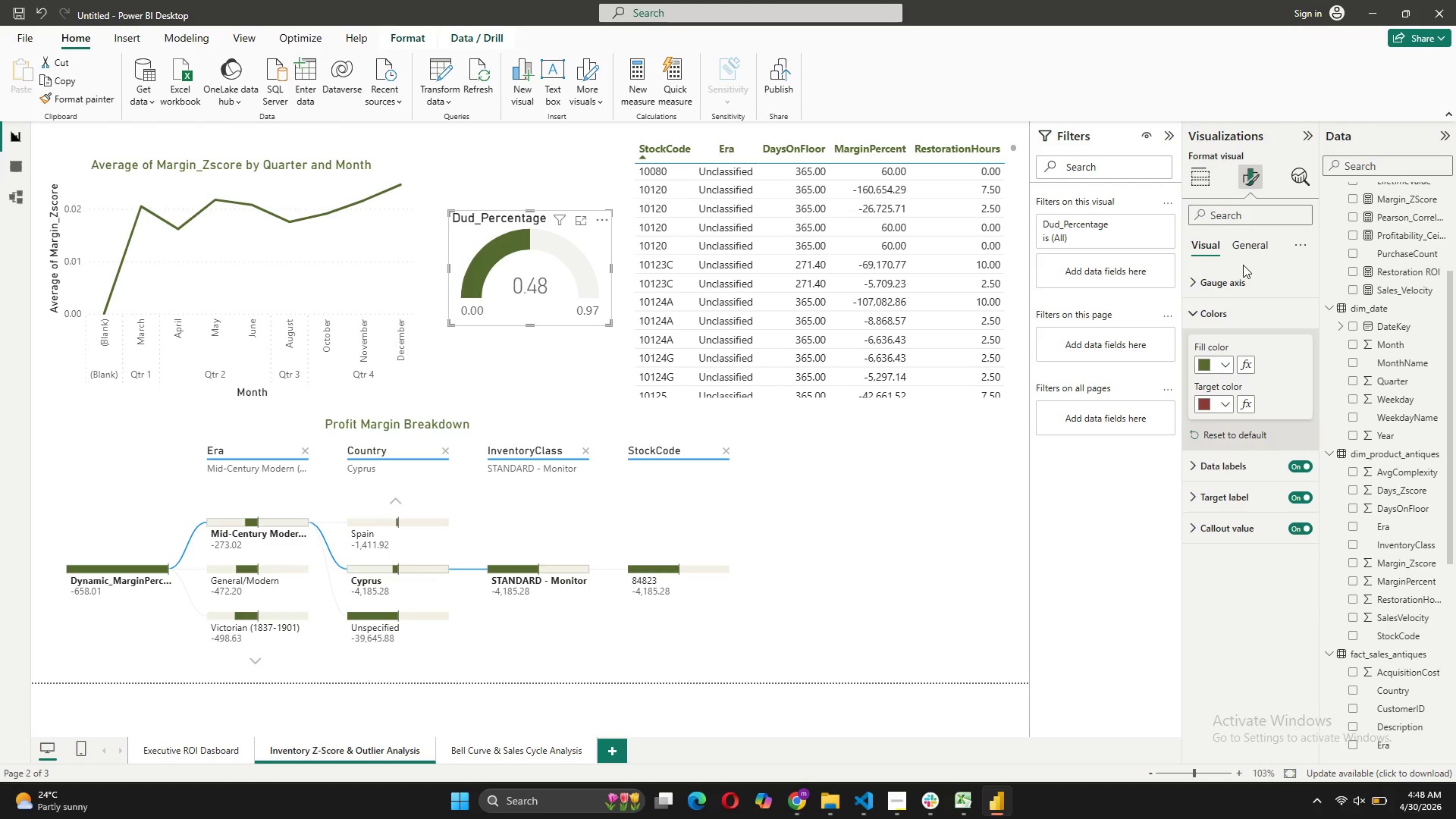 
left_click([1228, 284])
 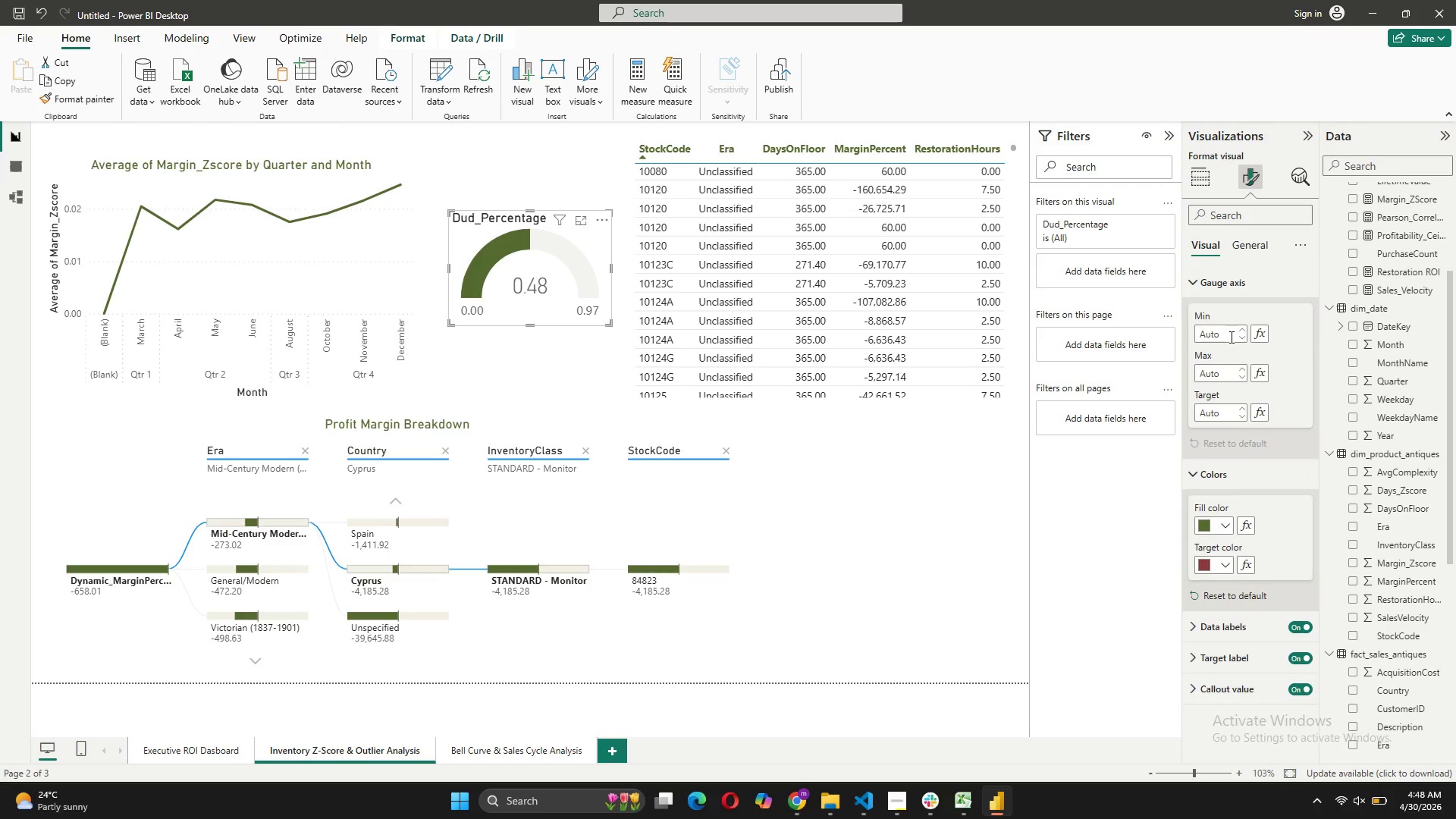 
left_click([1230, 337])
 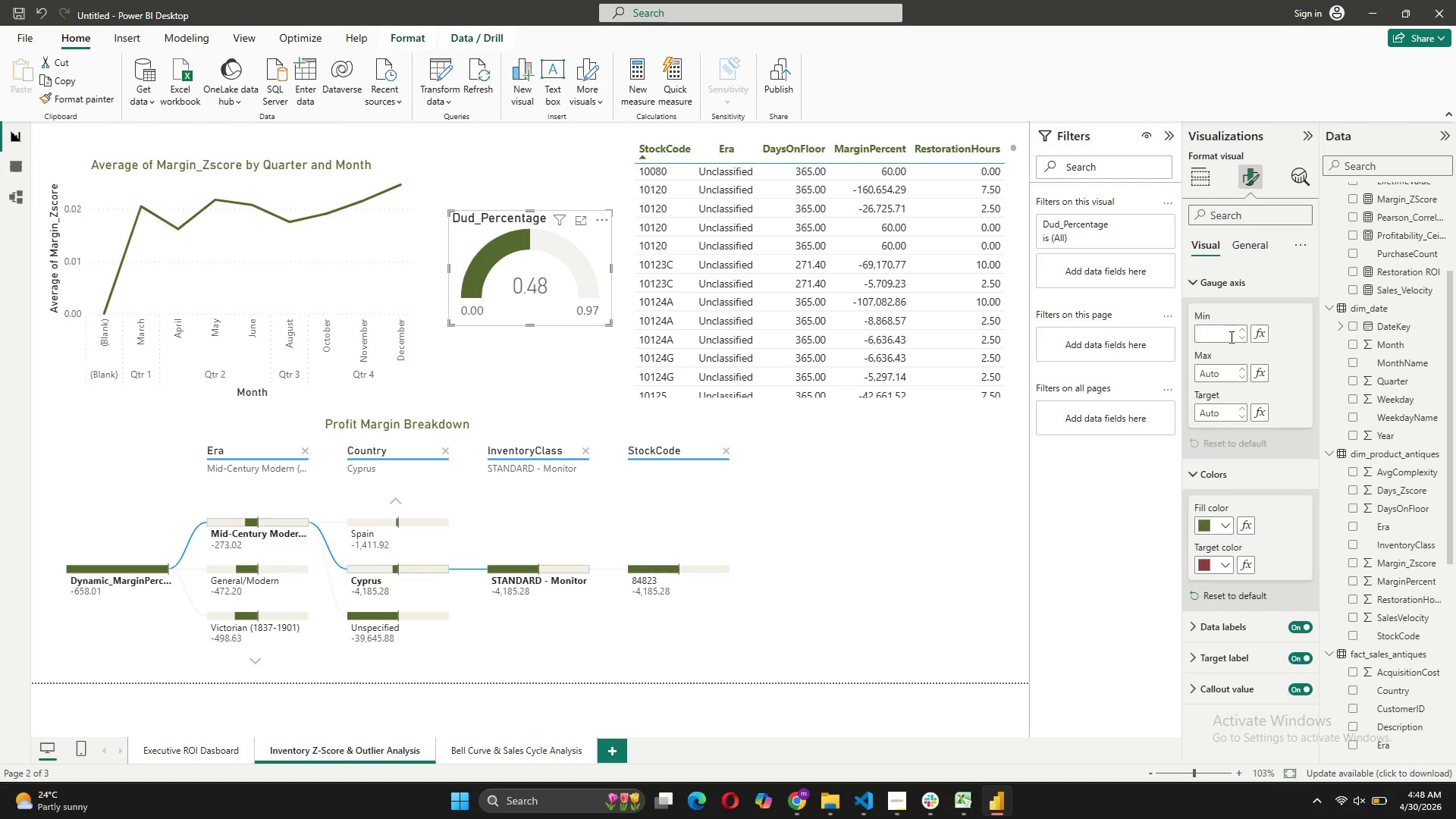 
key(0)
 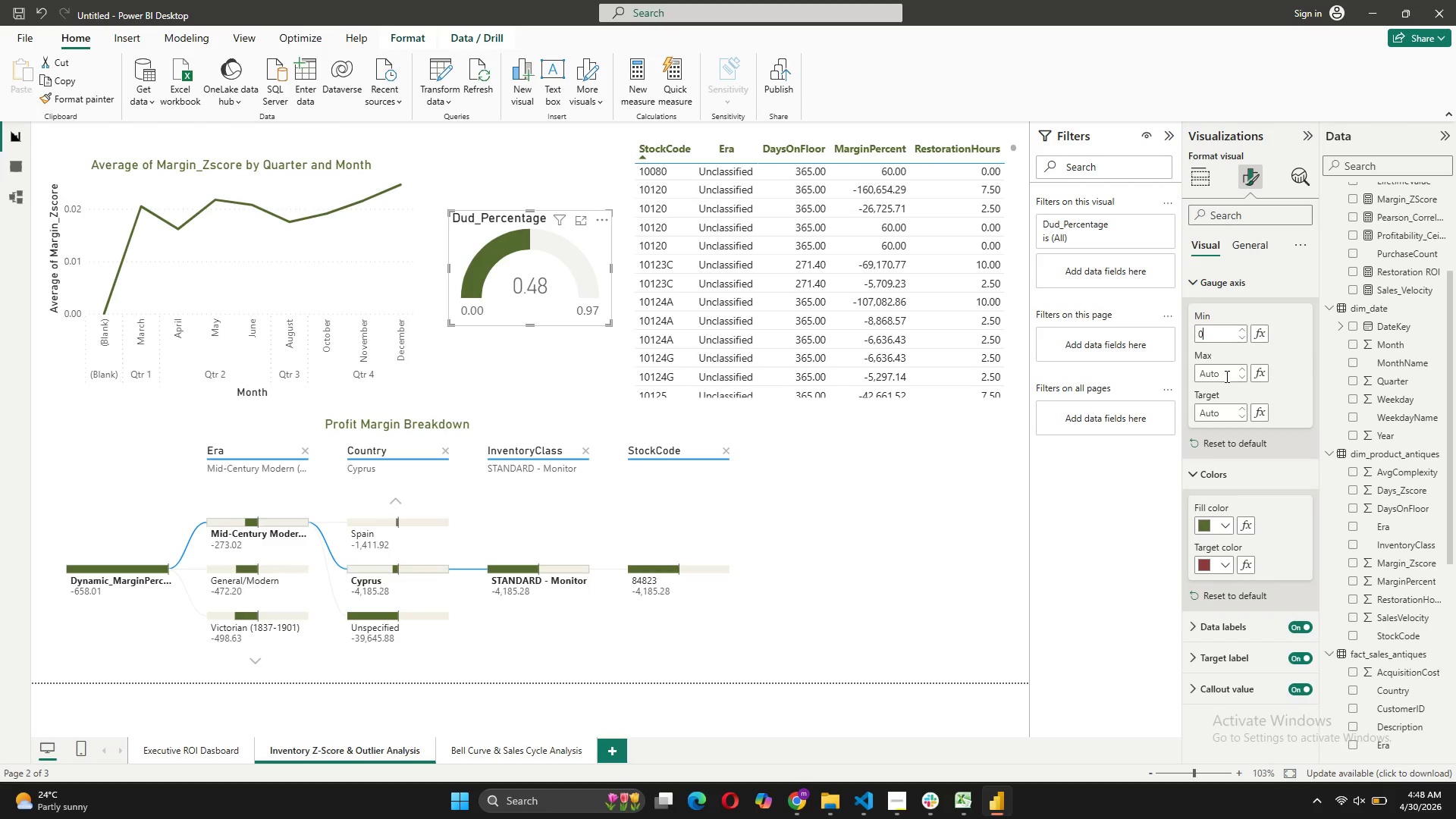 
left_click([1225, 376])
 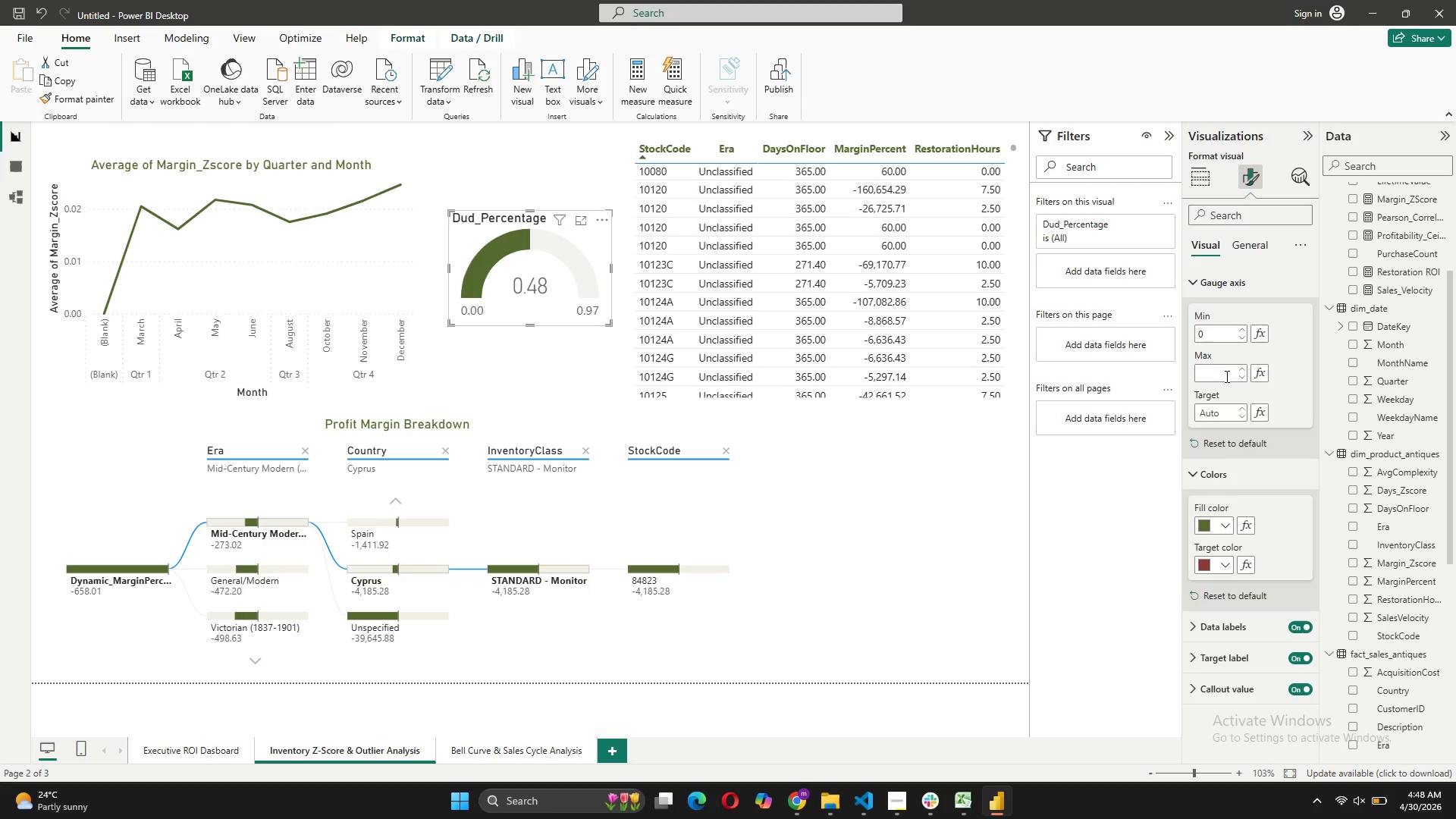 
key(0)
 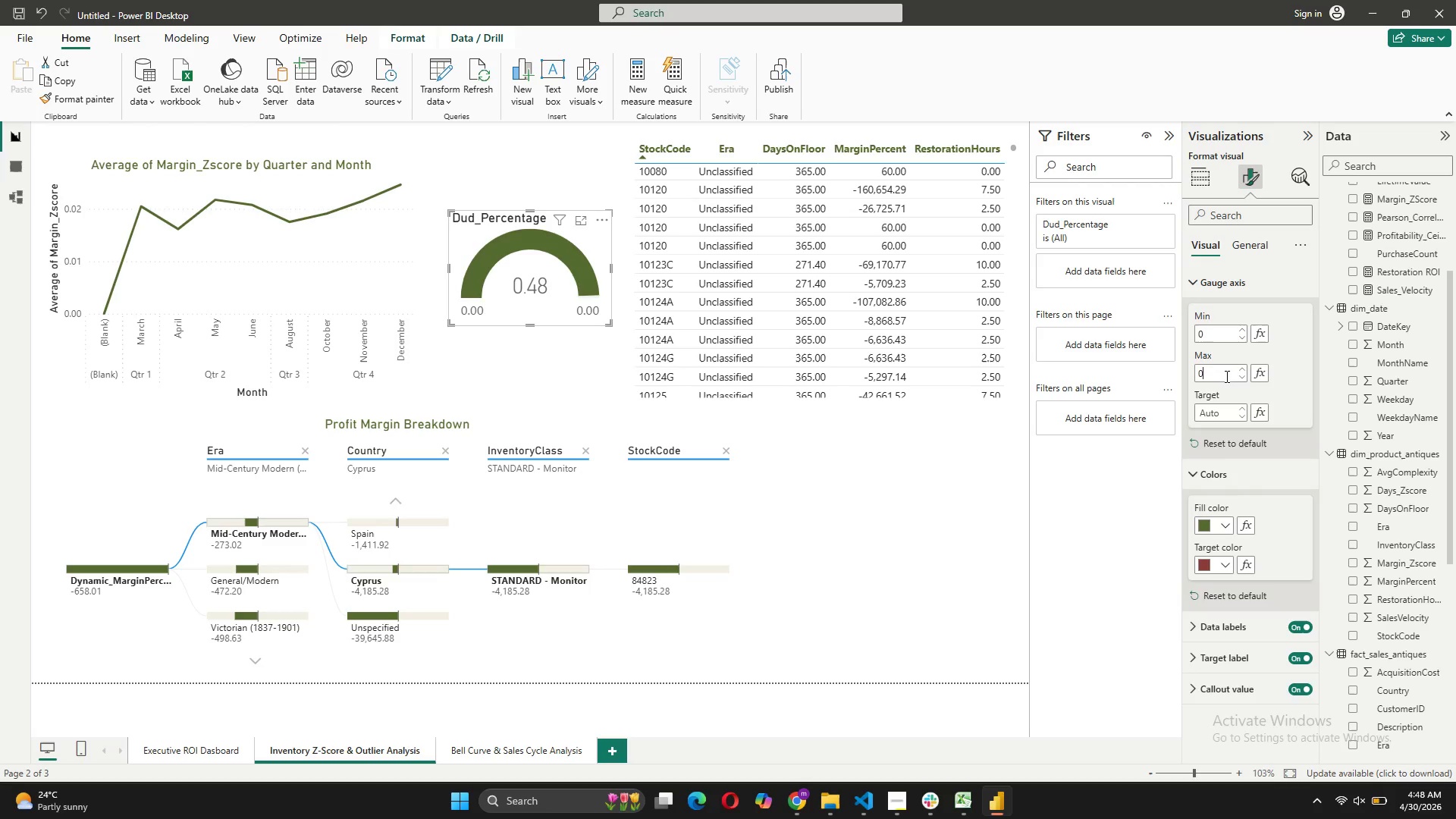 
key(Period)
 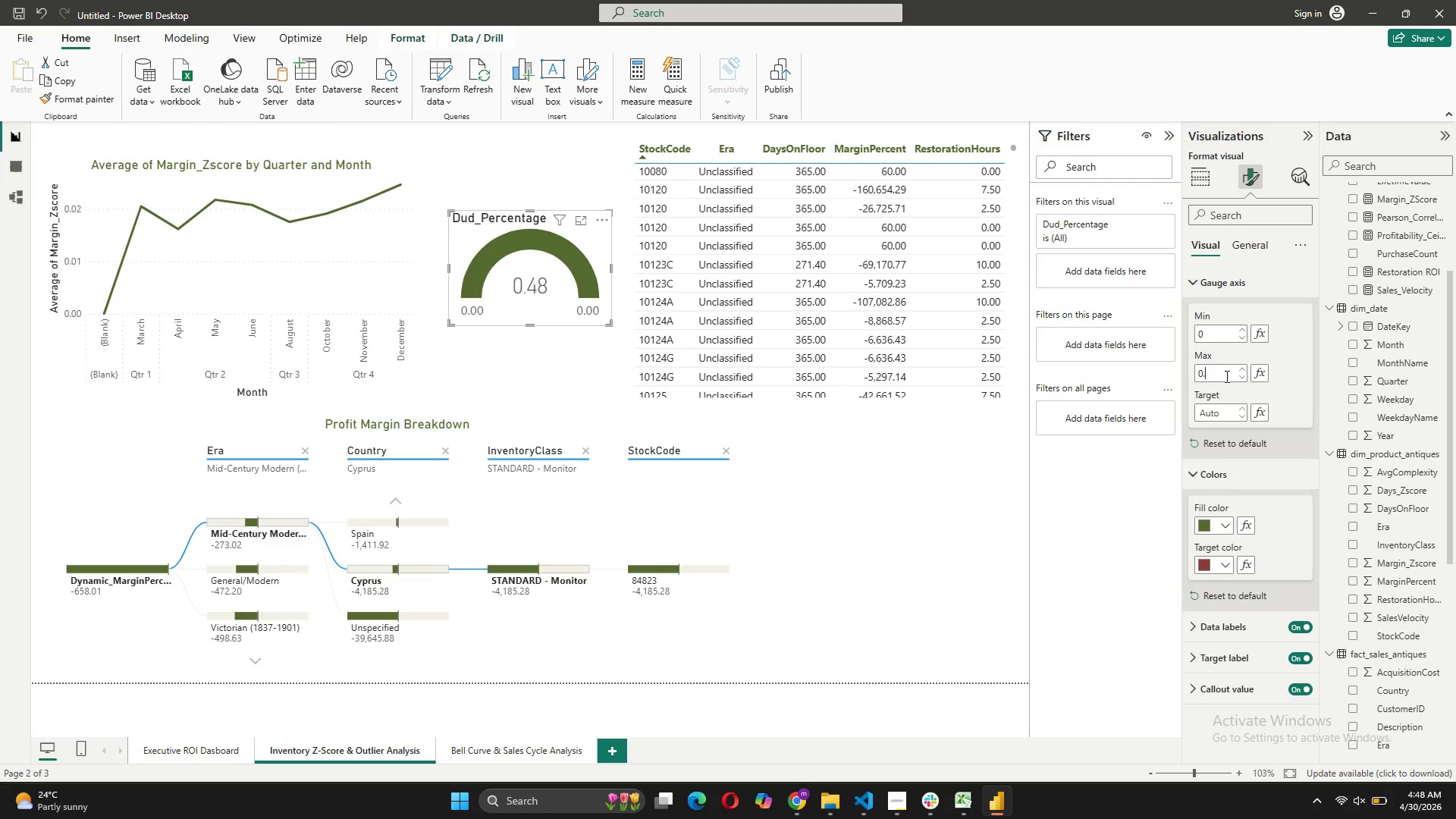 
key(3)
 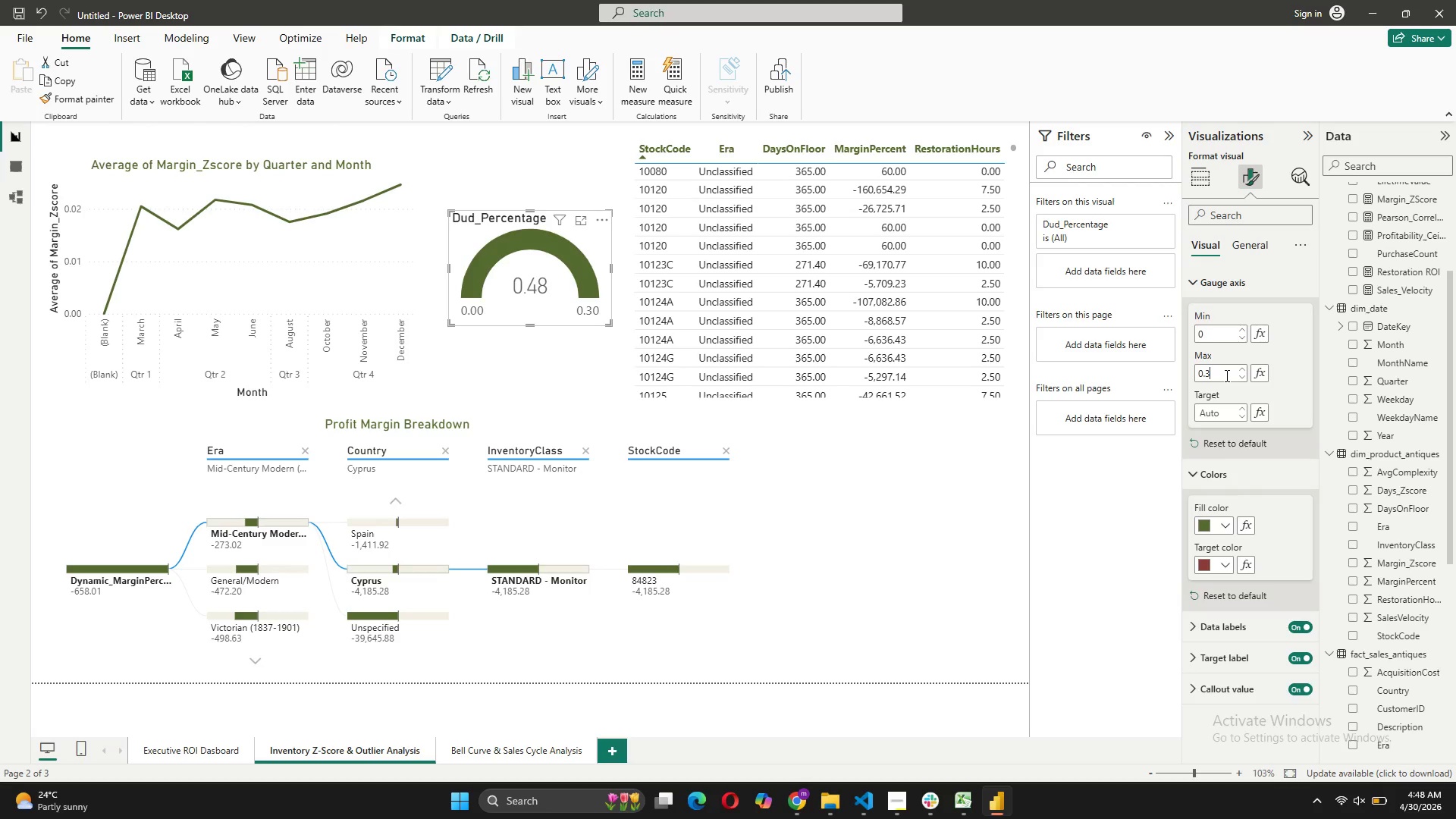 
wait(5.62)
 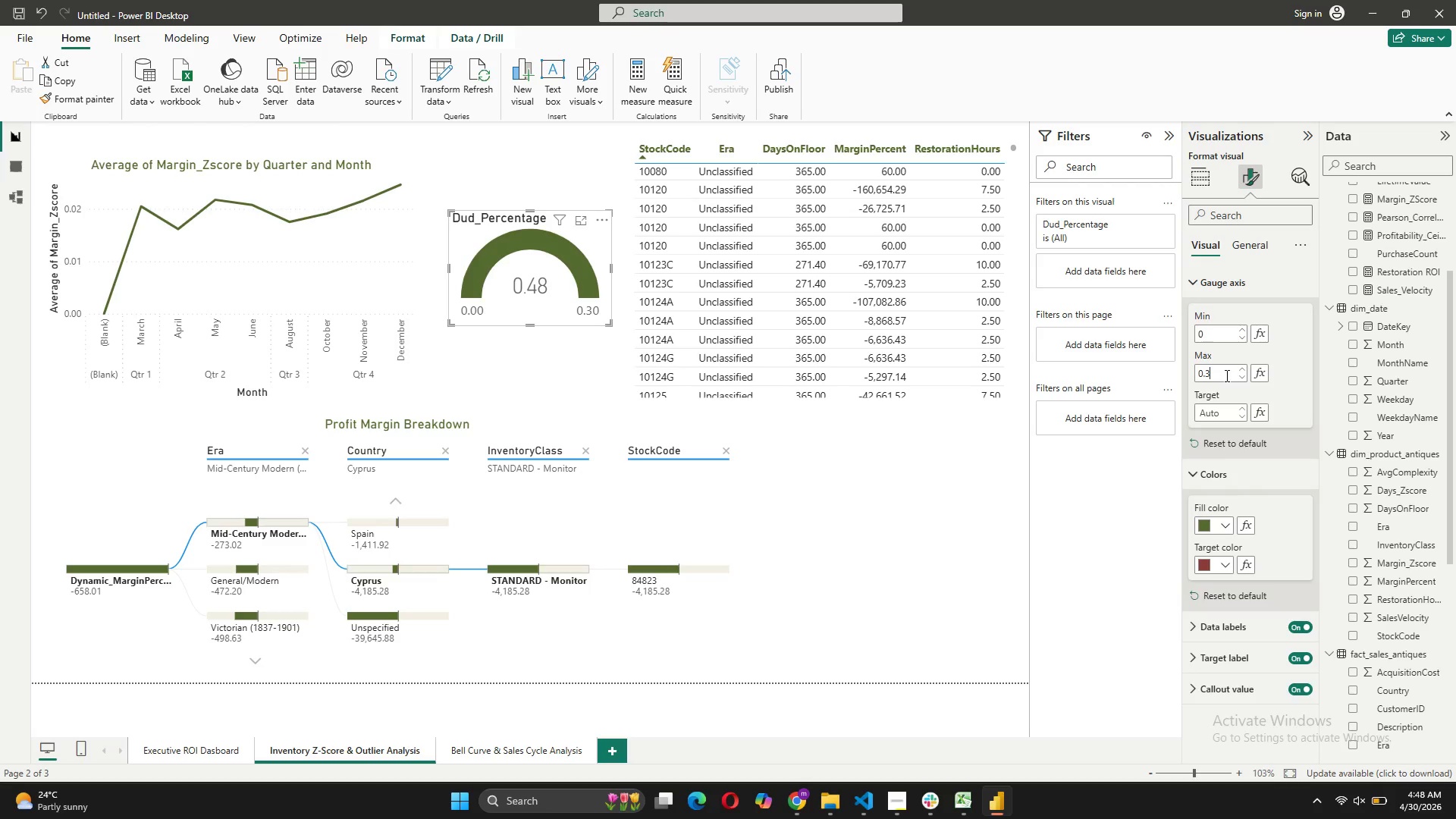 
left_click_drag(start_coordinate=[1219, 414], to_coordinate=[1198, 416])
 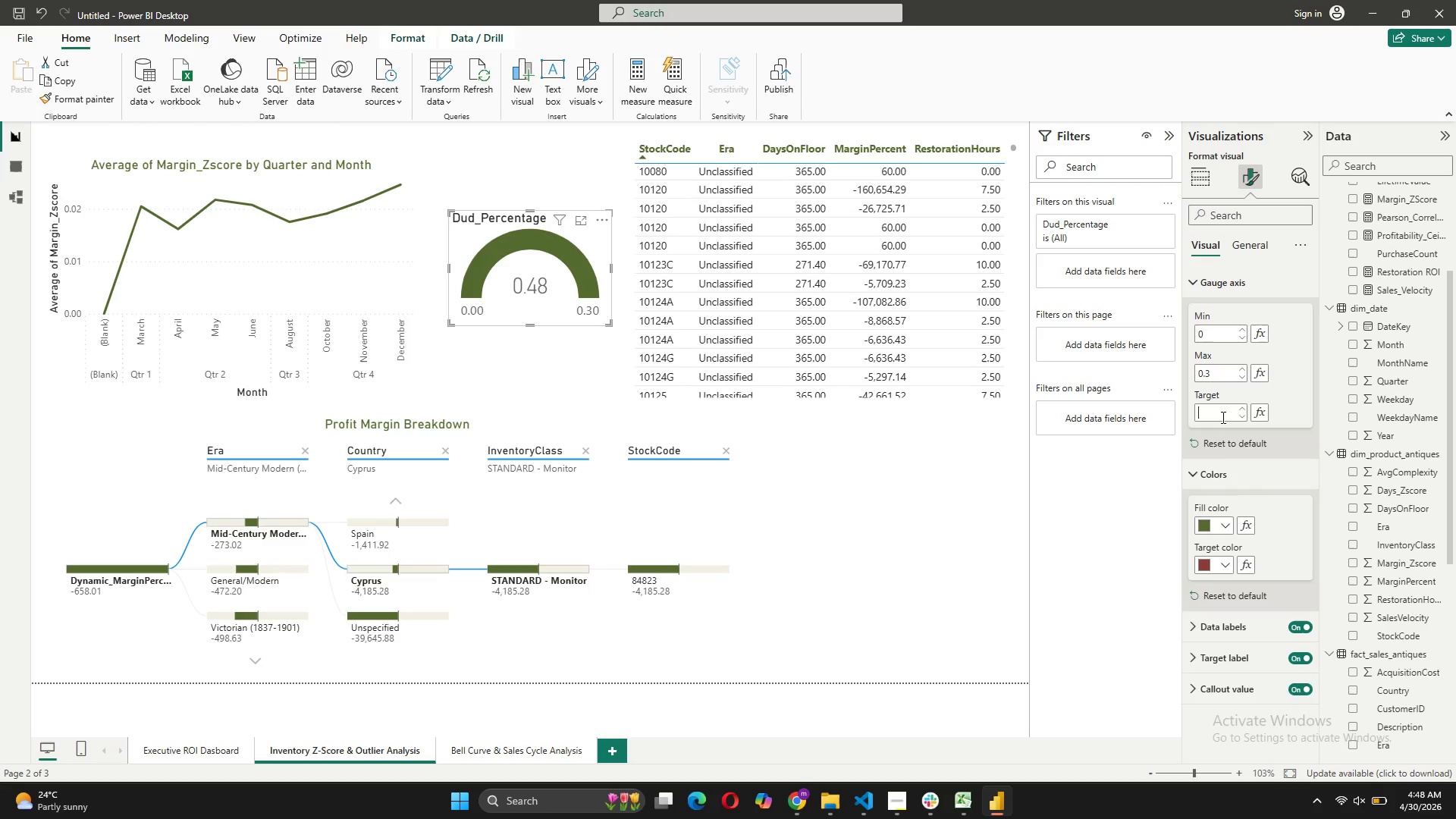 
type(0.10)
 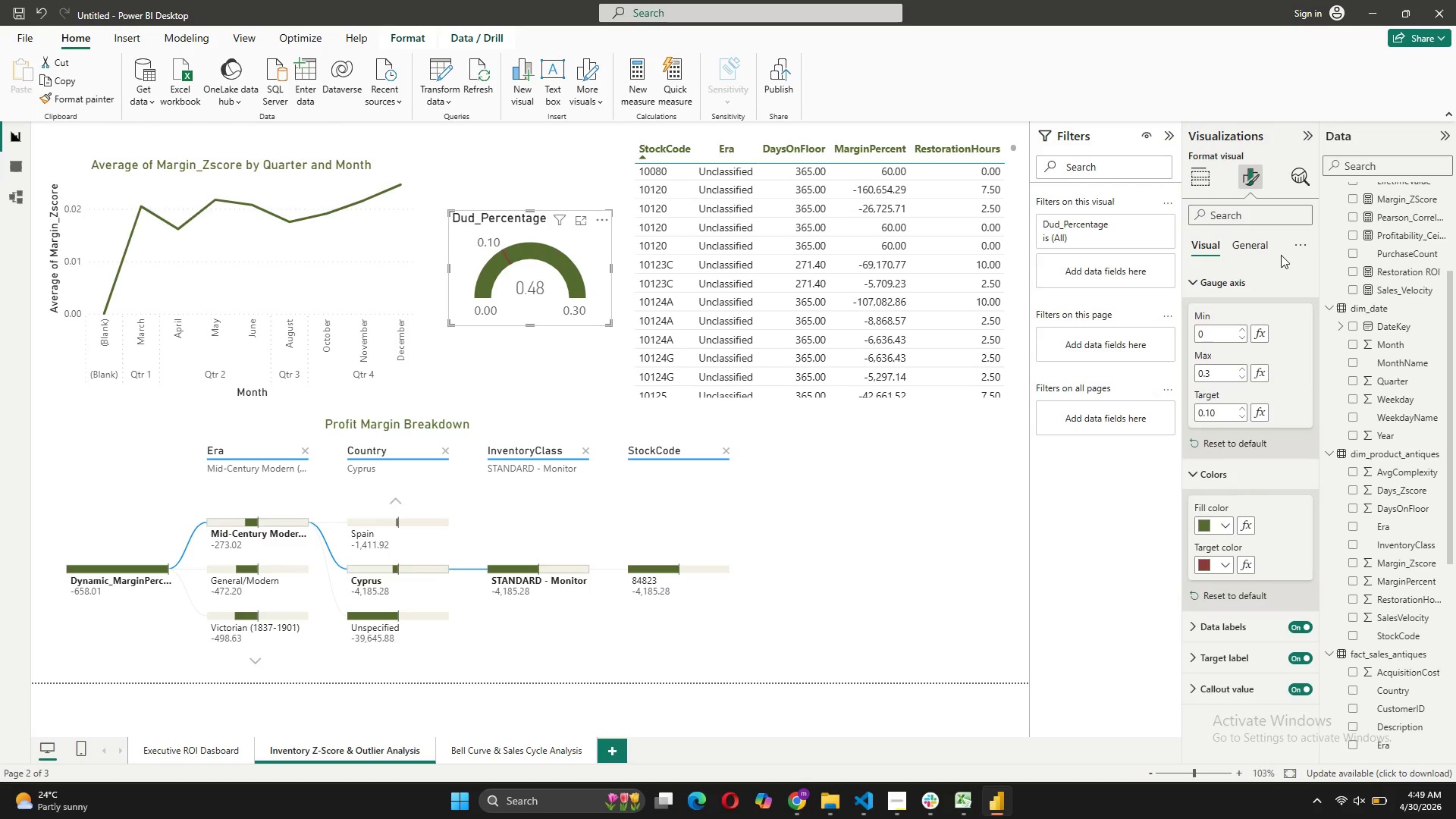 
wait(22.69)
 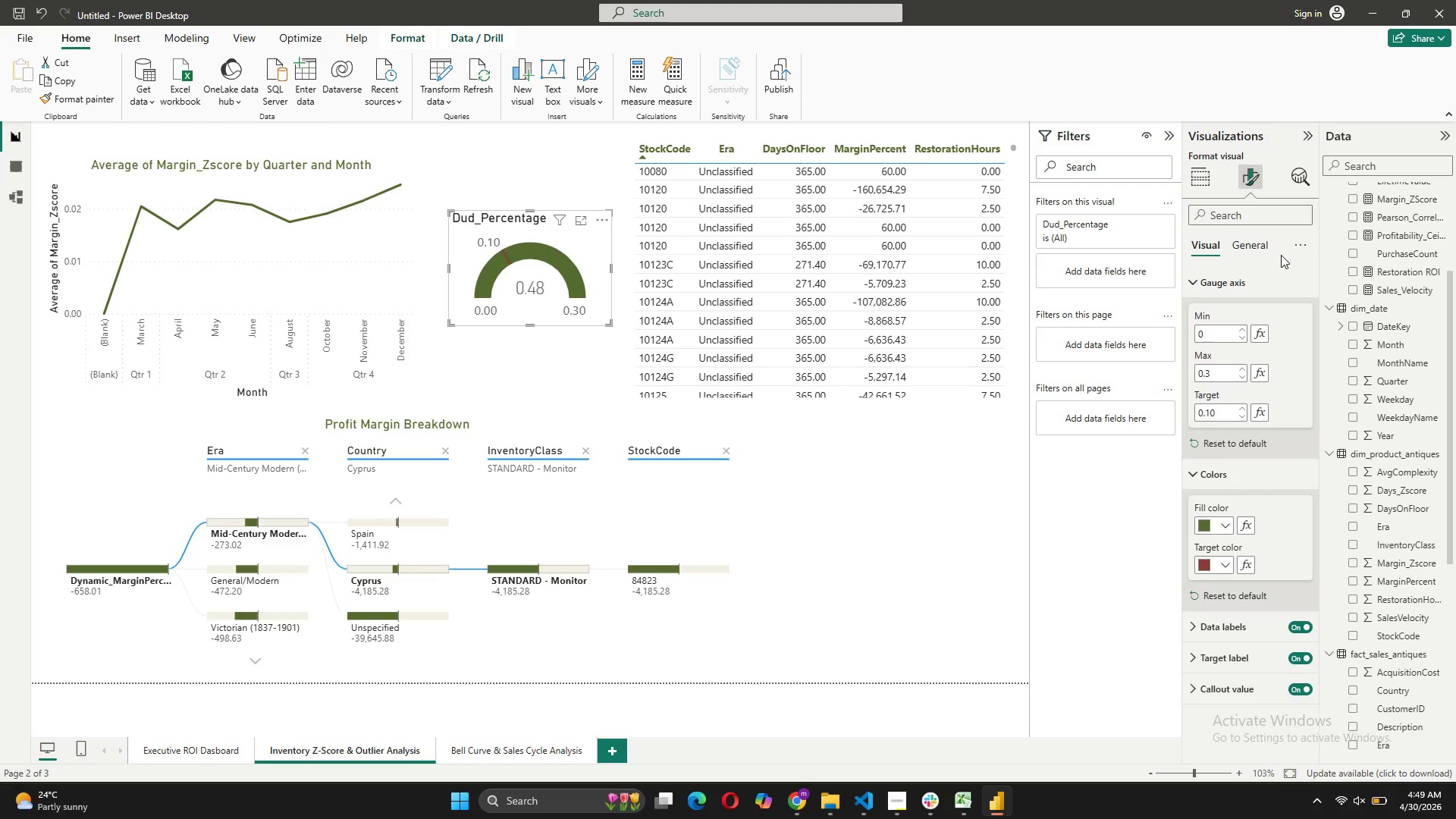 
left_click([1227, 519])
 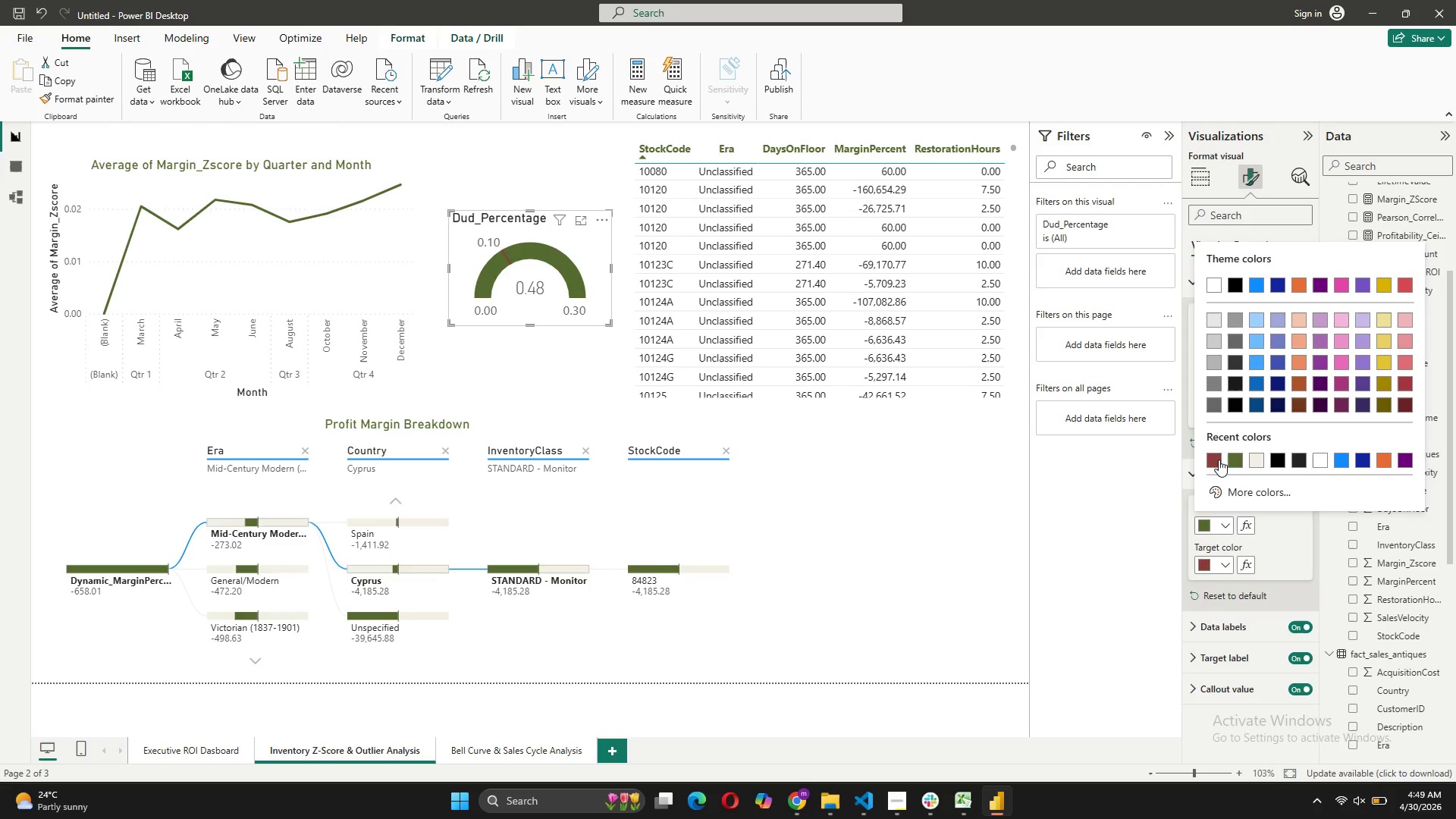 
left_click([1219, 460])
 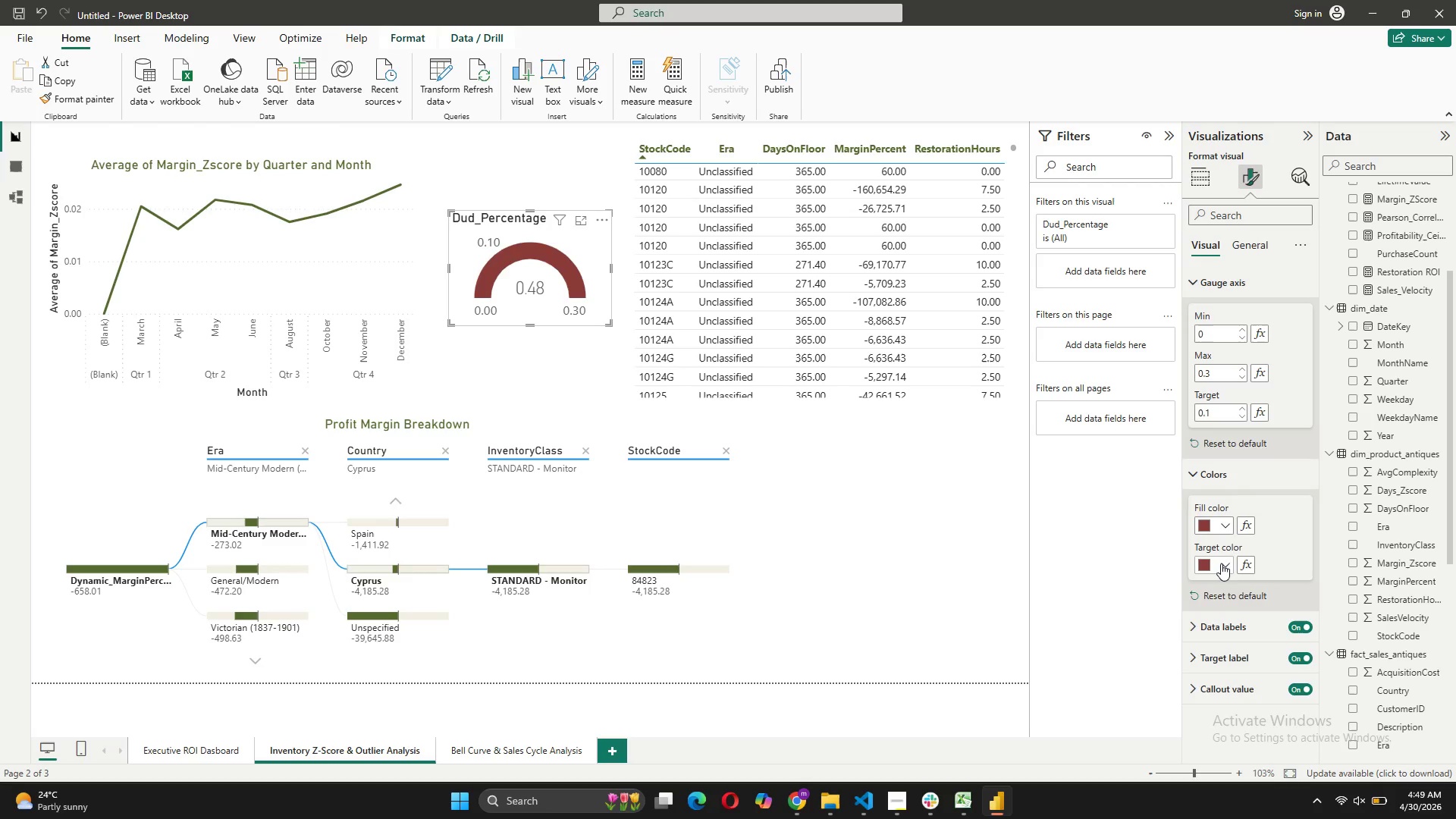 
left_click([1225, 563])
 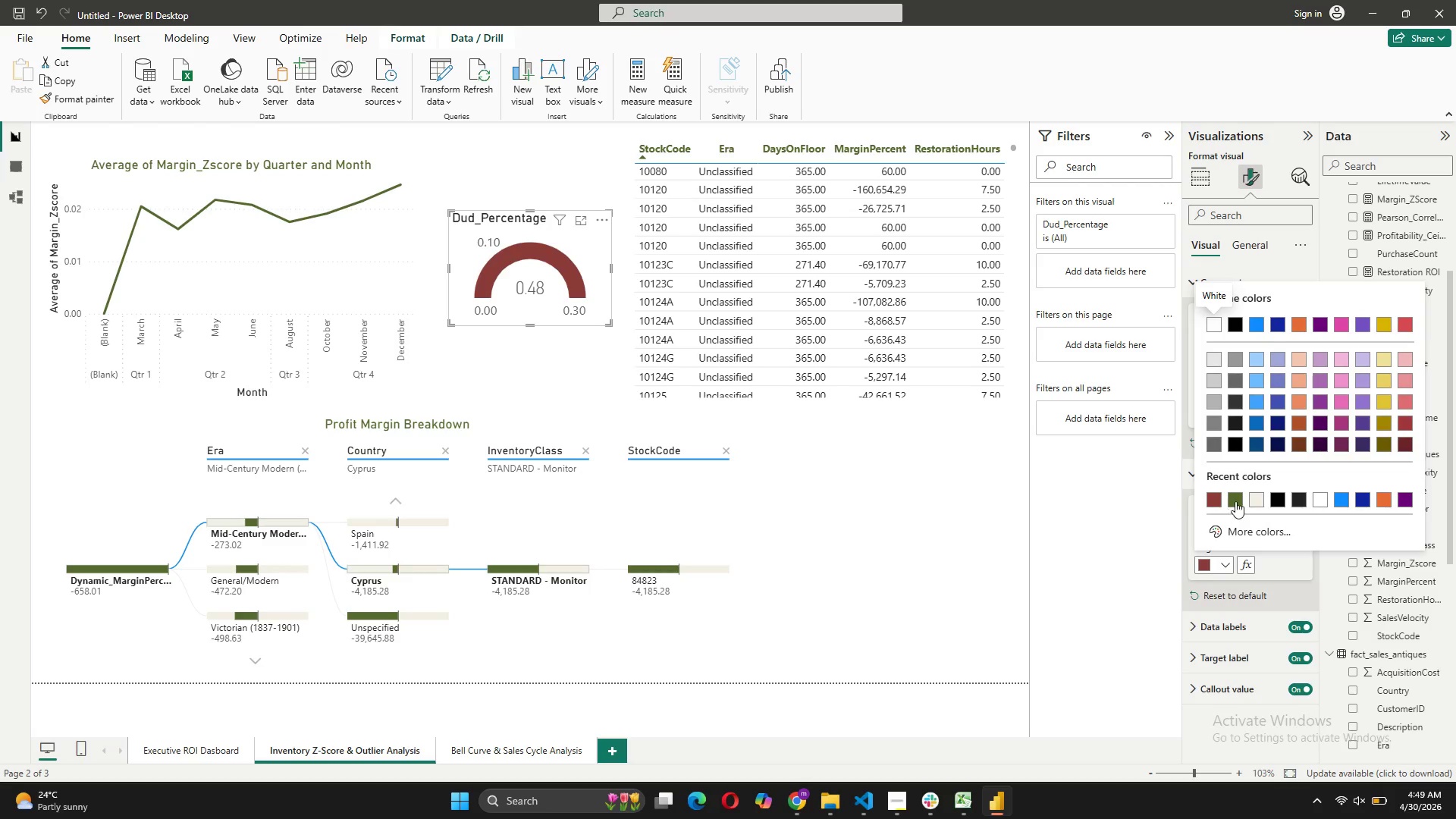 
left_click([1235, 500])
 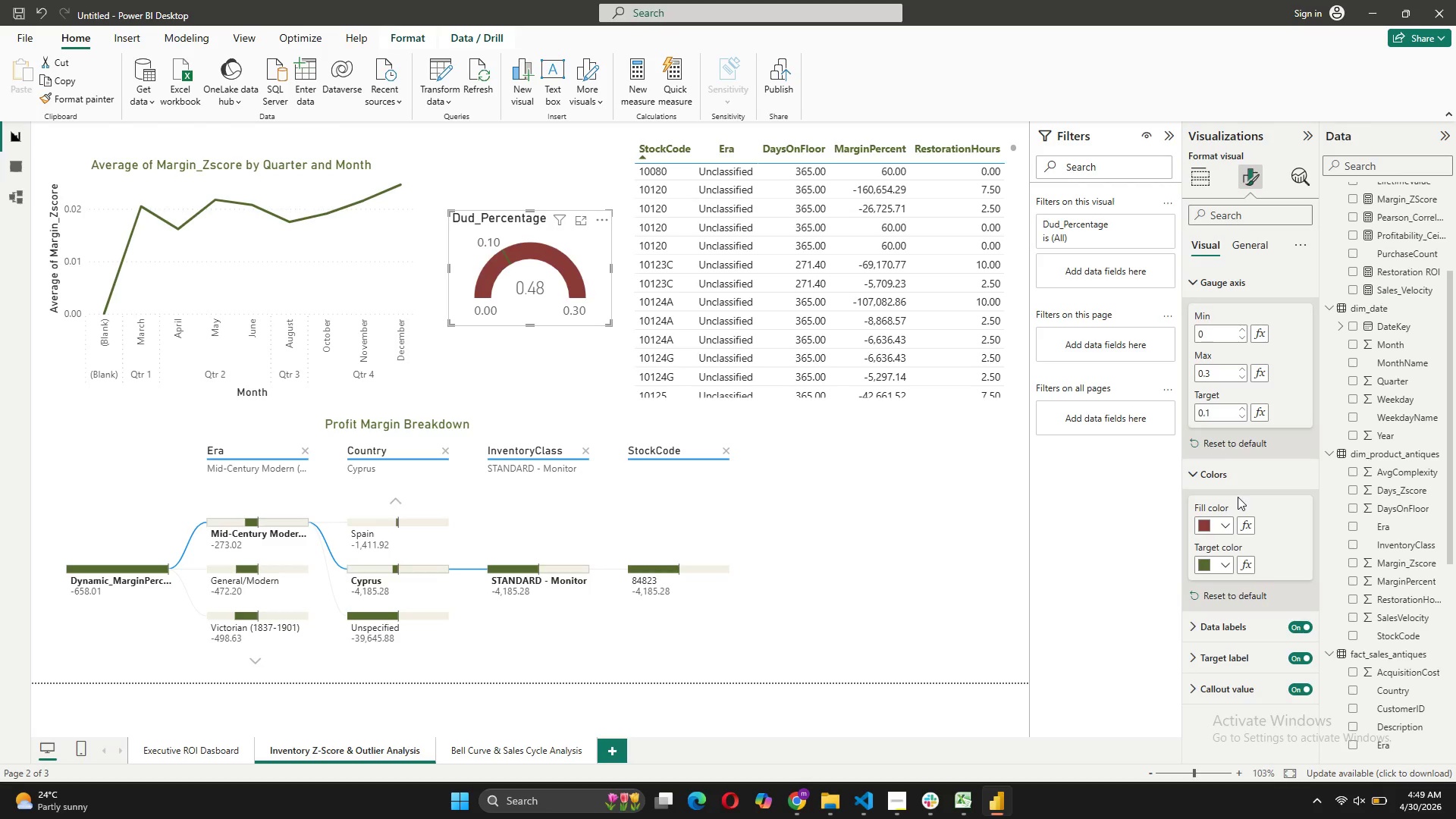 
wait(11.39)
 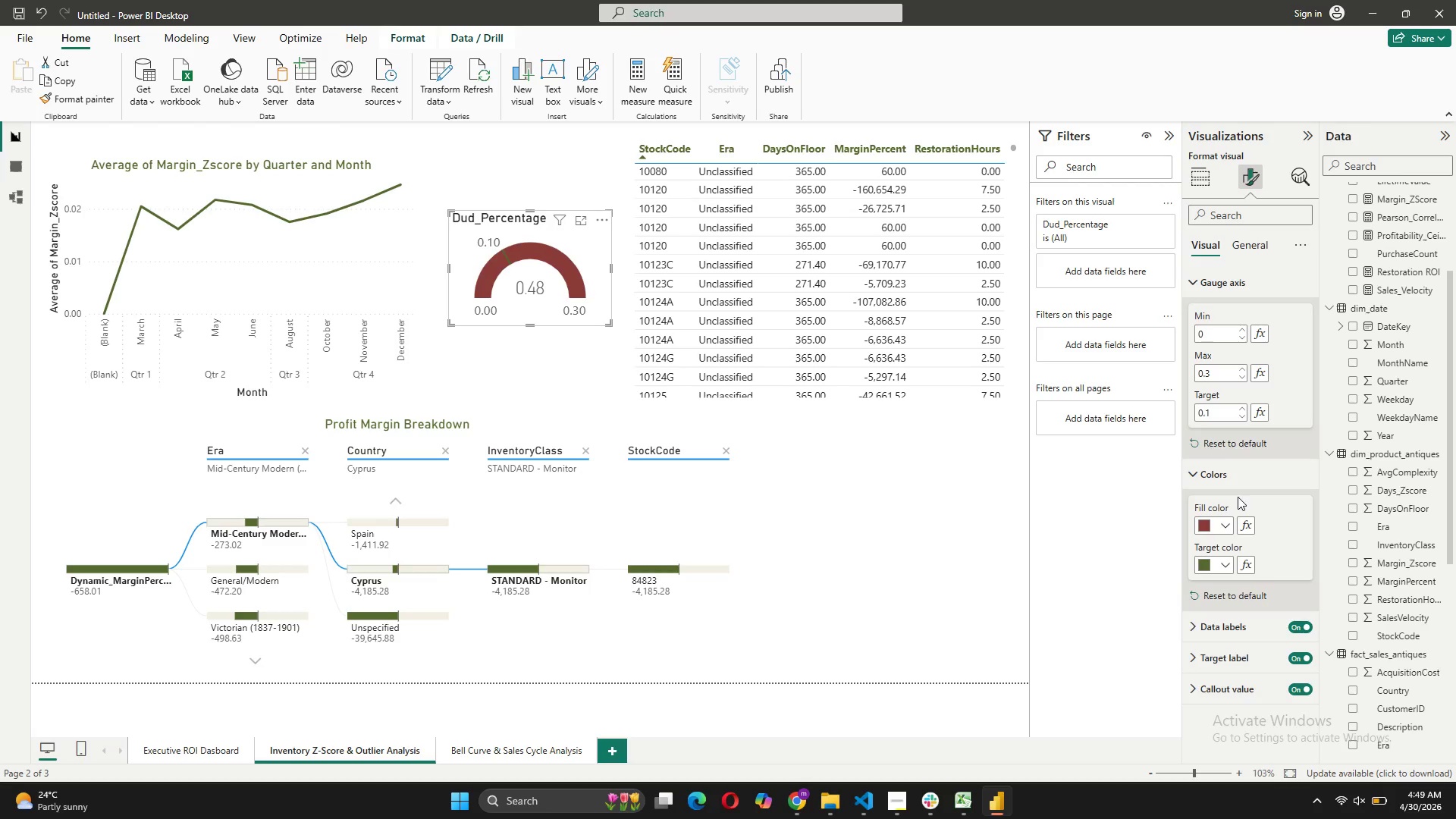 
left_click_drag(start_coordinate=[544, 235], to_coordinate=[546, 171])
 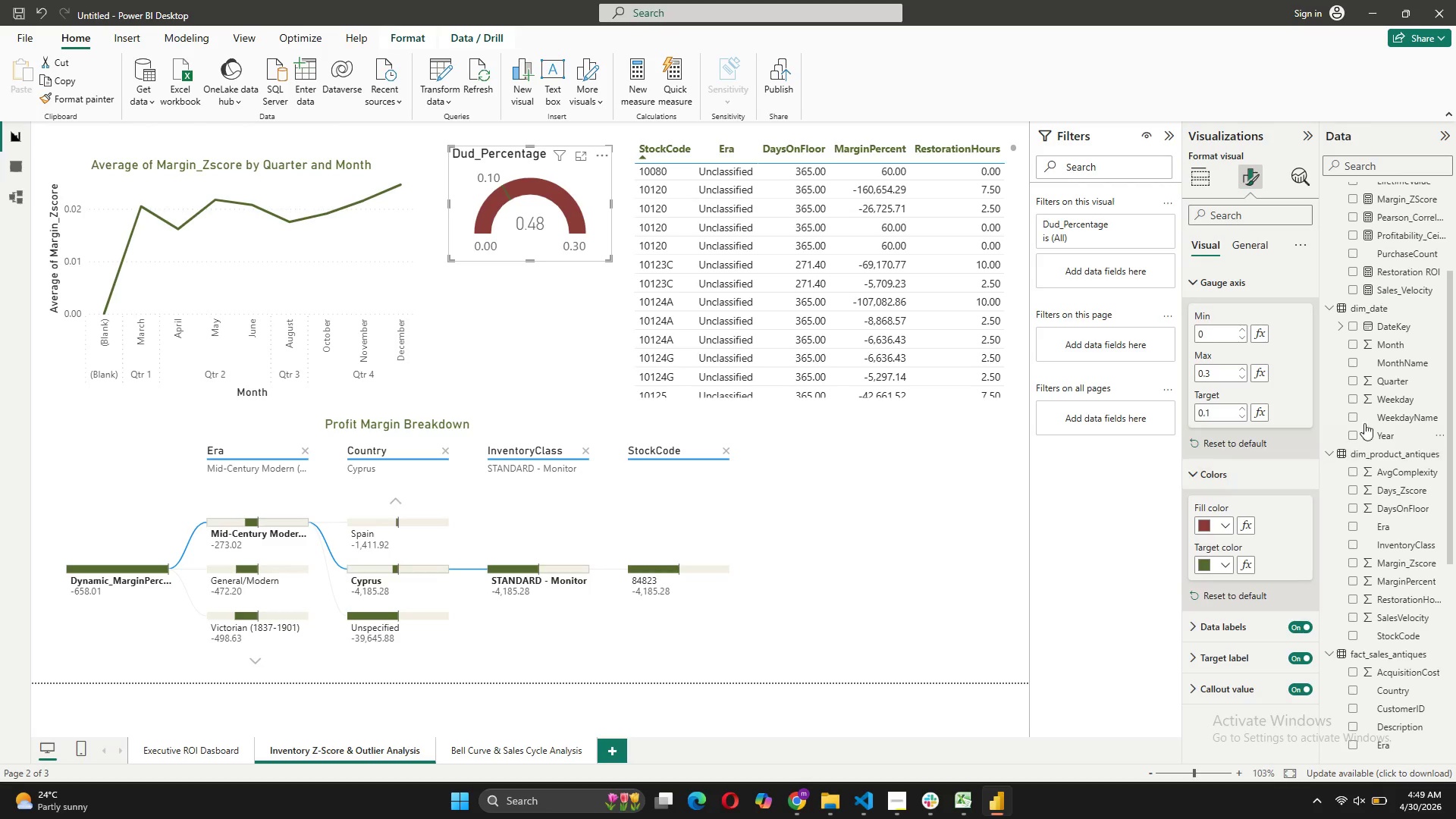 
left_click([546, 349])
 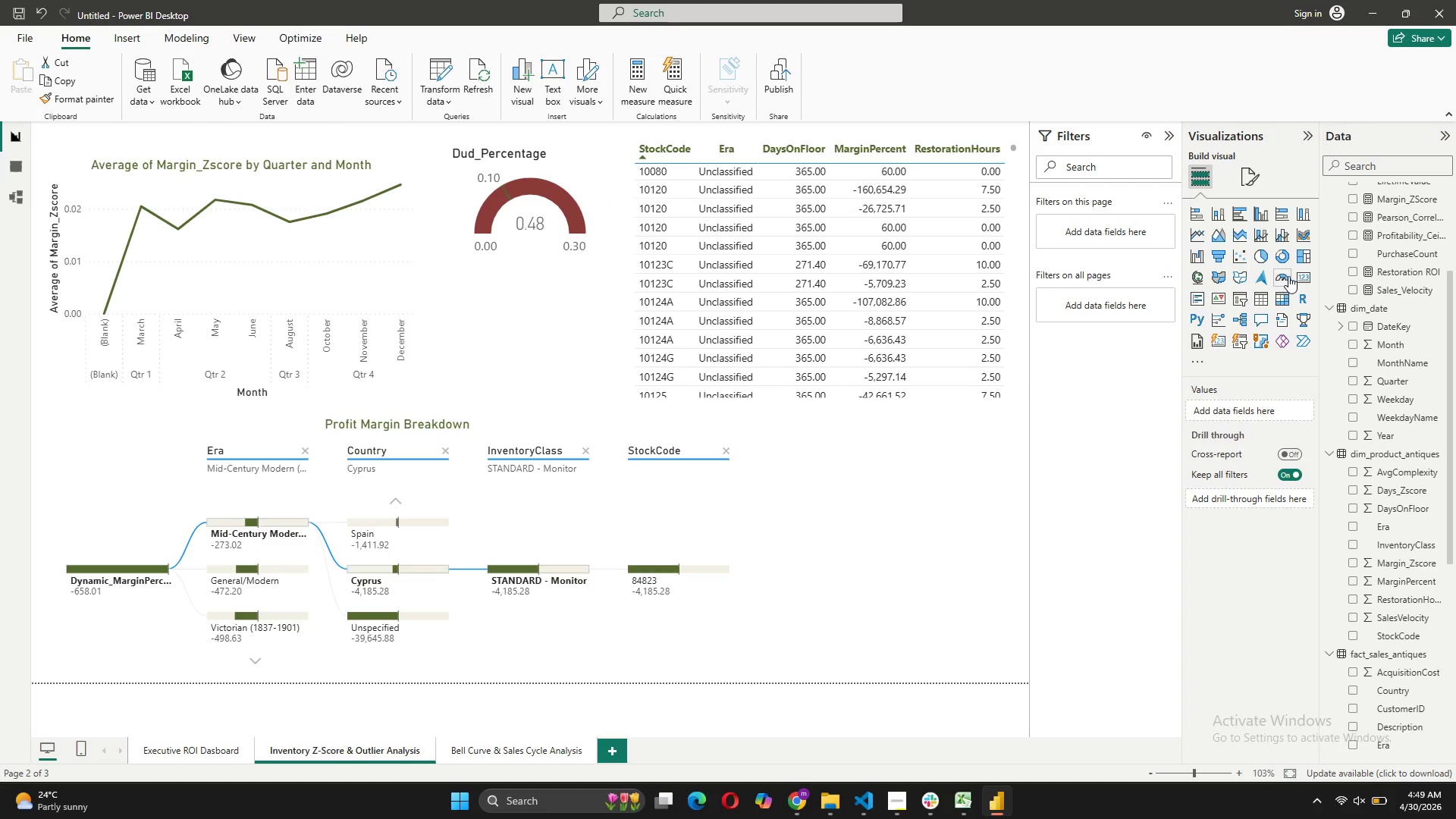 
left_click([1297, 275])
 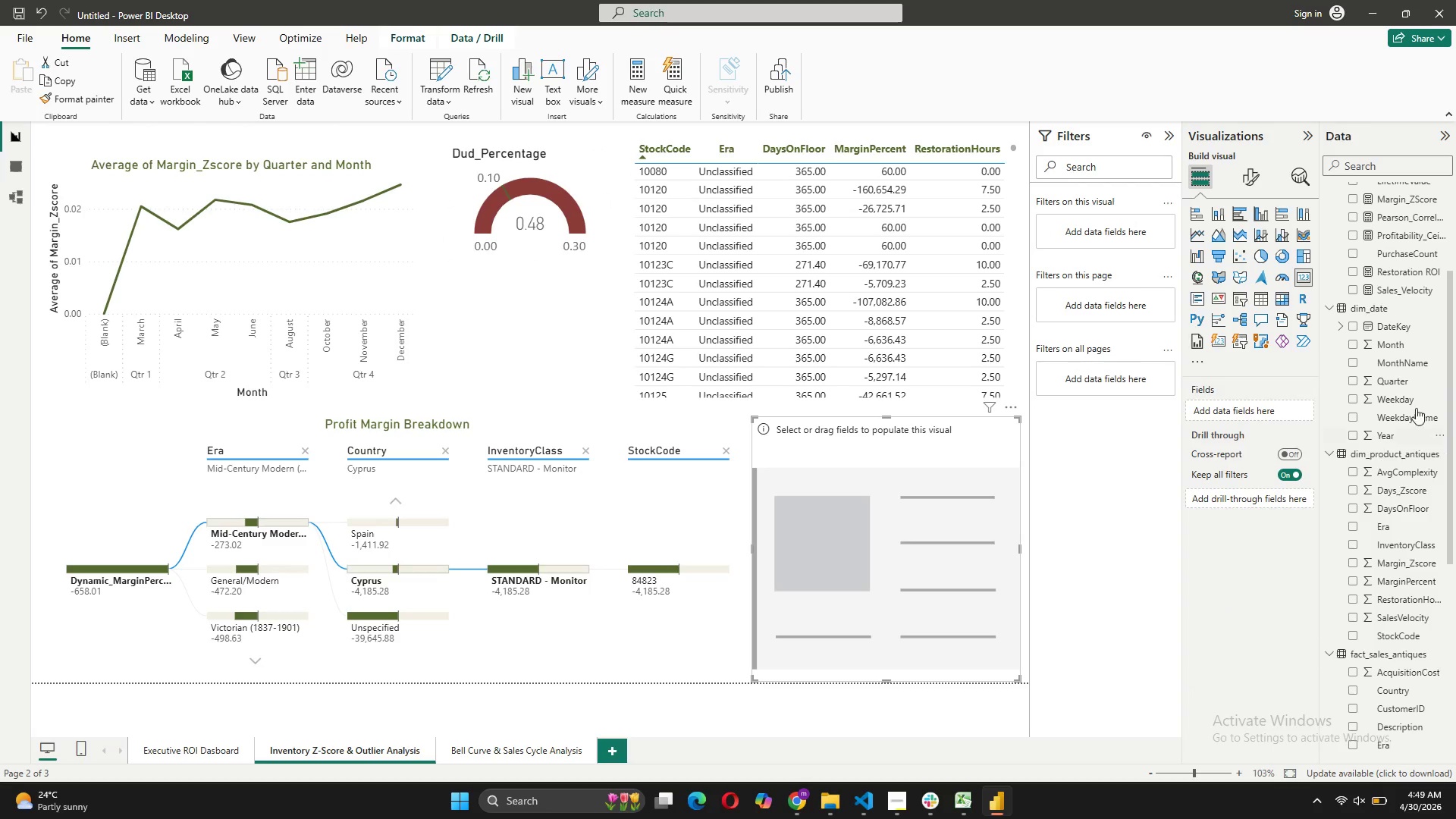 
scroll: coordinate [1391, 391], scroll_direction: up, amount: 4.0
 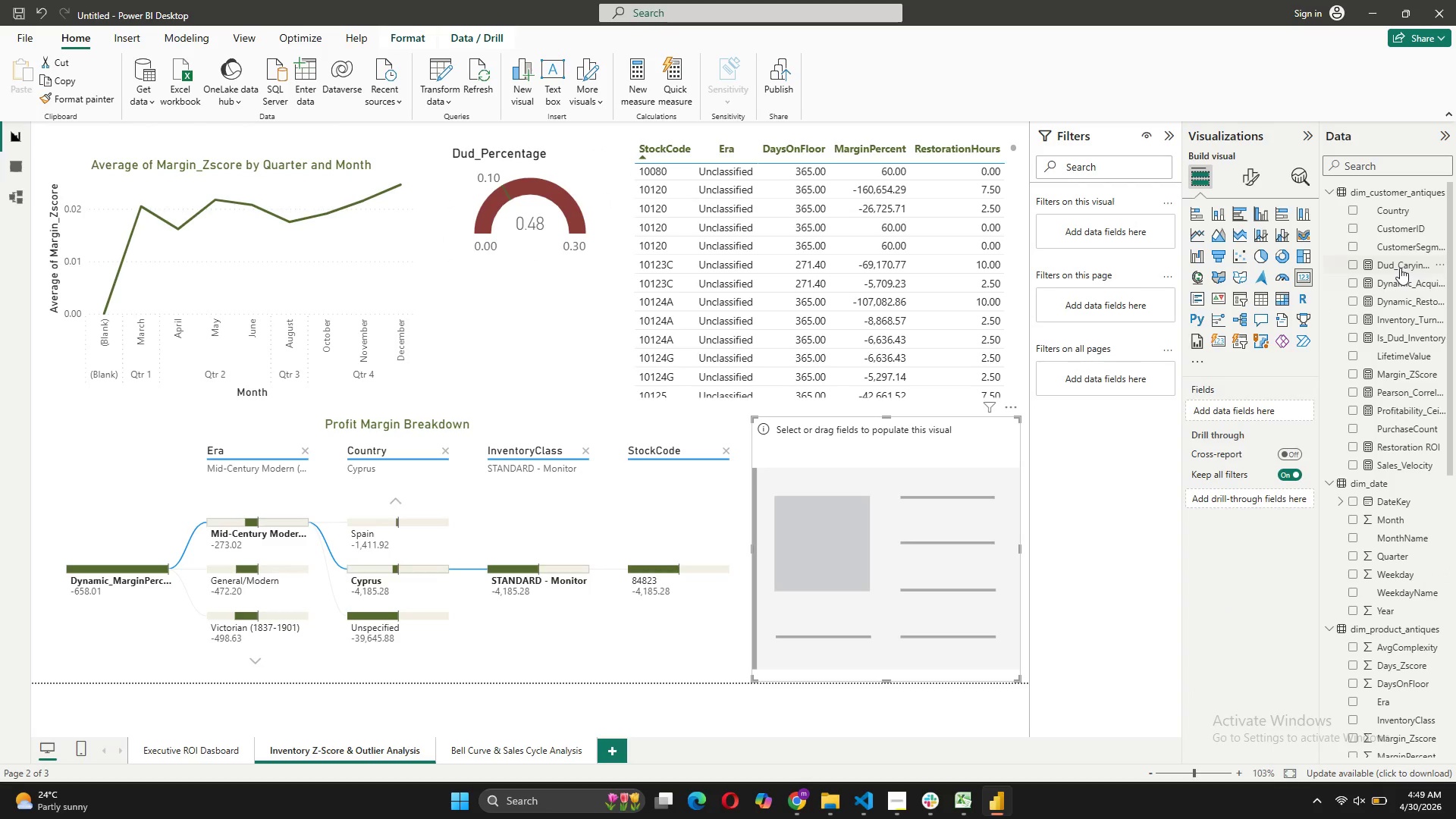 
left_click_drag(start_coordinate=[1400, 268], to_coordinate=[1235, 412])
 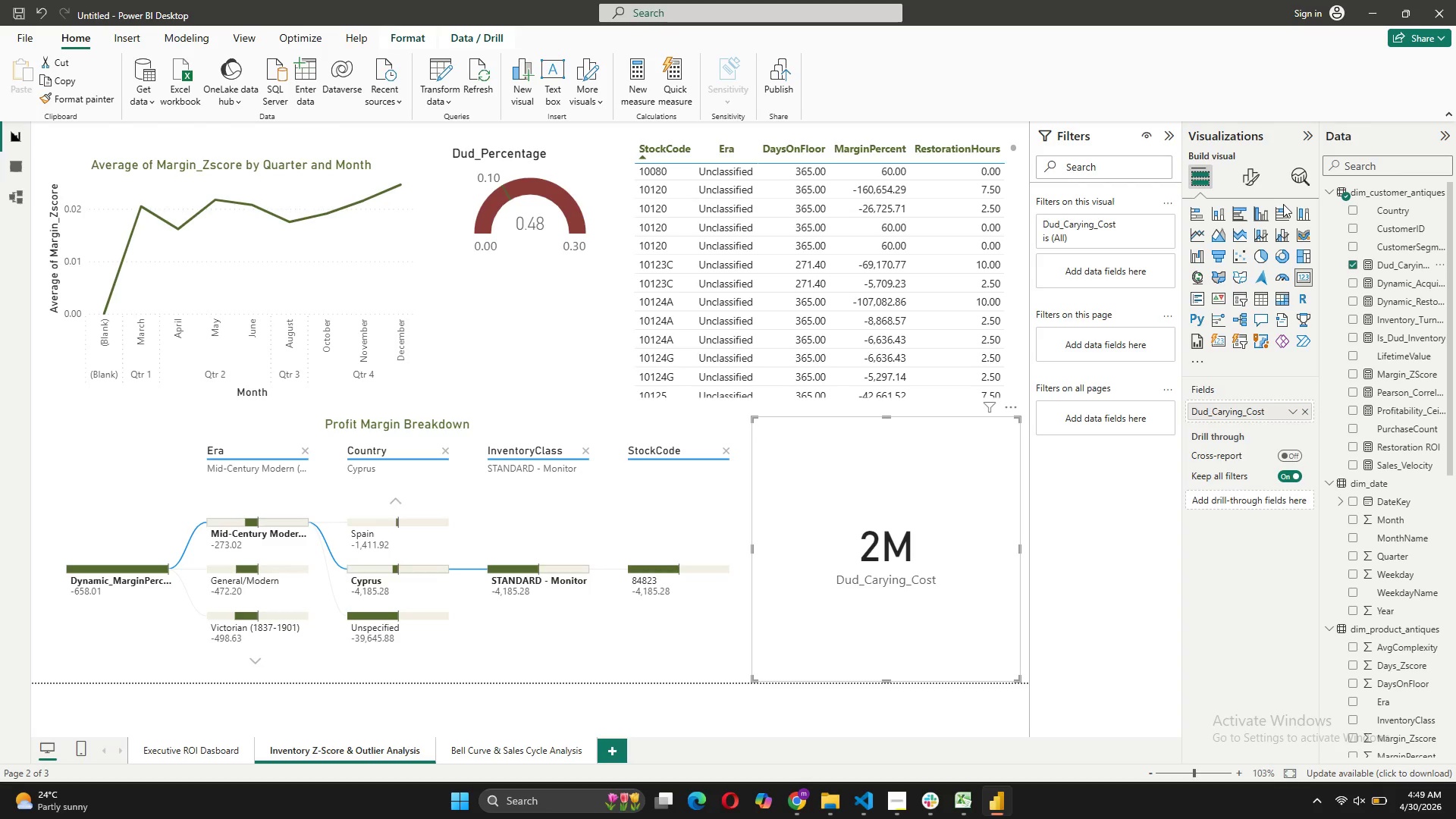 
wait(5.03)
 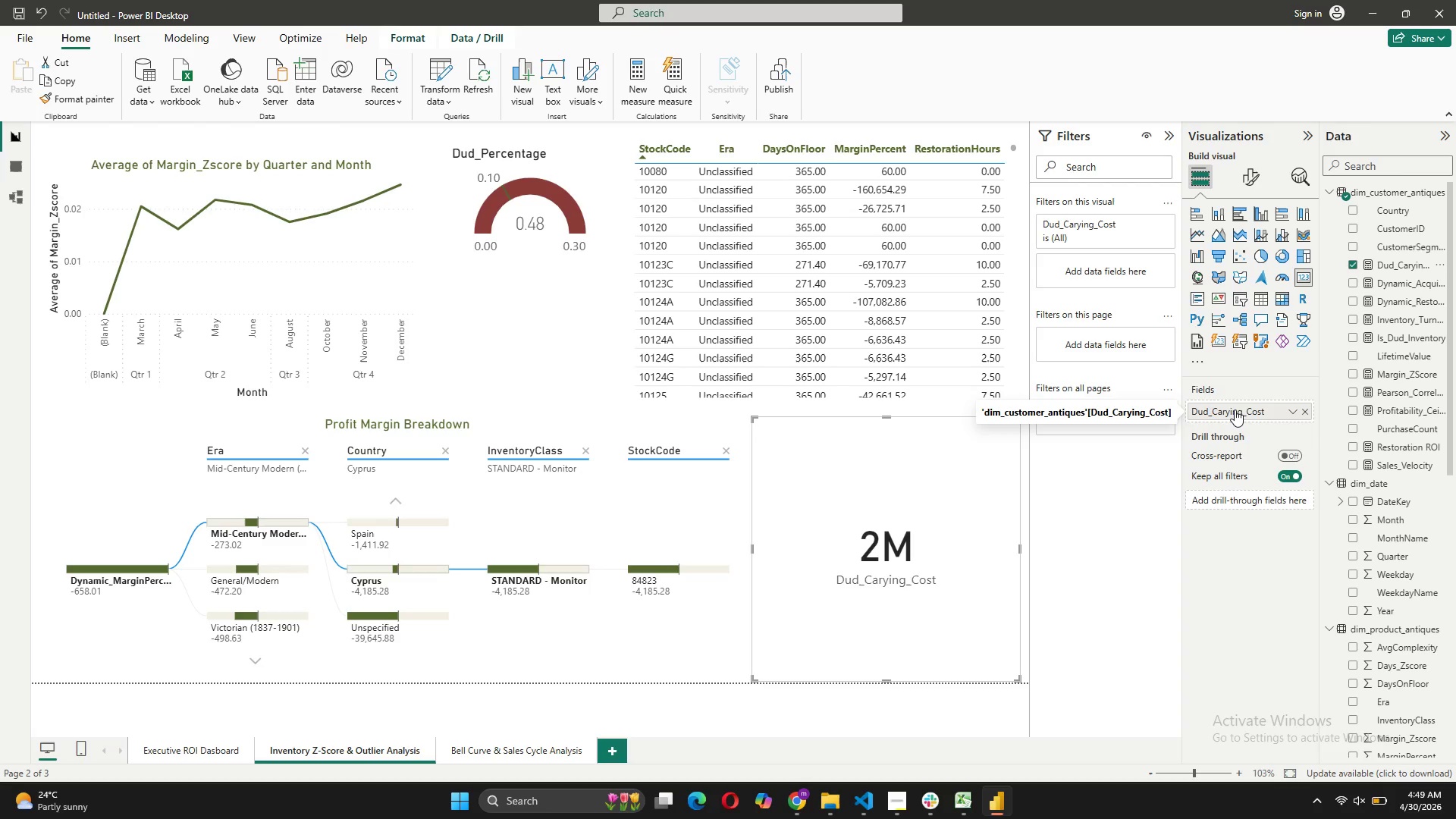 
left_click([1259, 175])
 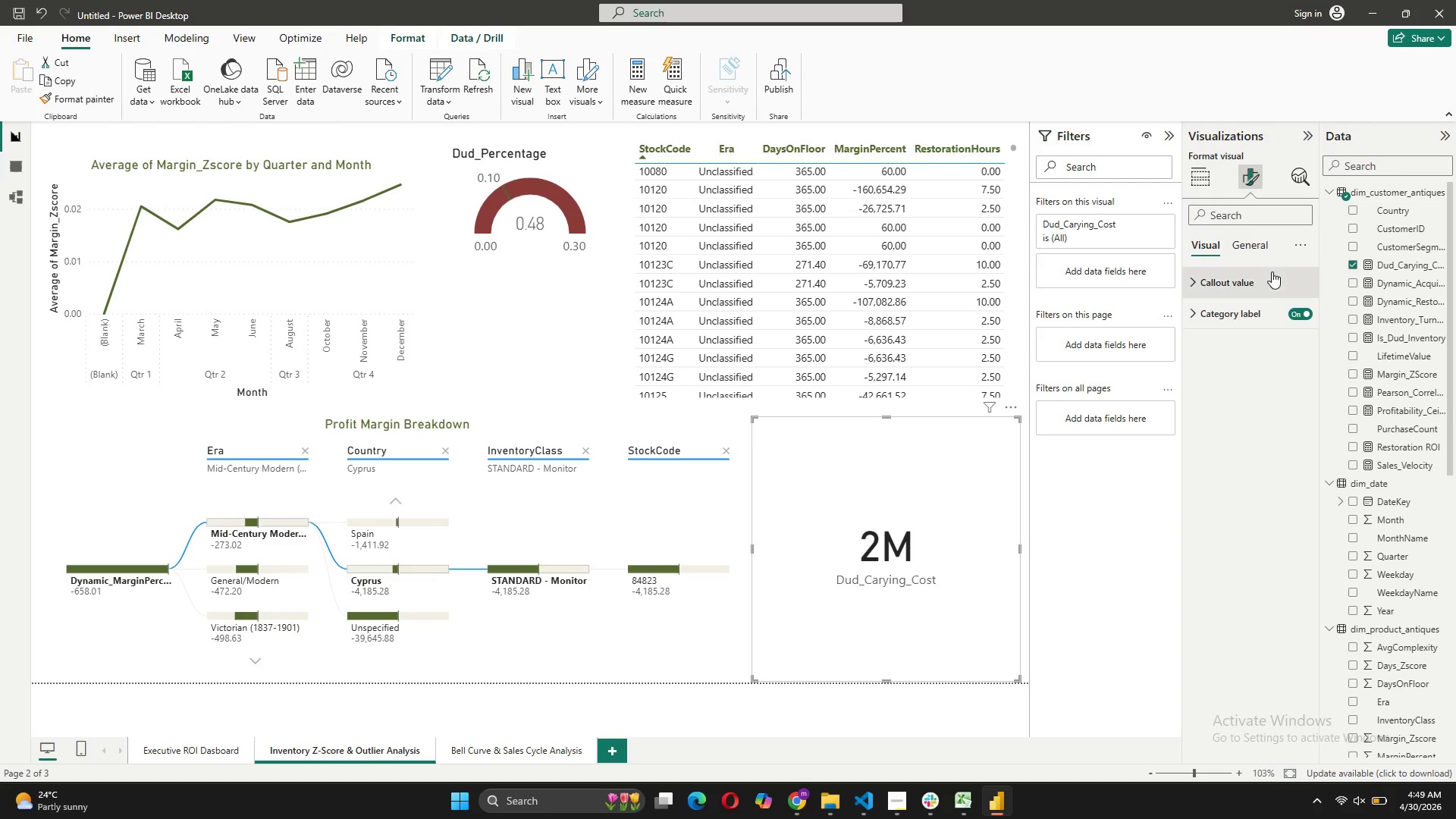 
left_click([1271, 274])
 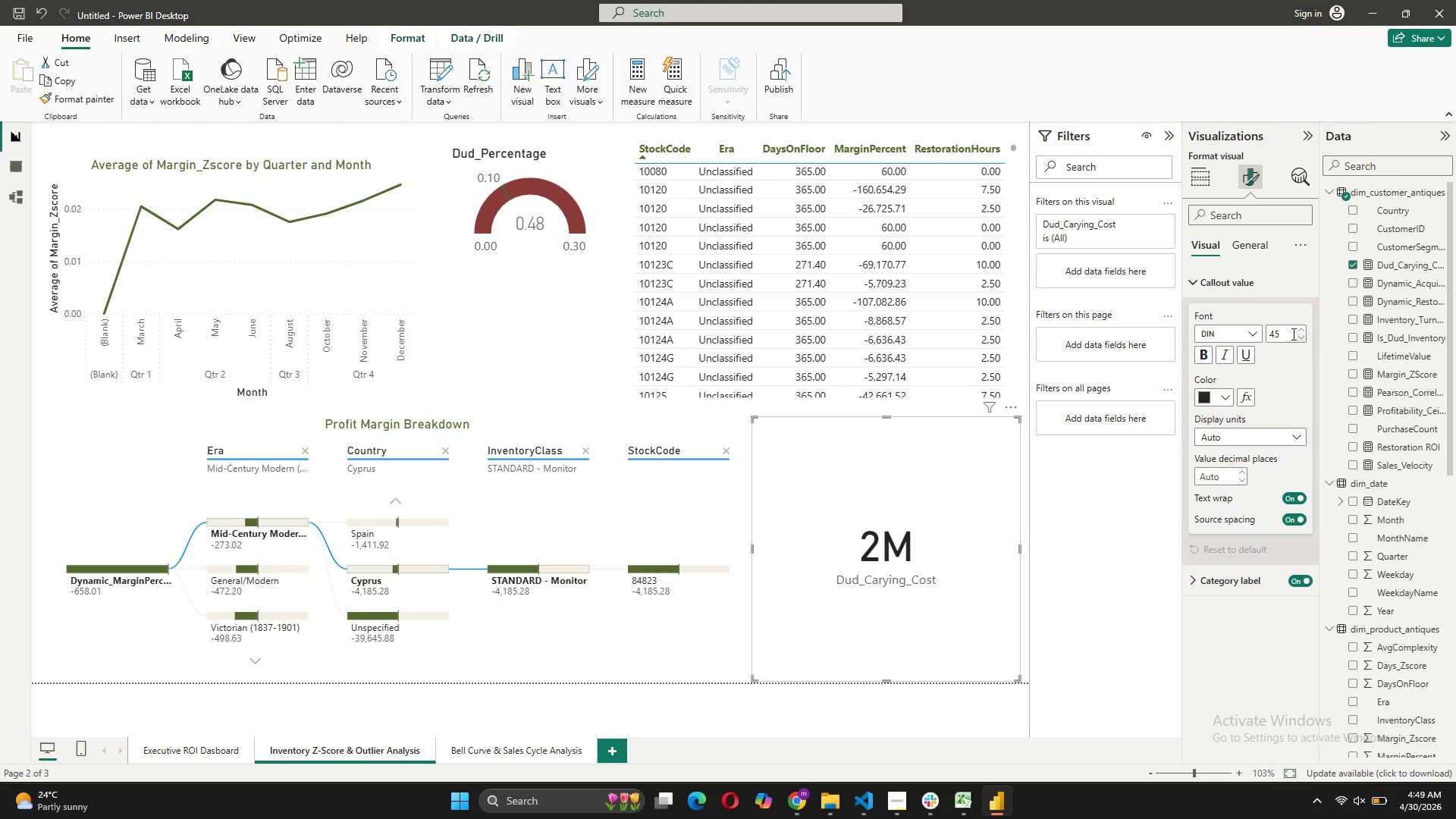 
left_click([1285, 334])
 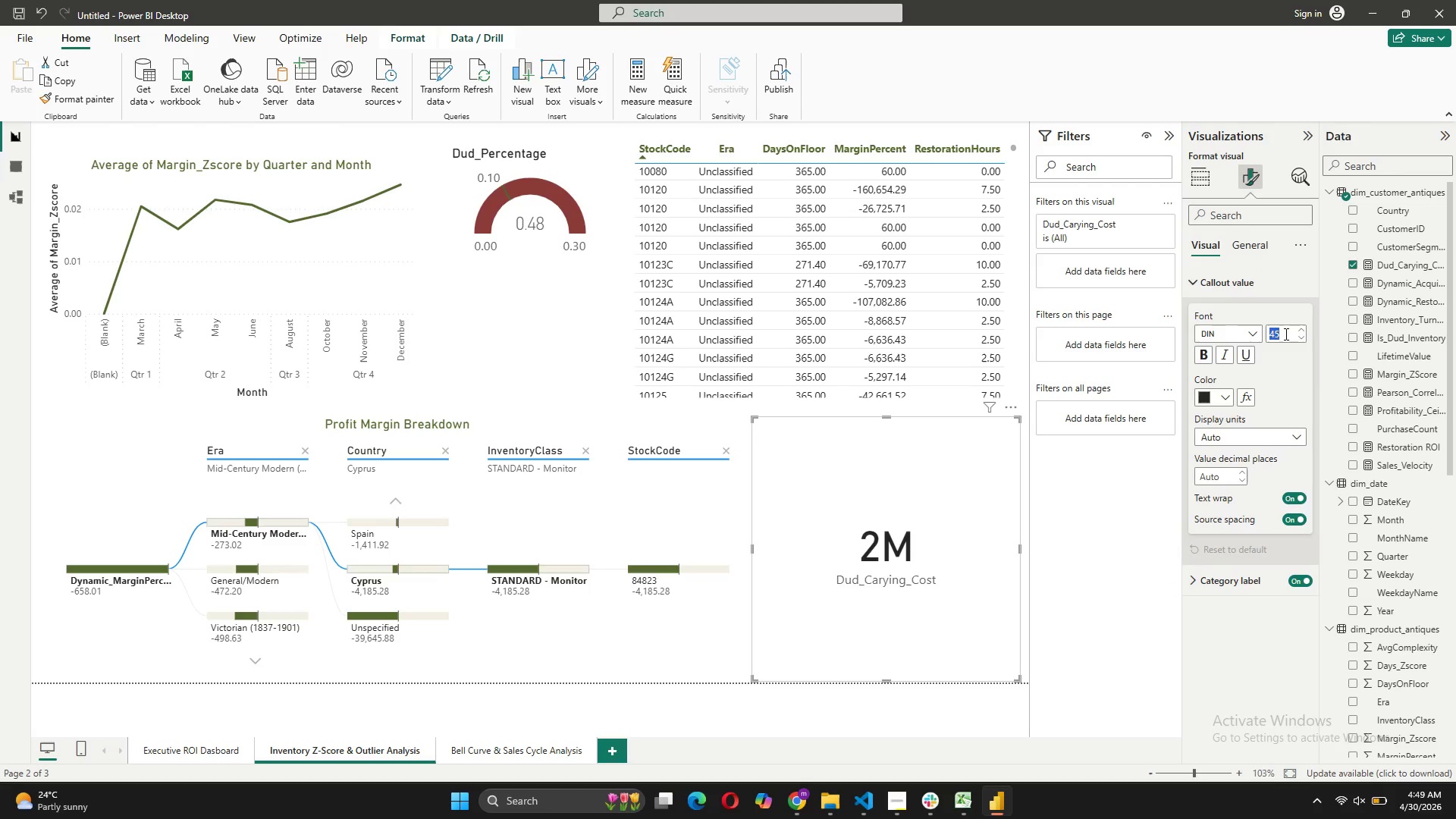 
type(32)
 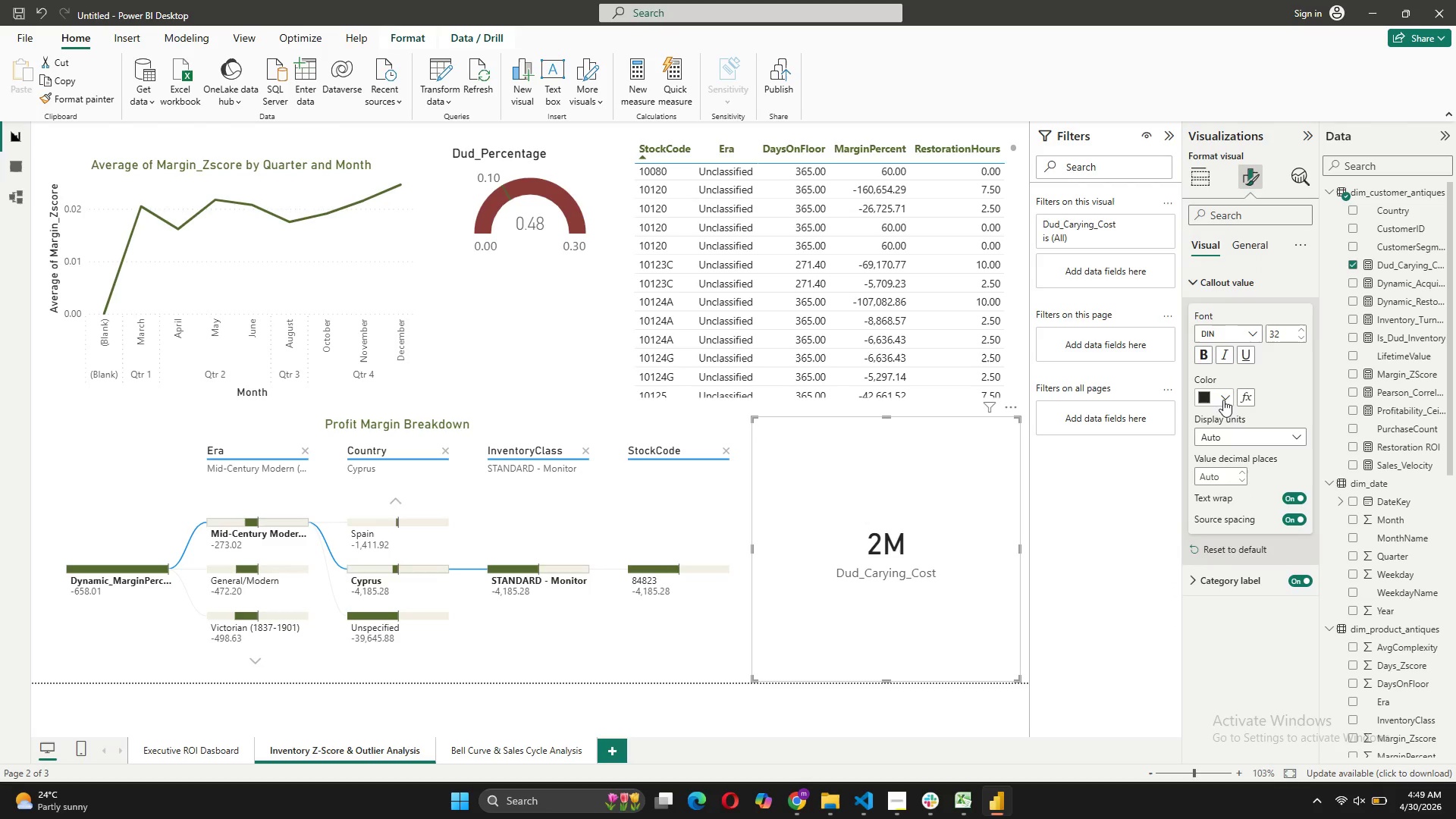 
left_click([1223, 398])
 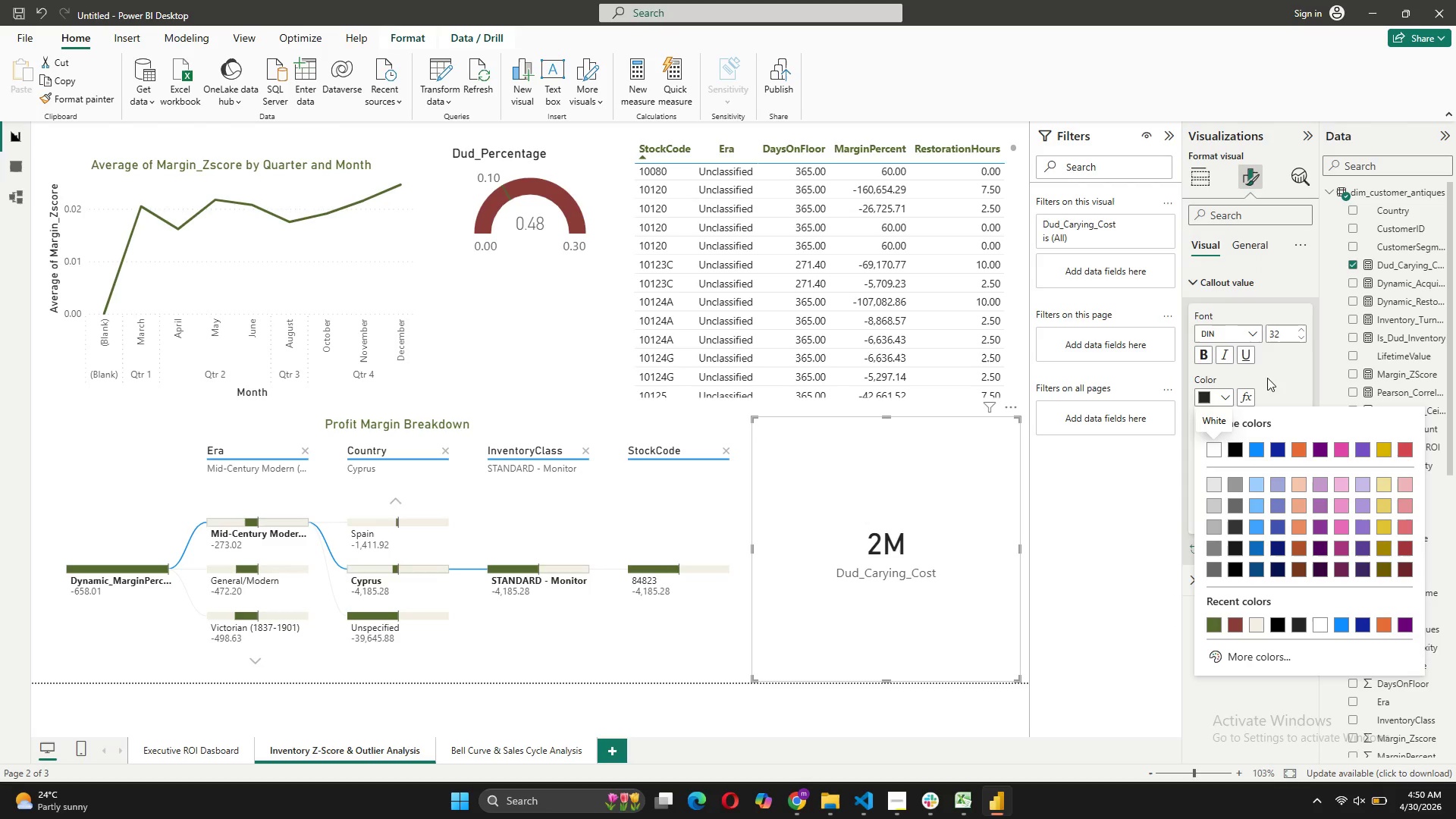 
left_click([1277, 372])
 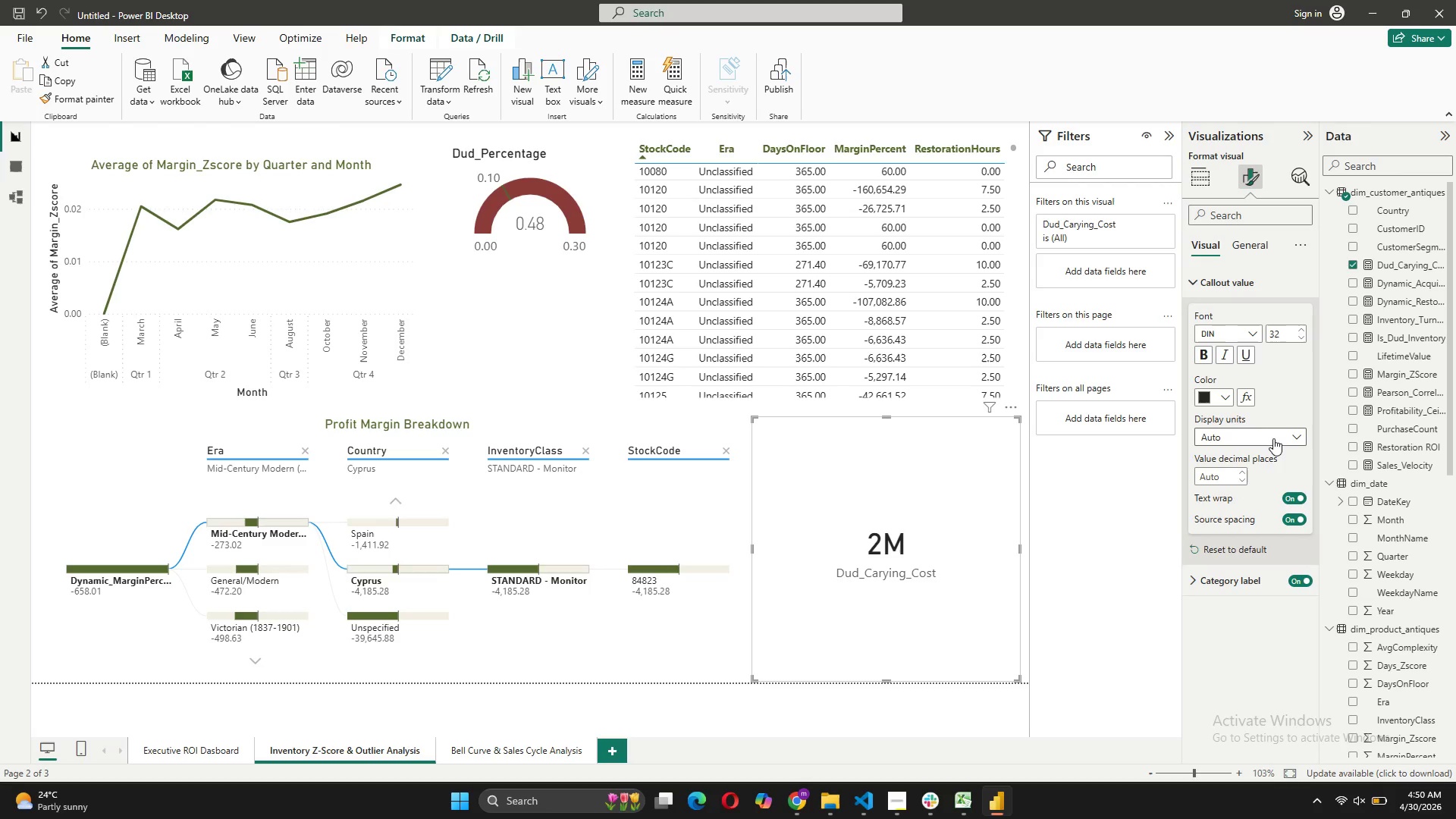 
wait(5.83)
 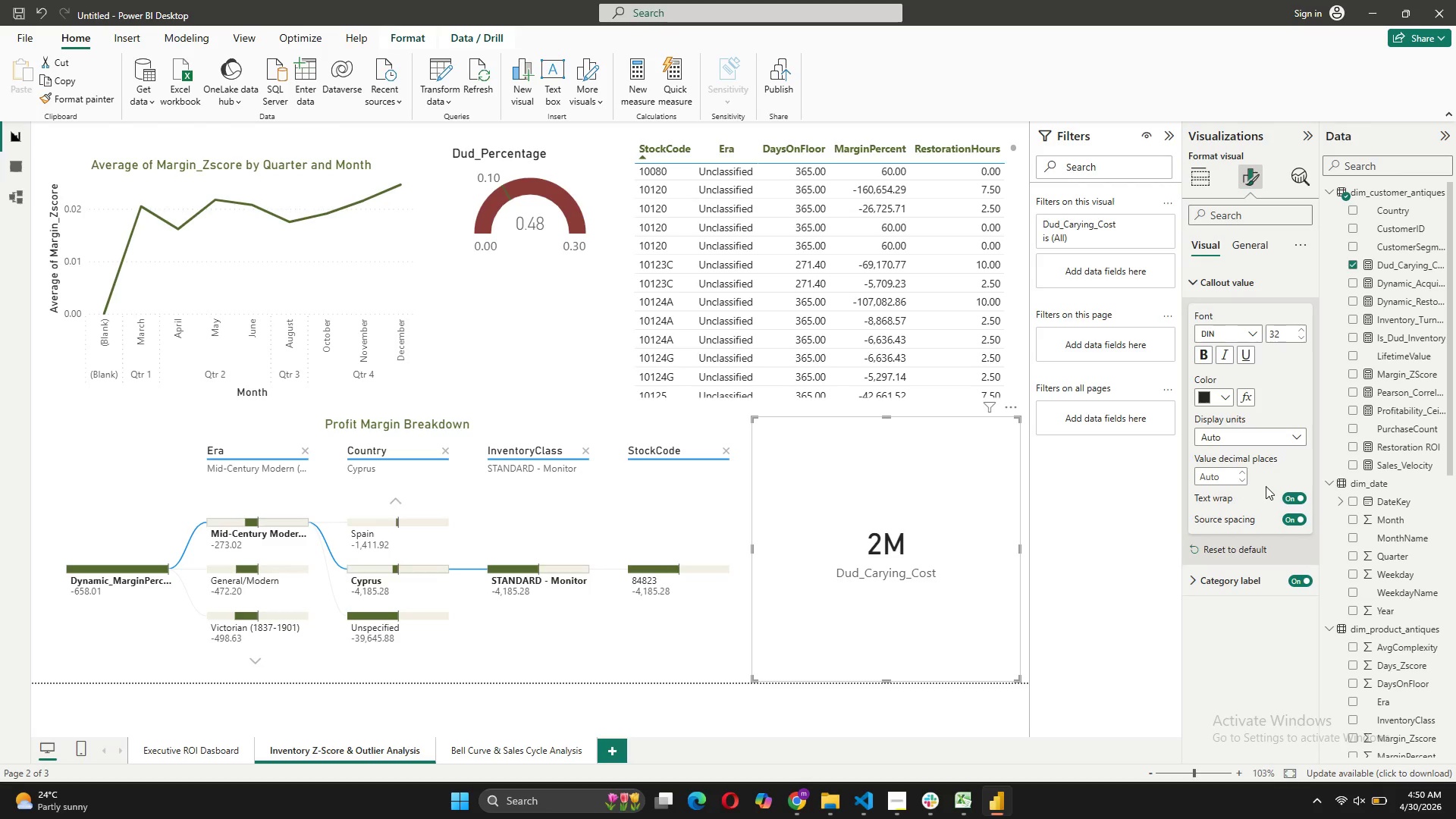 
left_click([1261, 571])
 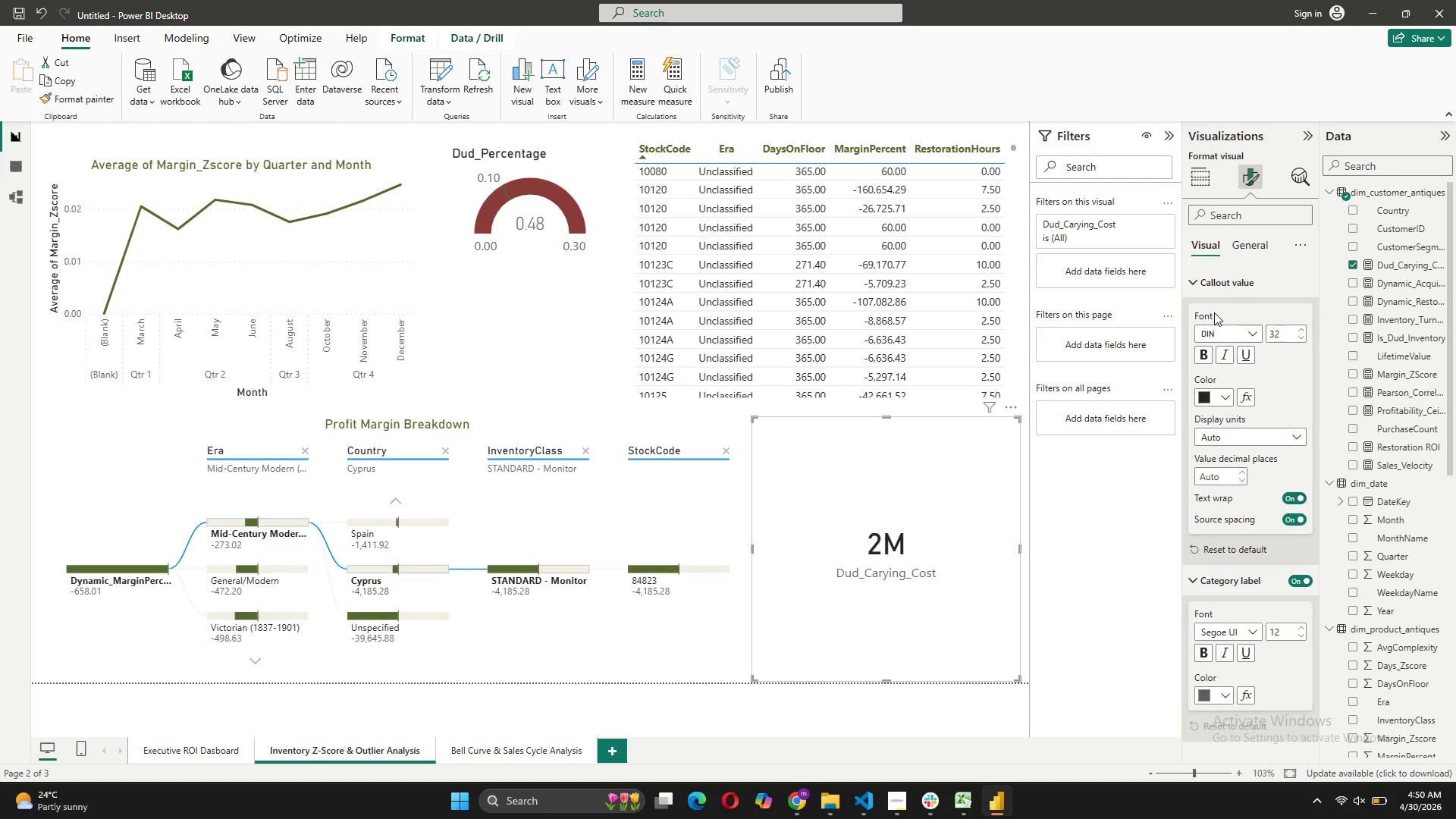 
scroll: coordinate [1214, 312], scroll_direction: down, amount: 2.0
 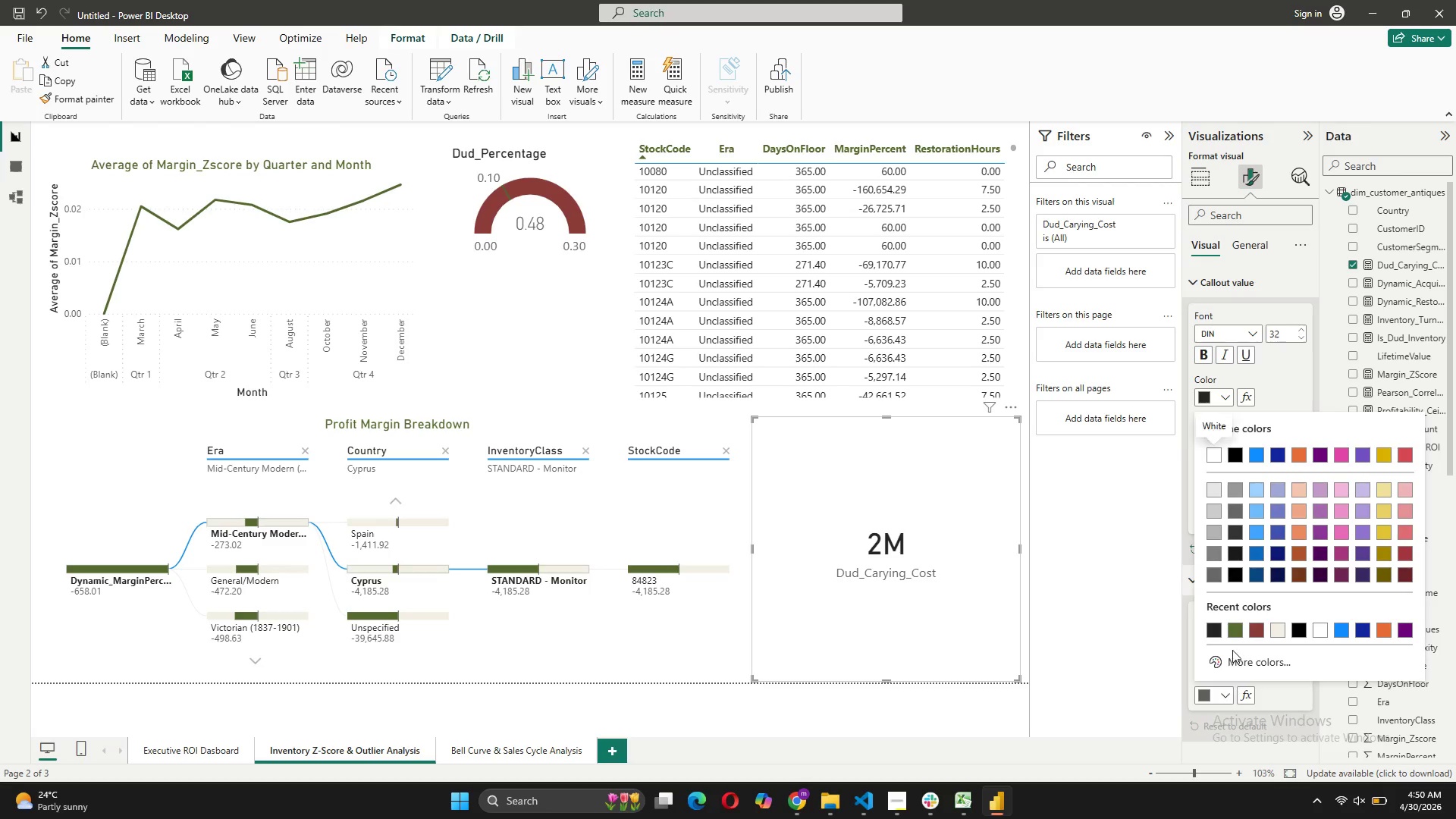 
left_click([1234, 632])
 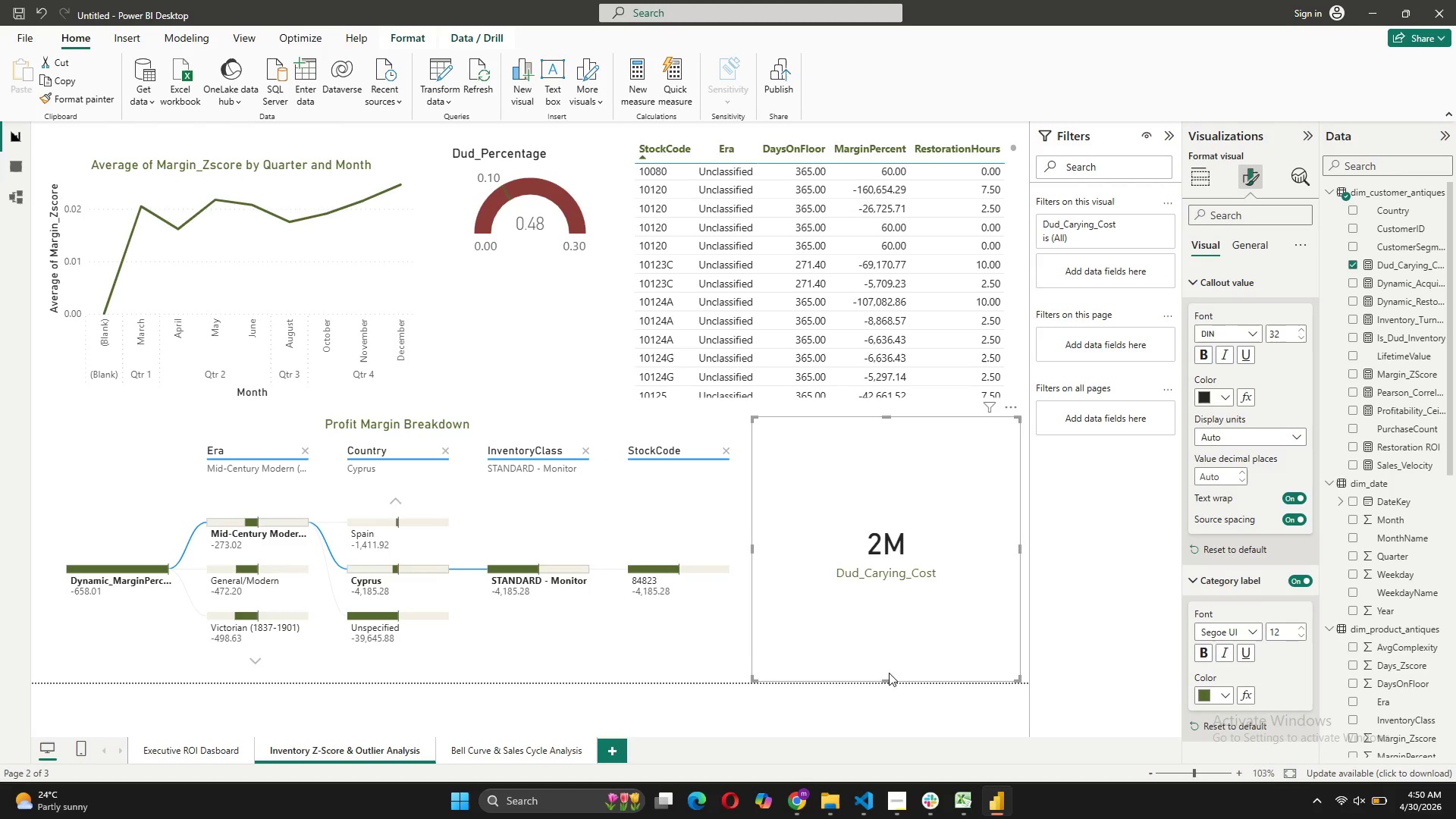 
left_click_drag(start_coordinate=[887, 679], to_coordinate=[904, 541])
 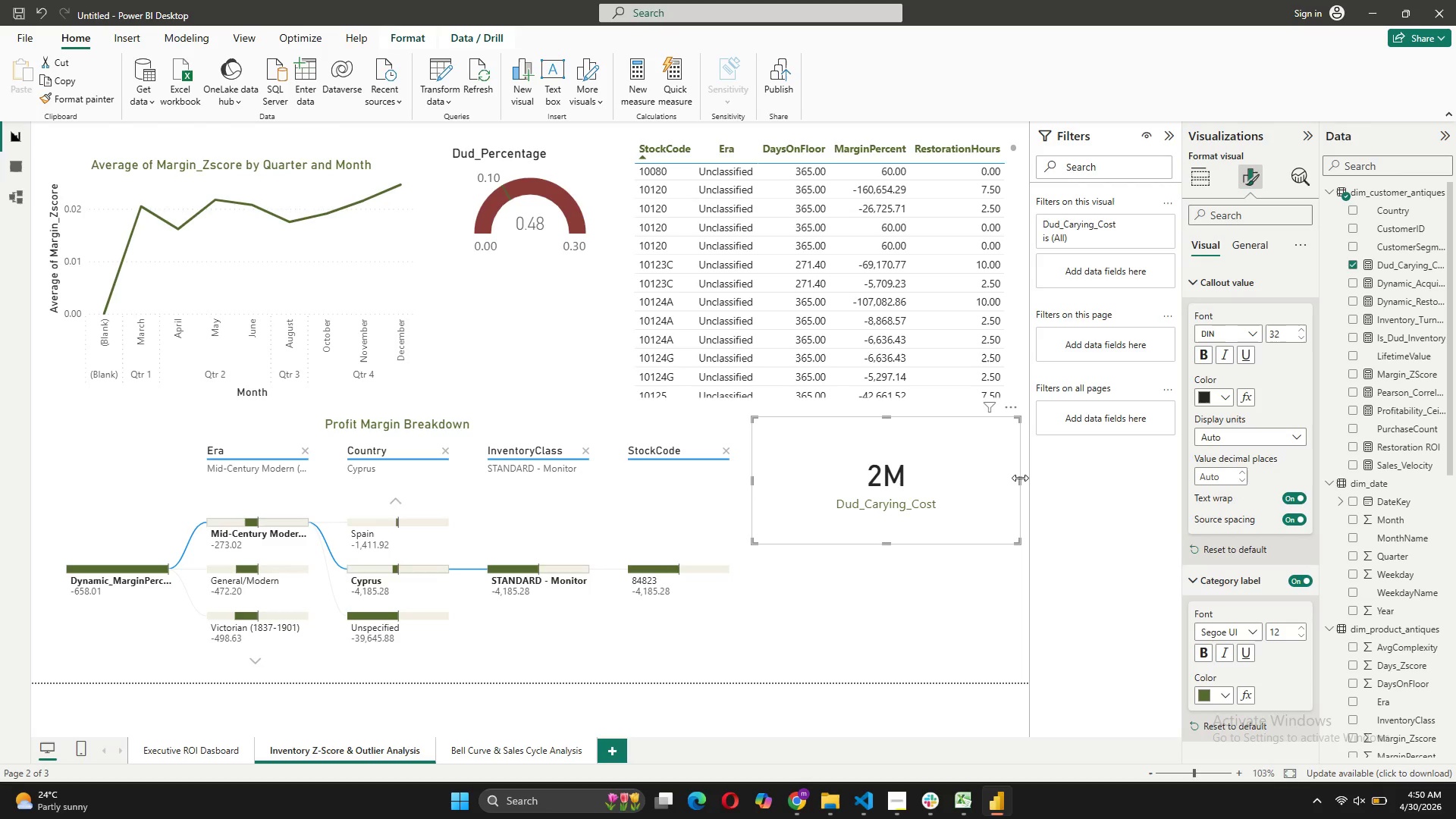 
left_click_drag(start_coordinate=[1020, 478], to_coordinate=[923, 475])
 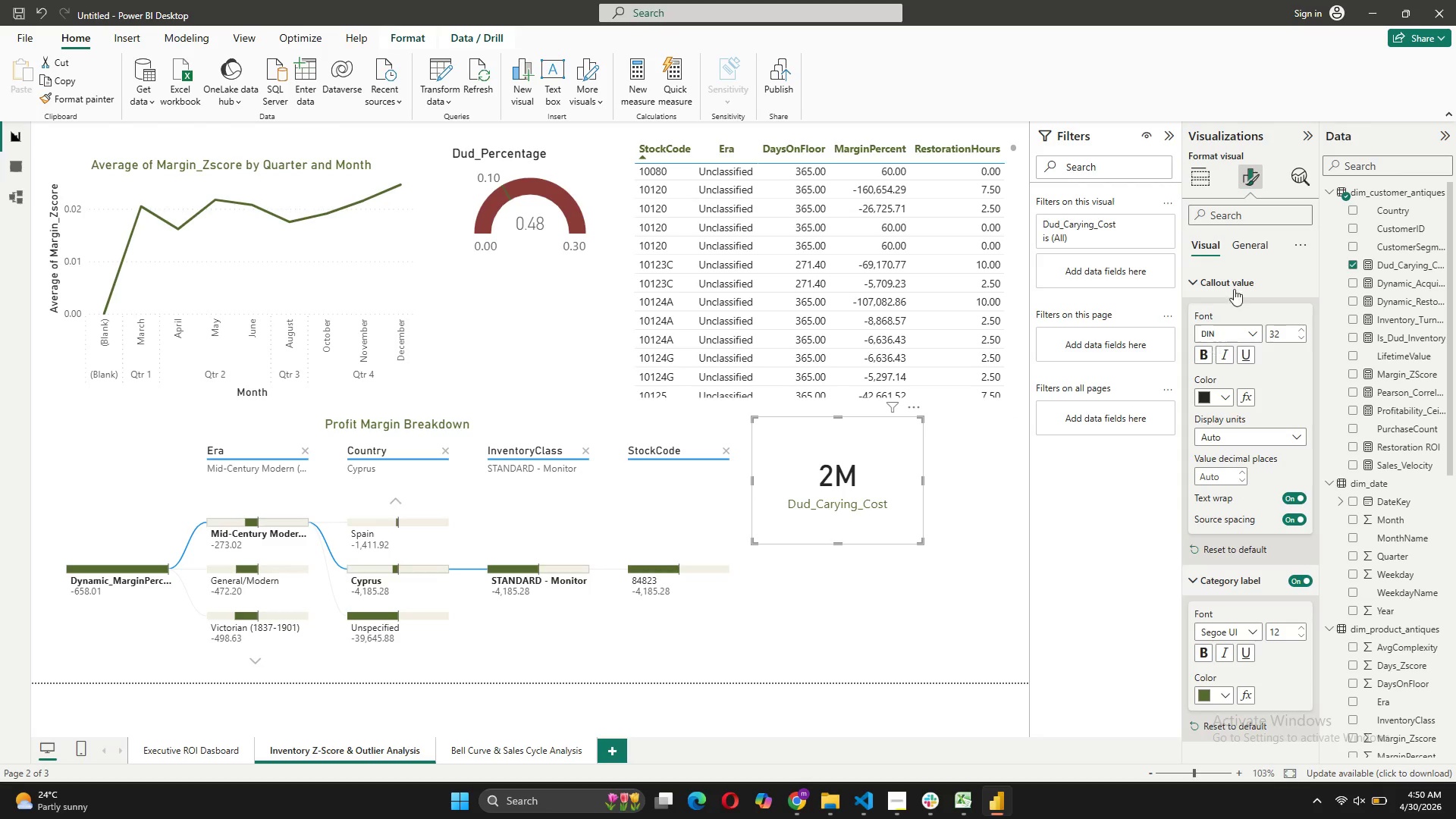 
left_click([1252, 247])
 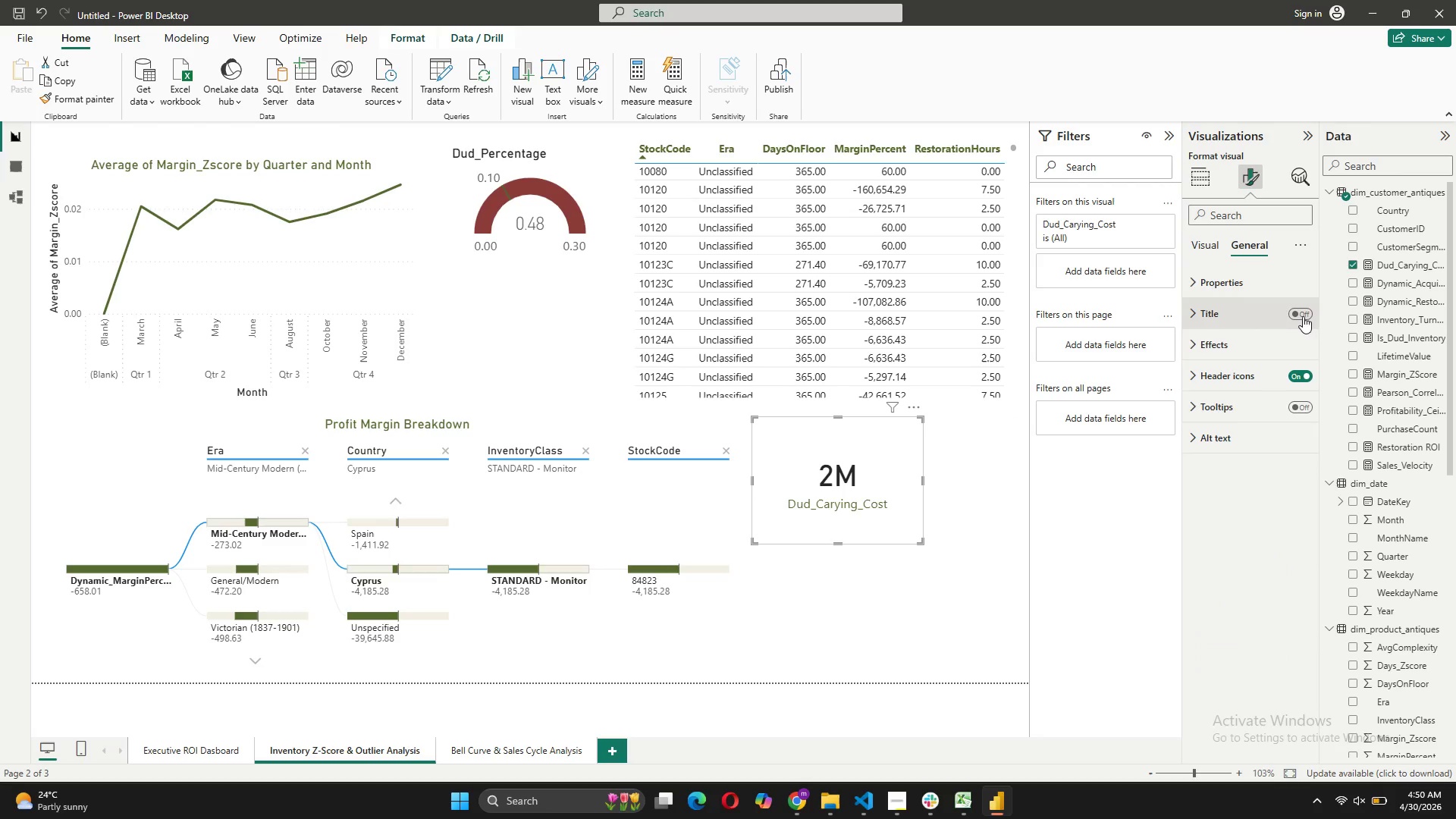 
left_click([1306, 312])
 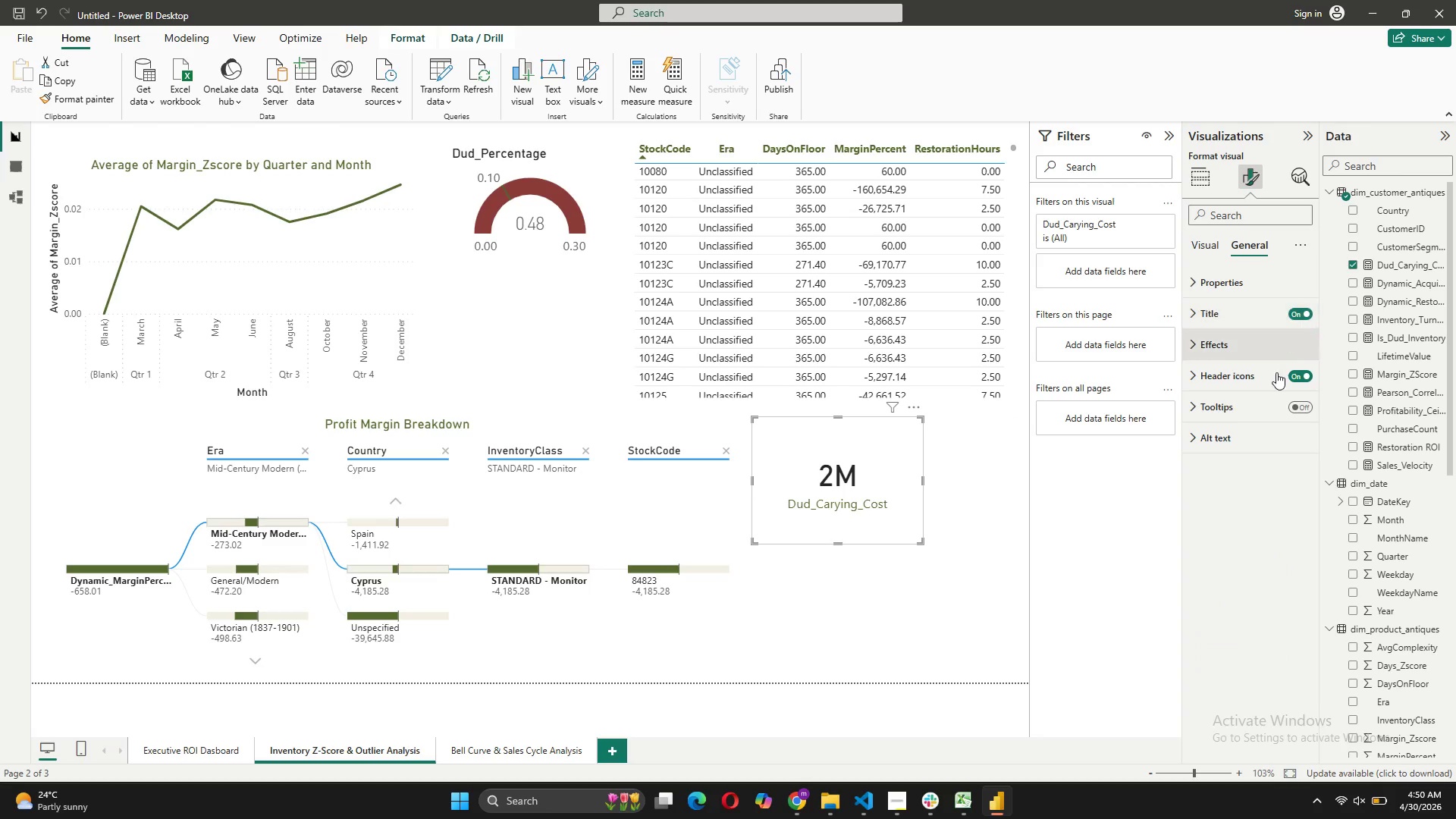 
mouse_move([1271, 379])
 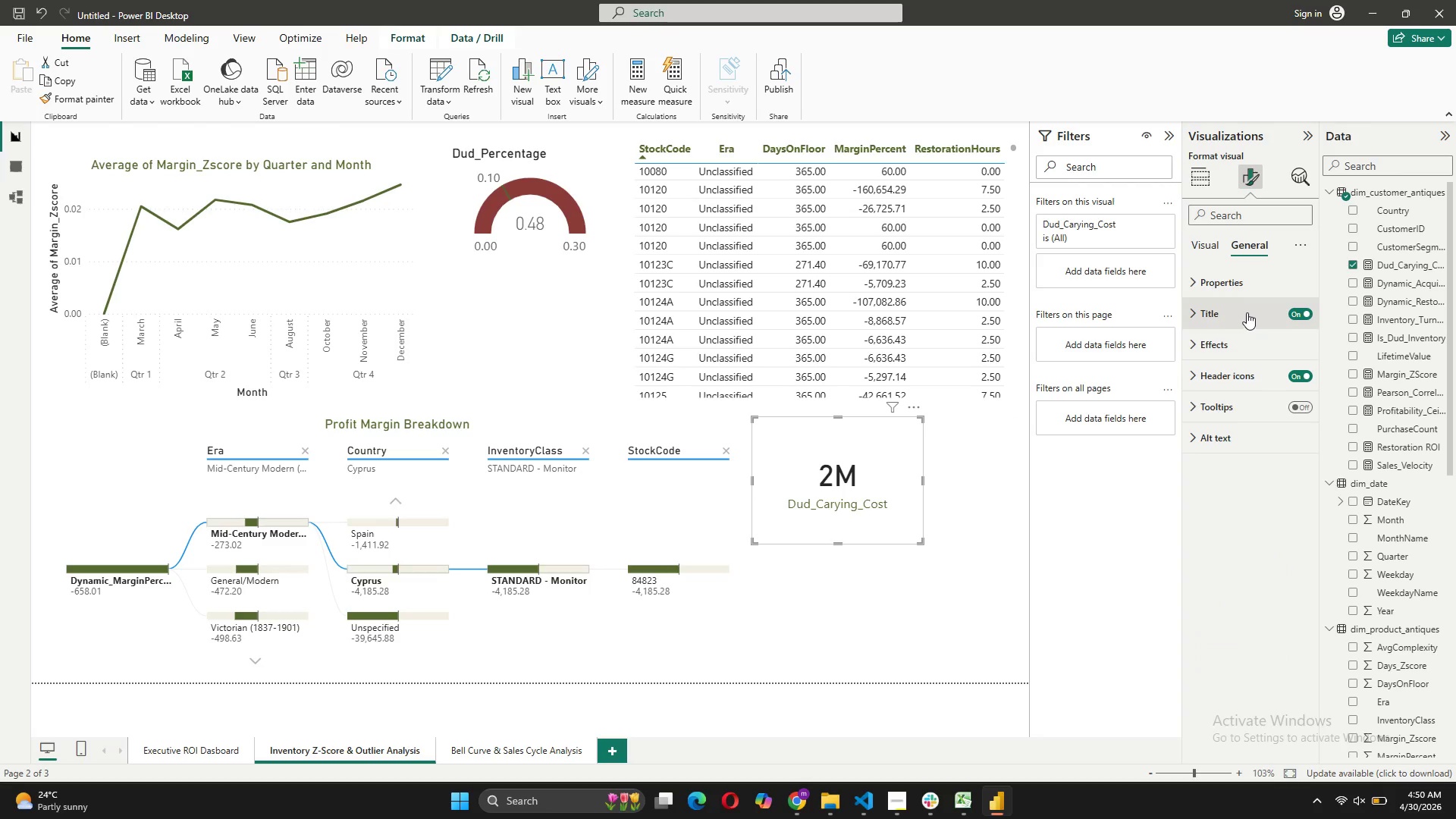 
left_click([1247, 311])
 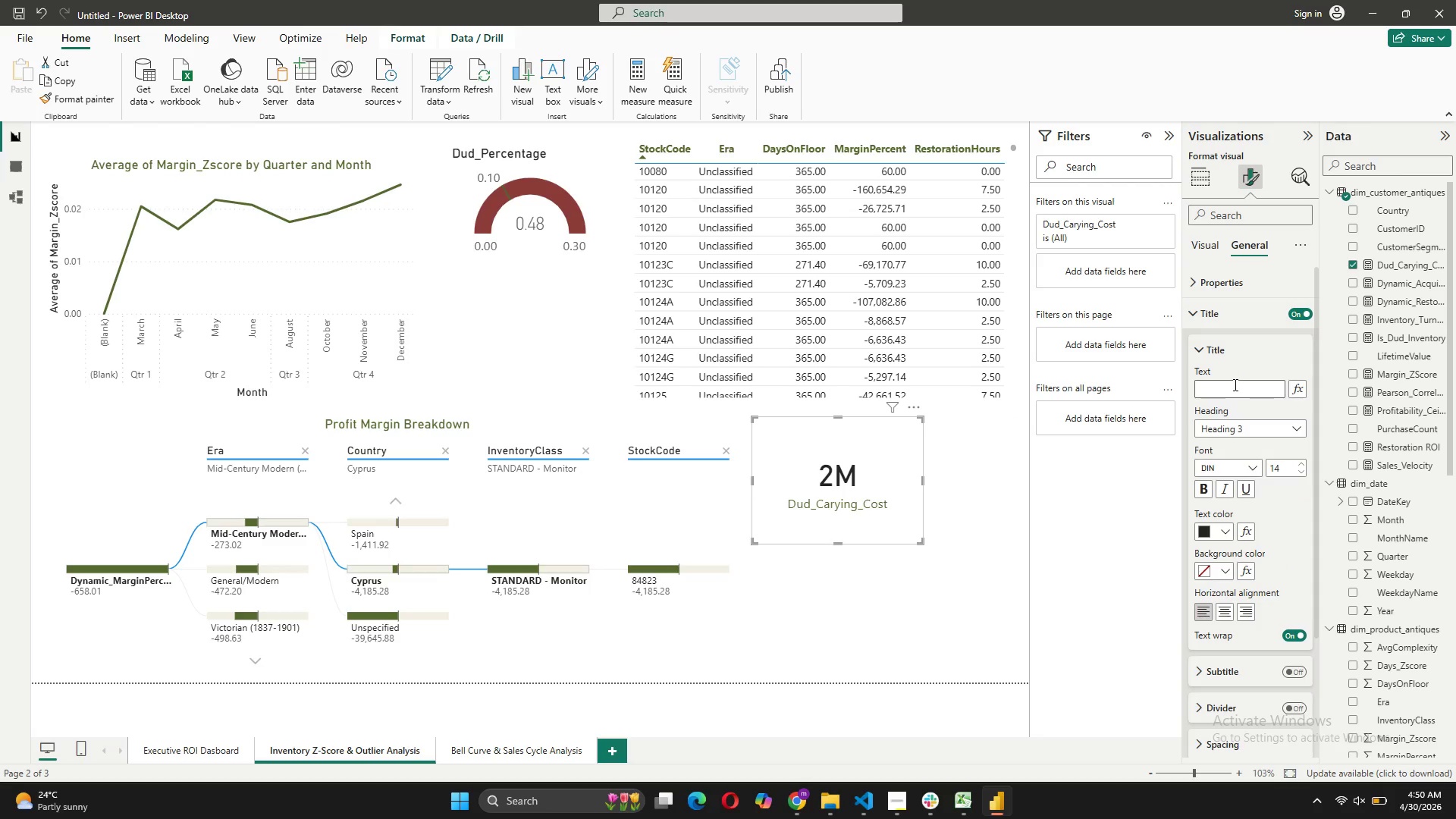 
left_click([1234, 384])
 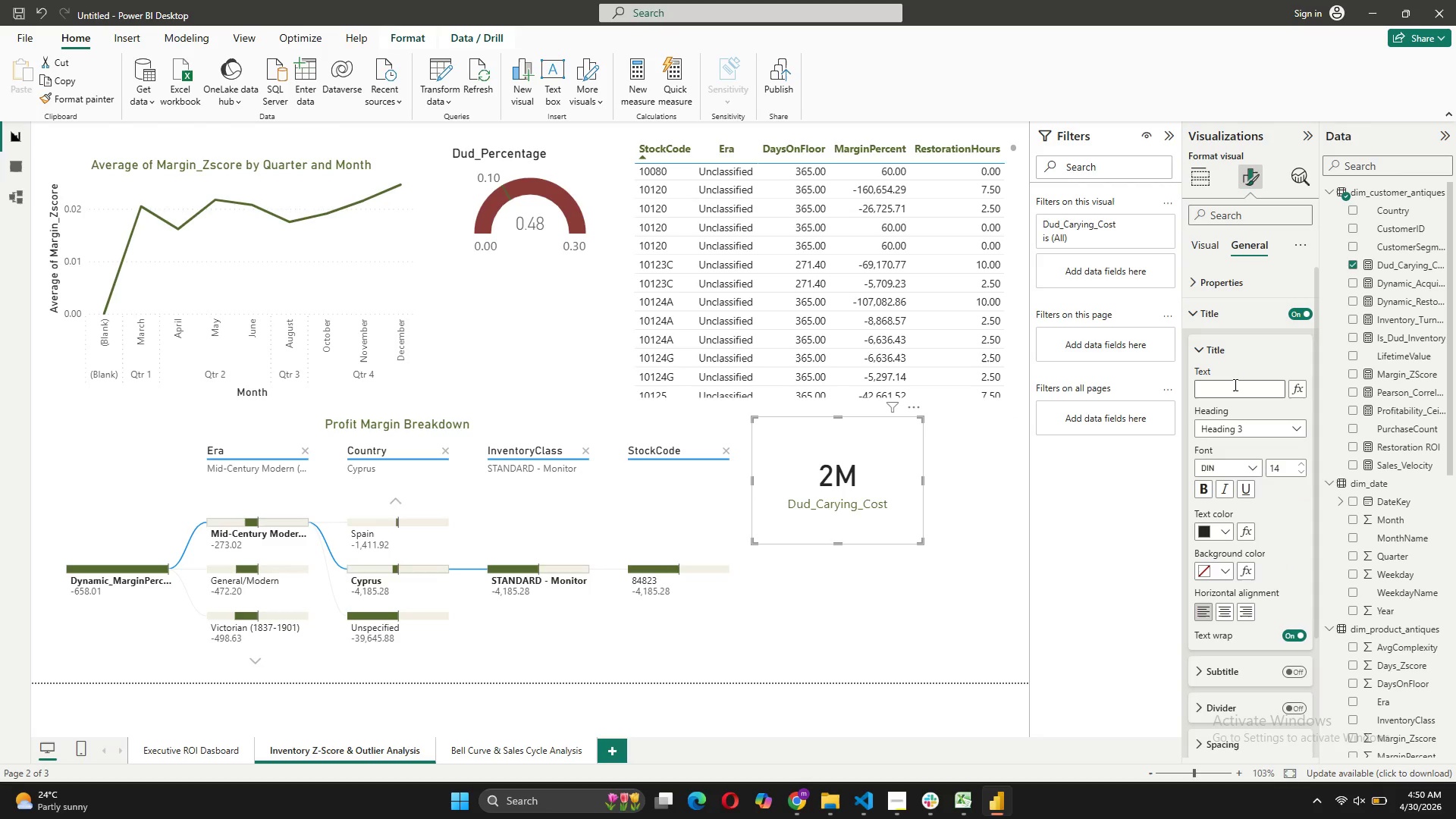 
type(Annual warehouse)
 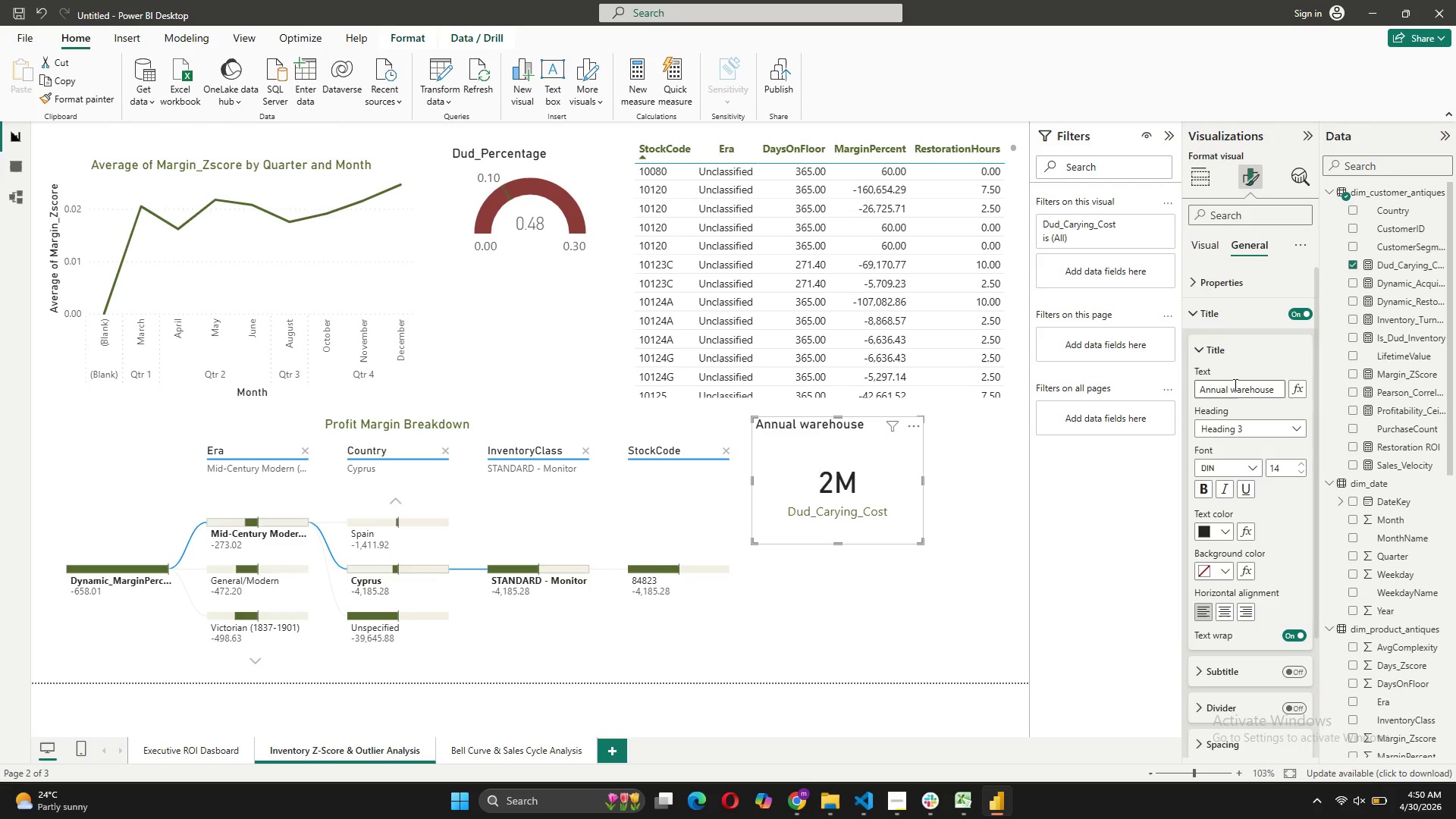 
type( cost of dud inventory)
 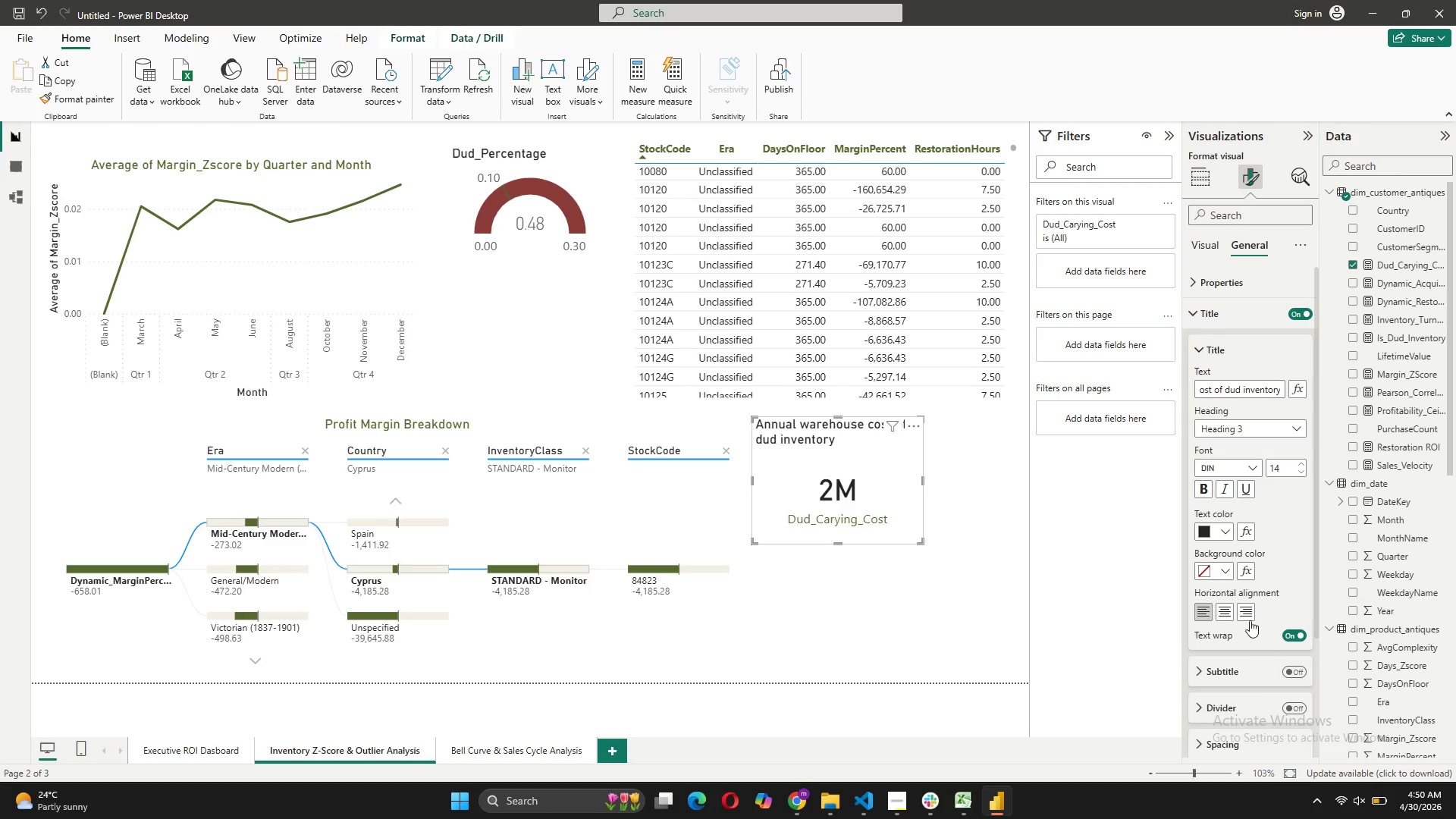 
left_click([1222, 608])
 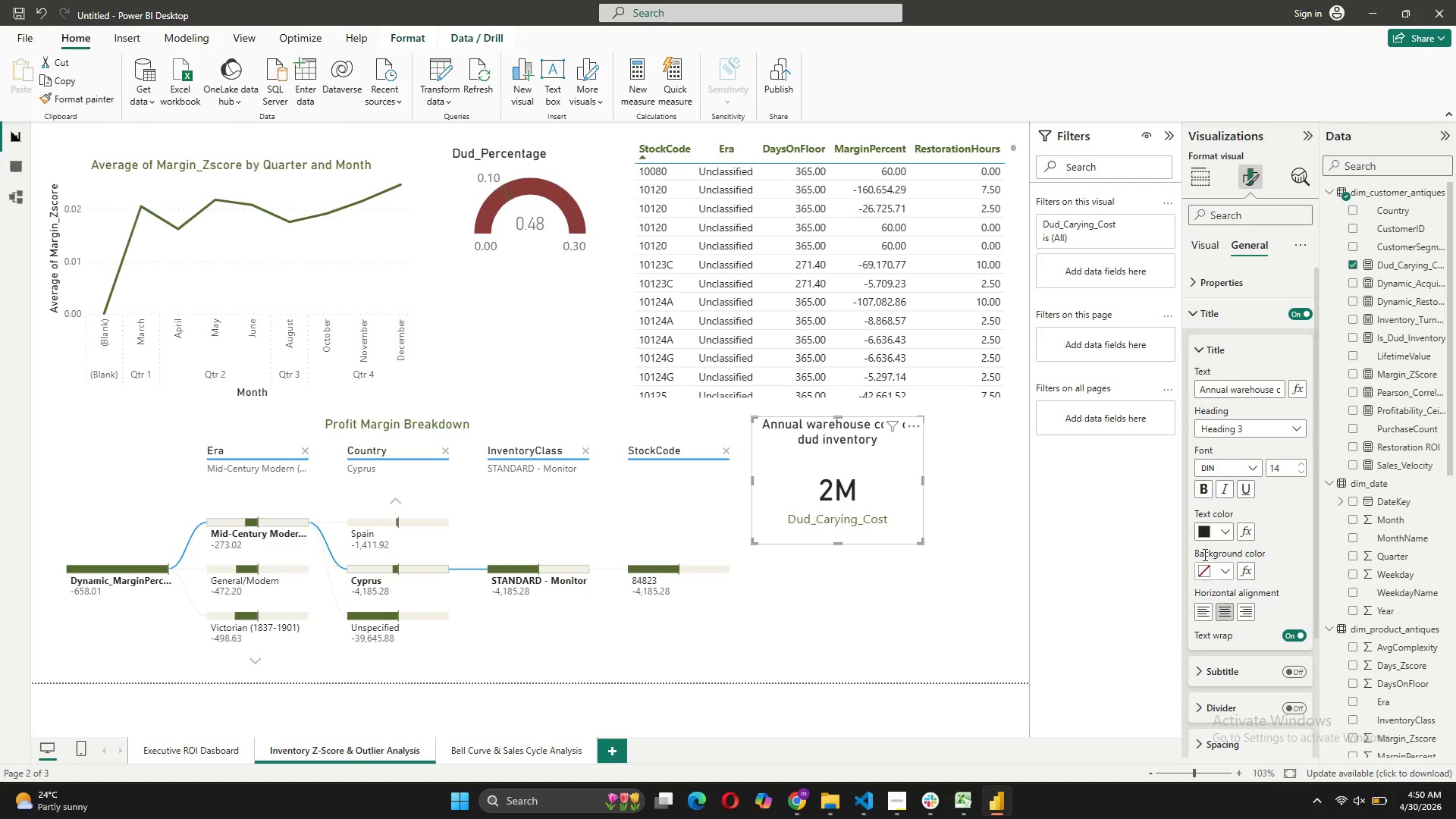 
left_click([1205, 526])
 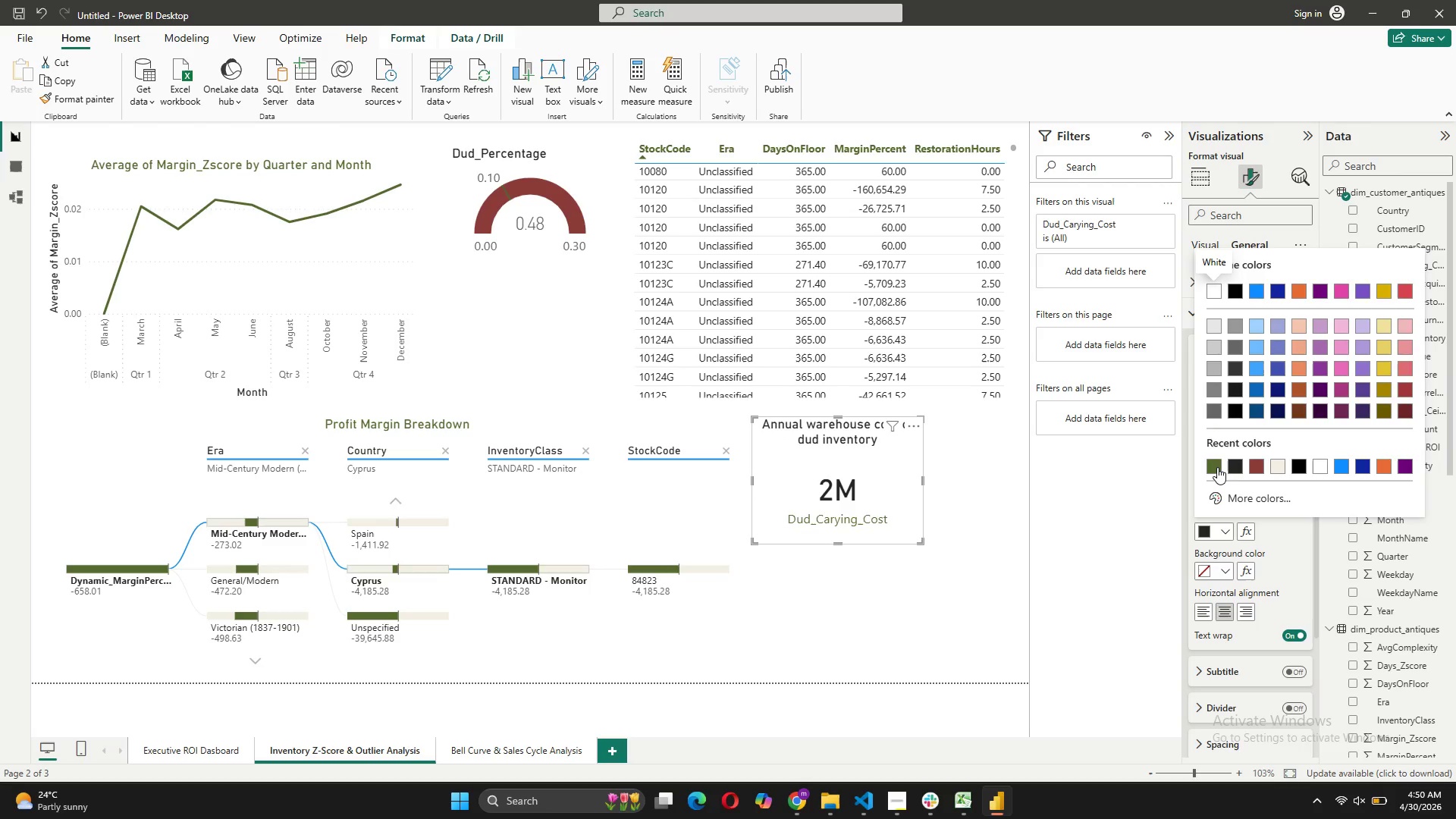 
left_click([1217, 467])
 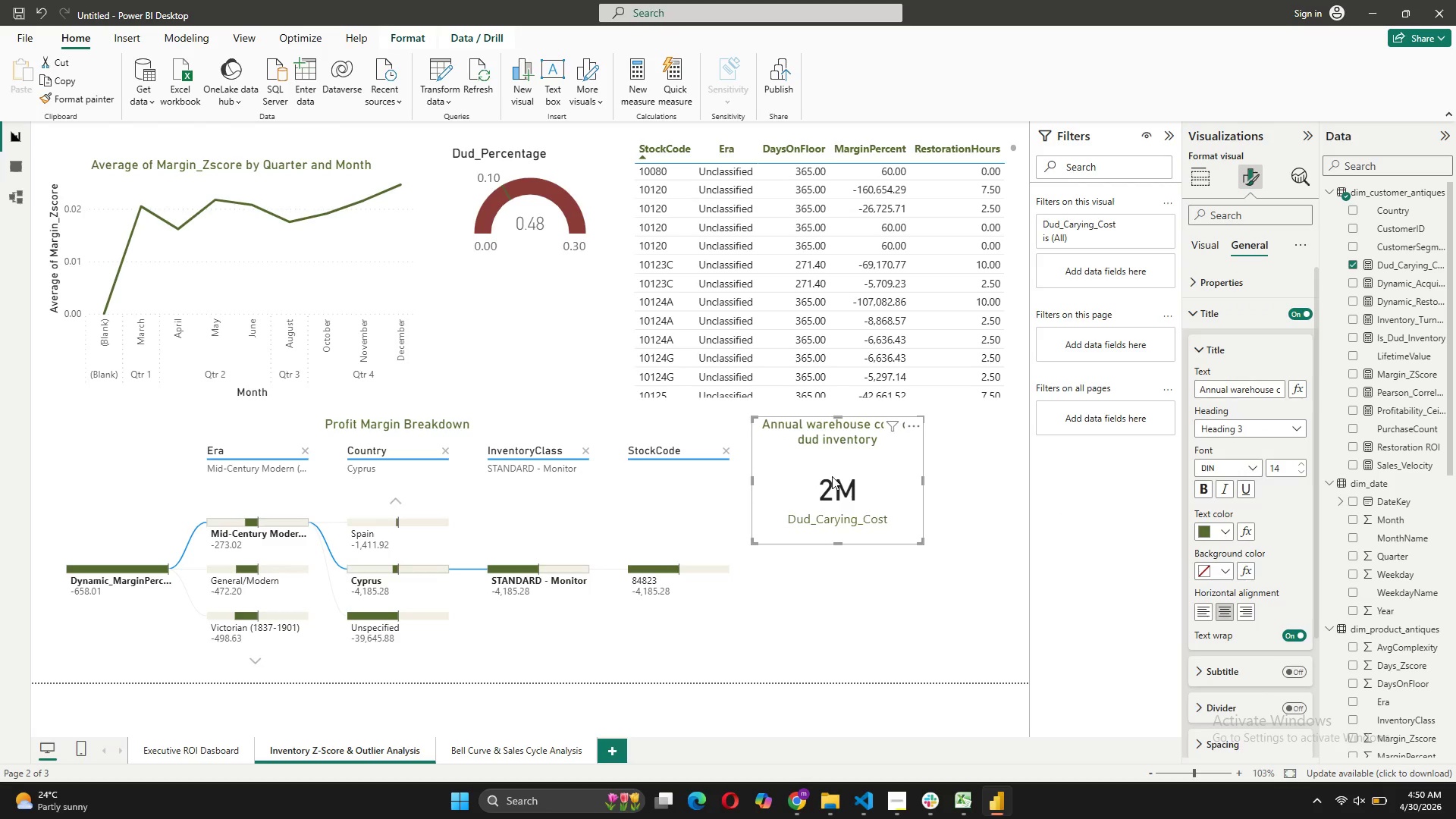 
left_click_drag(start_coordinate=[830, 475], to_coordinate=[526, 337])
 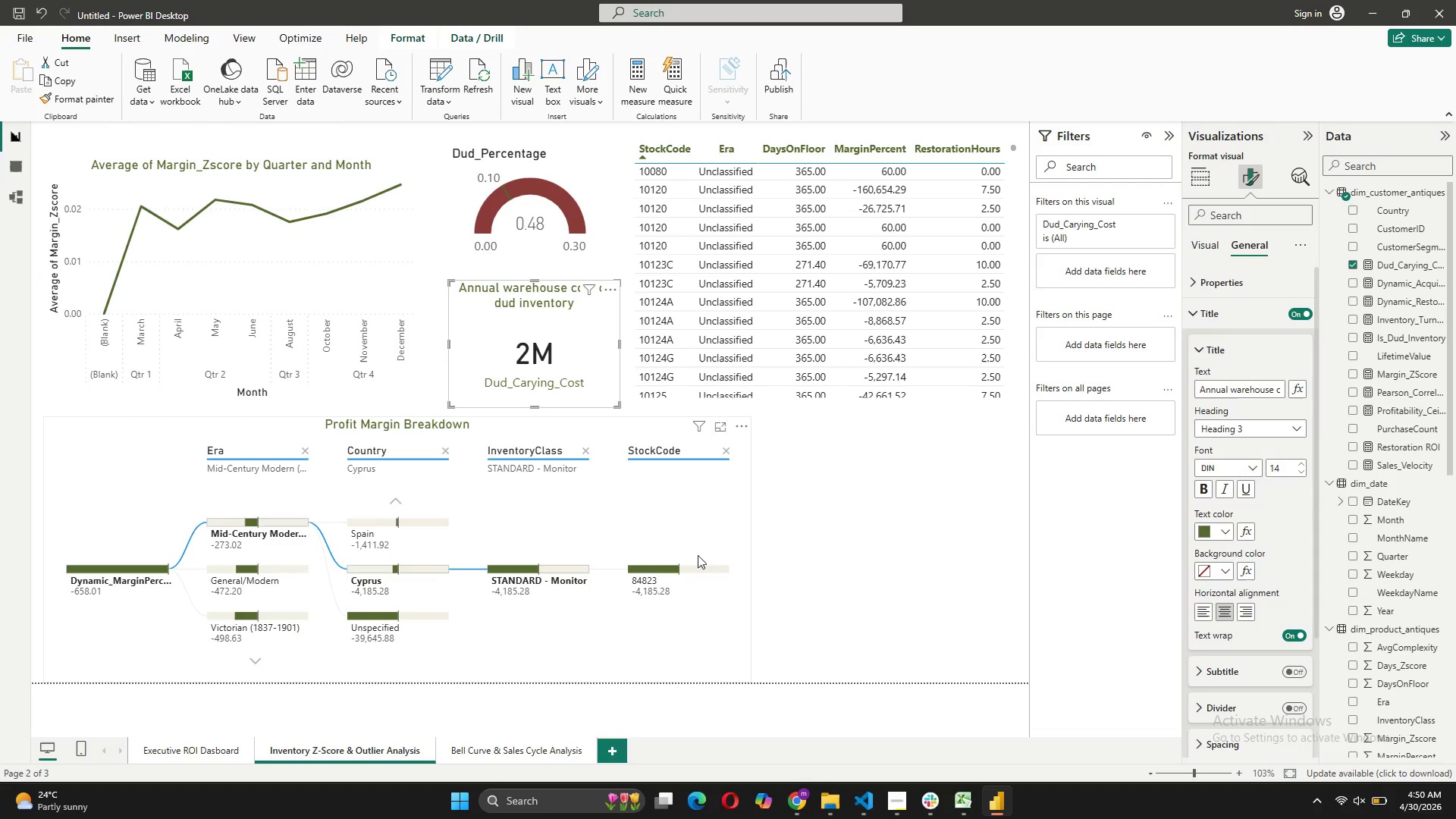 
left_click([873, 597])
 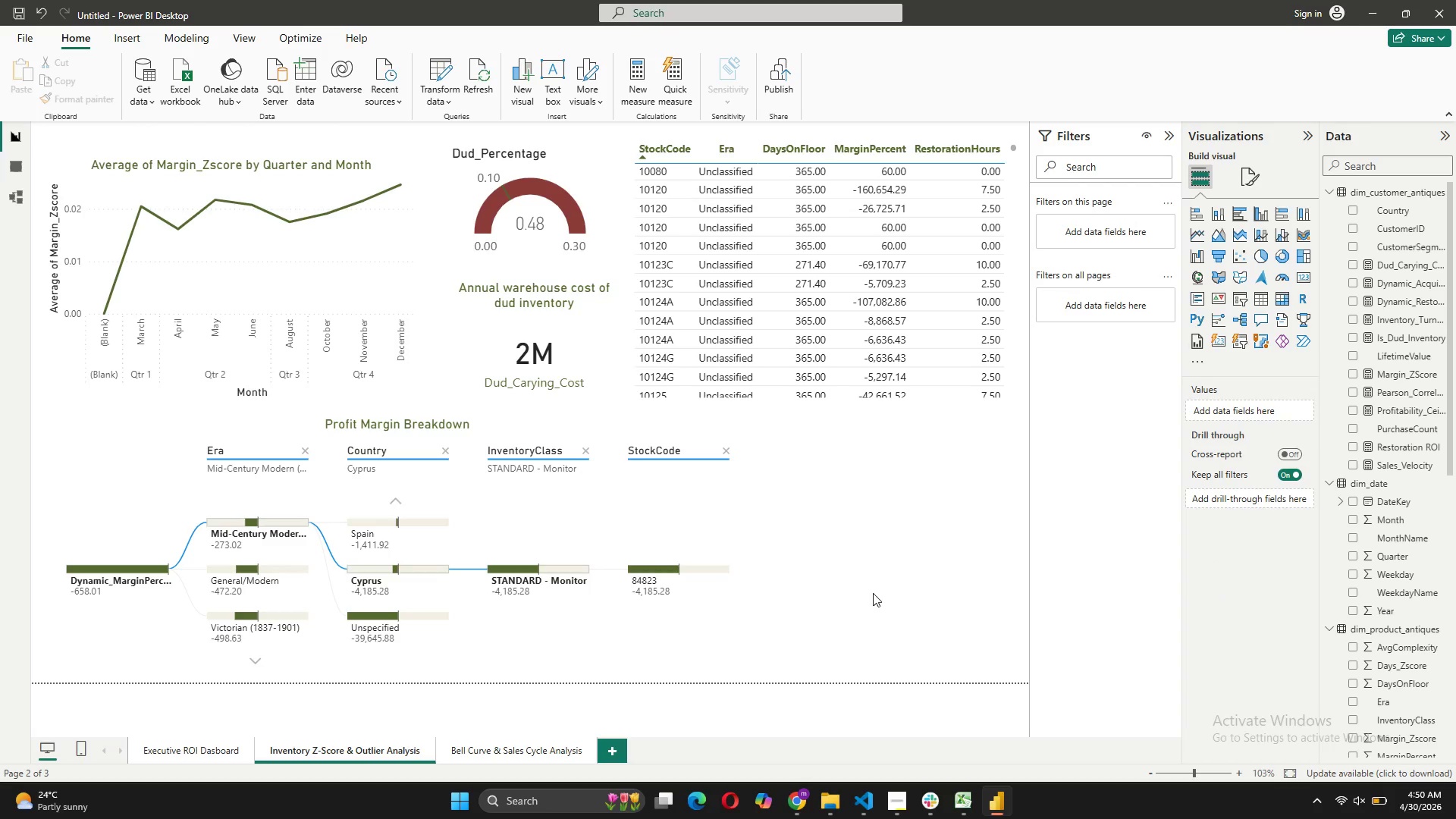 
left_click([604, 236])
 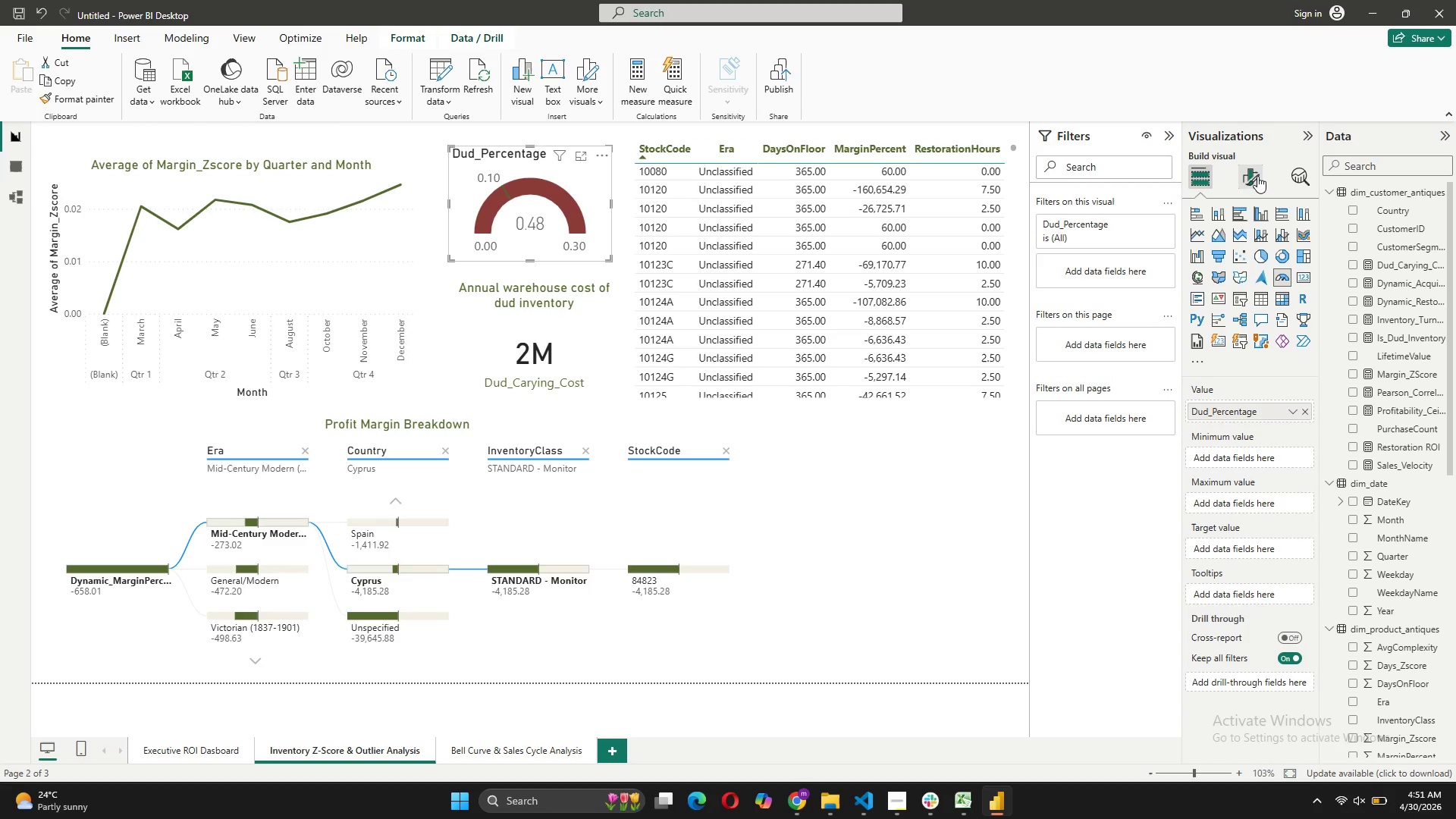 
left_click([1253, 175])
 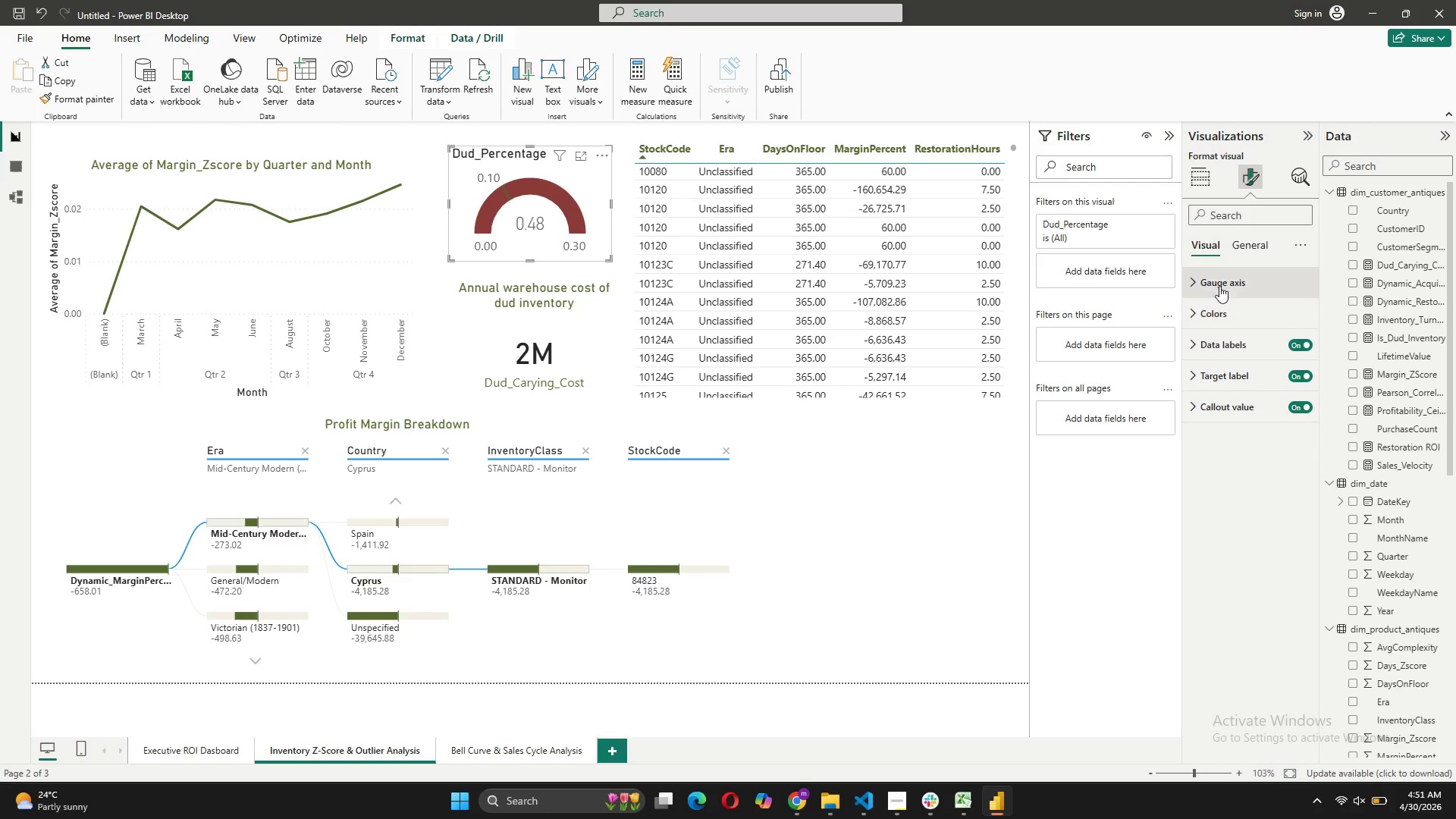 
left_click([1219, 286])
 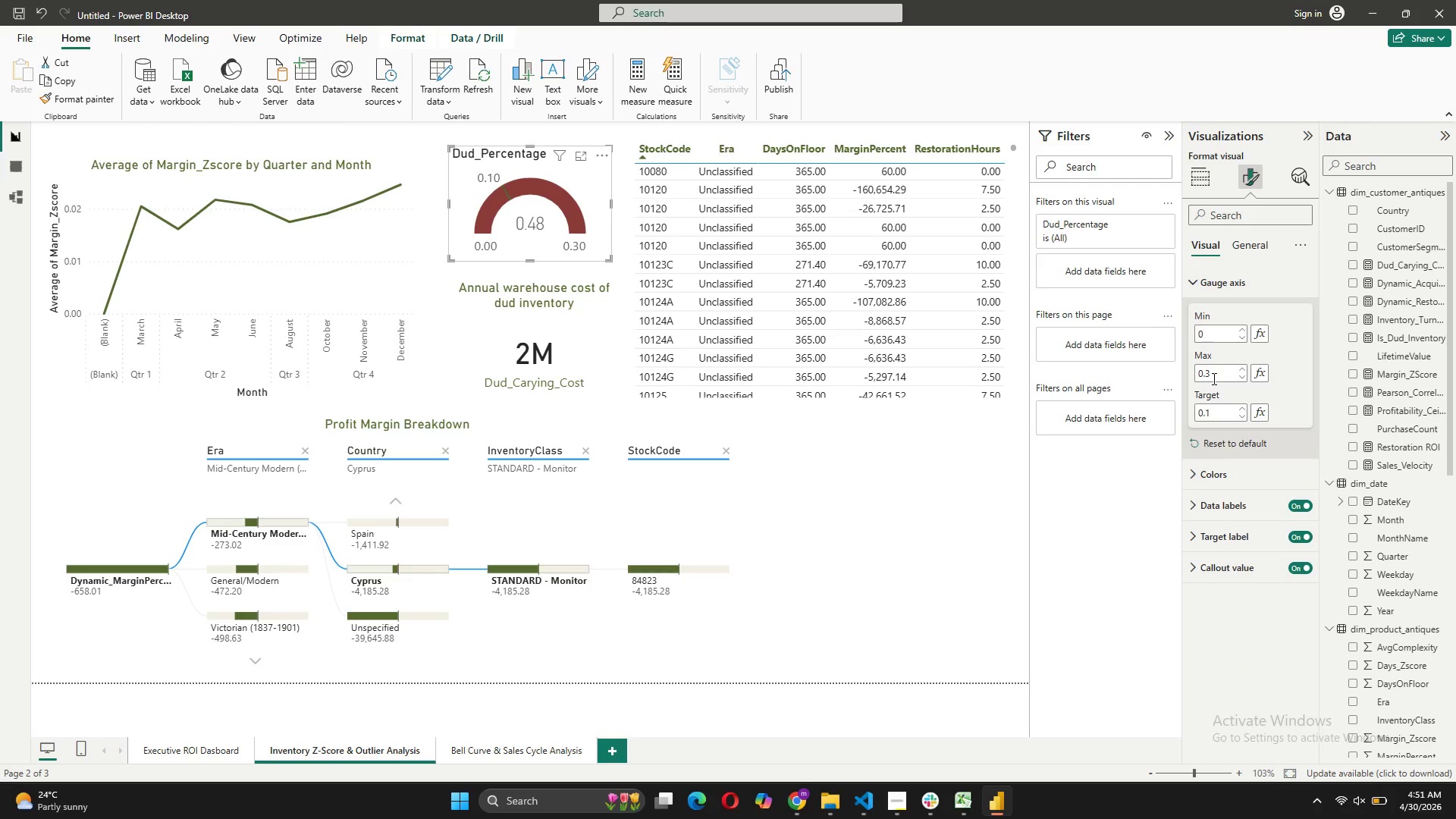 
left_click([1212, 375])
 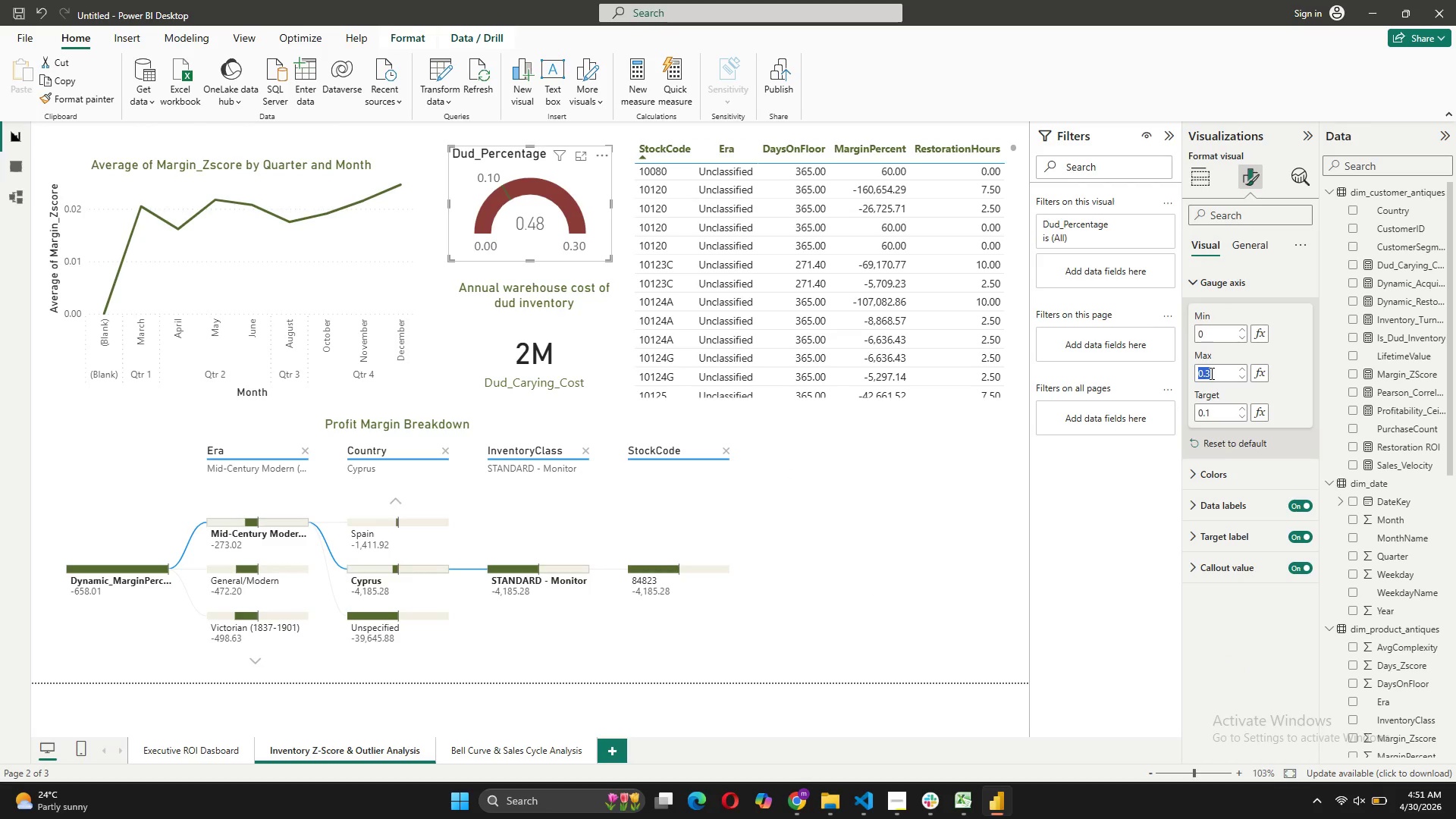 
left_click([1210, 373])
 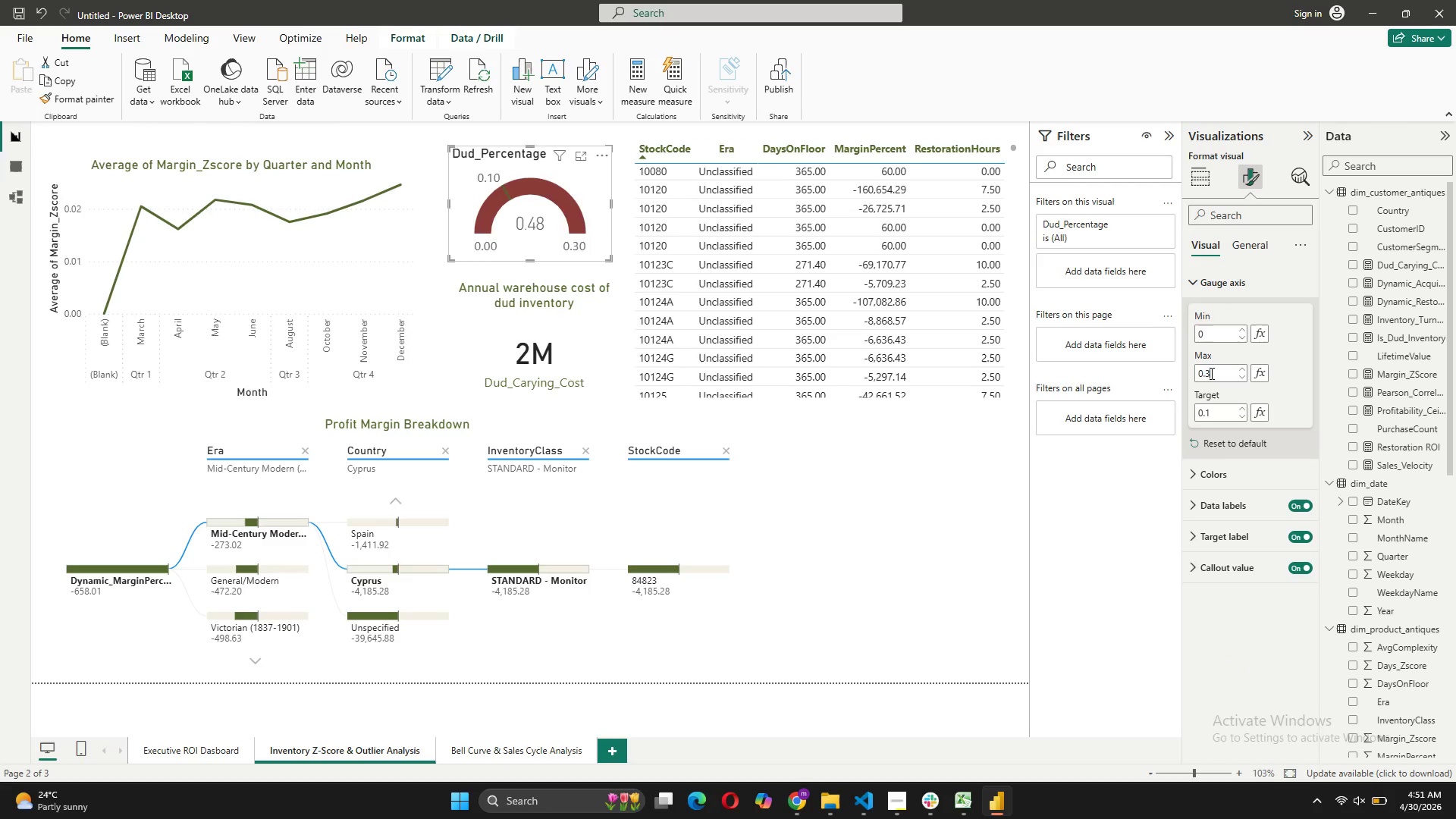 
key(Backspace)
 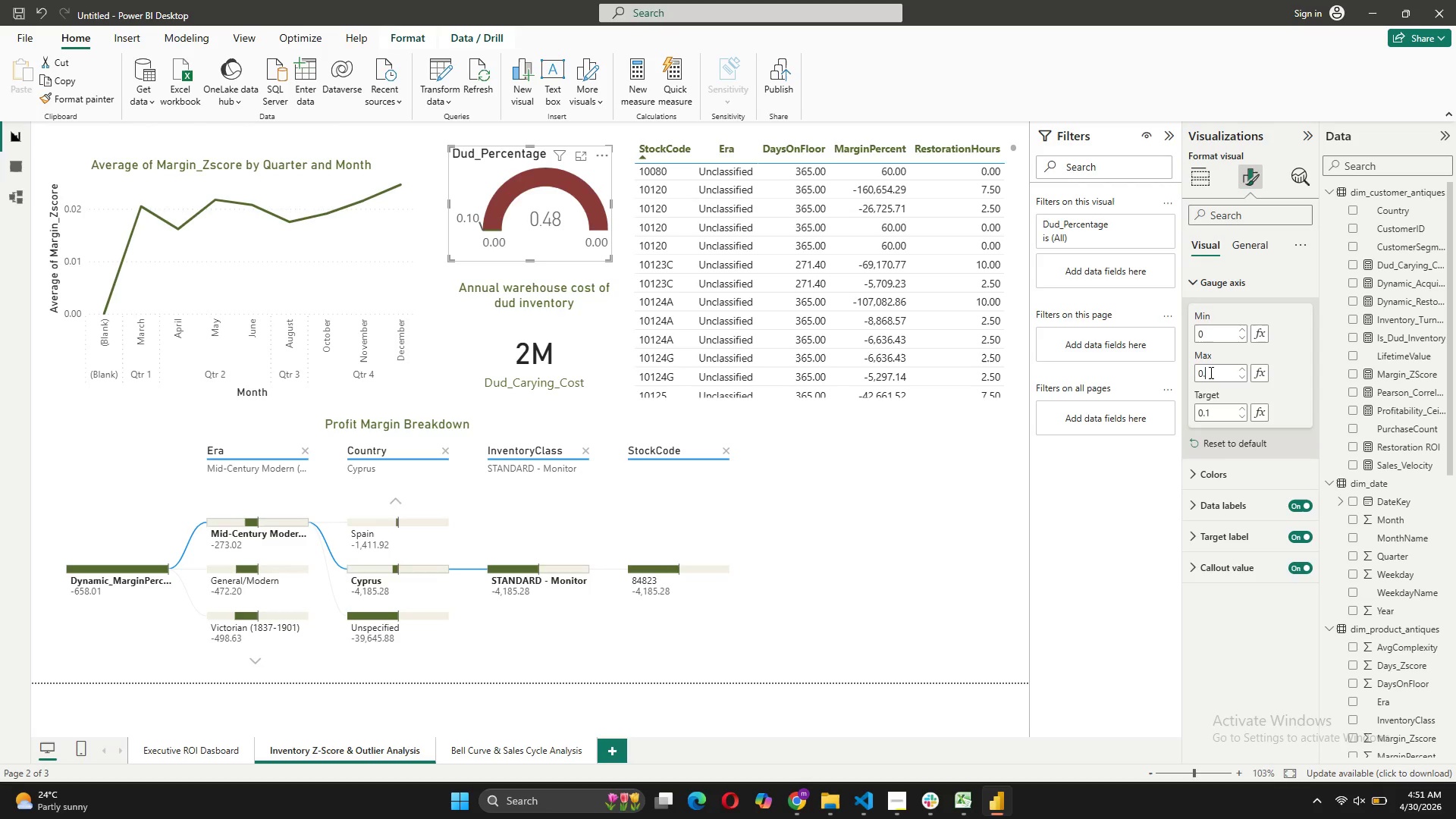 
key(5)
 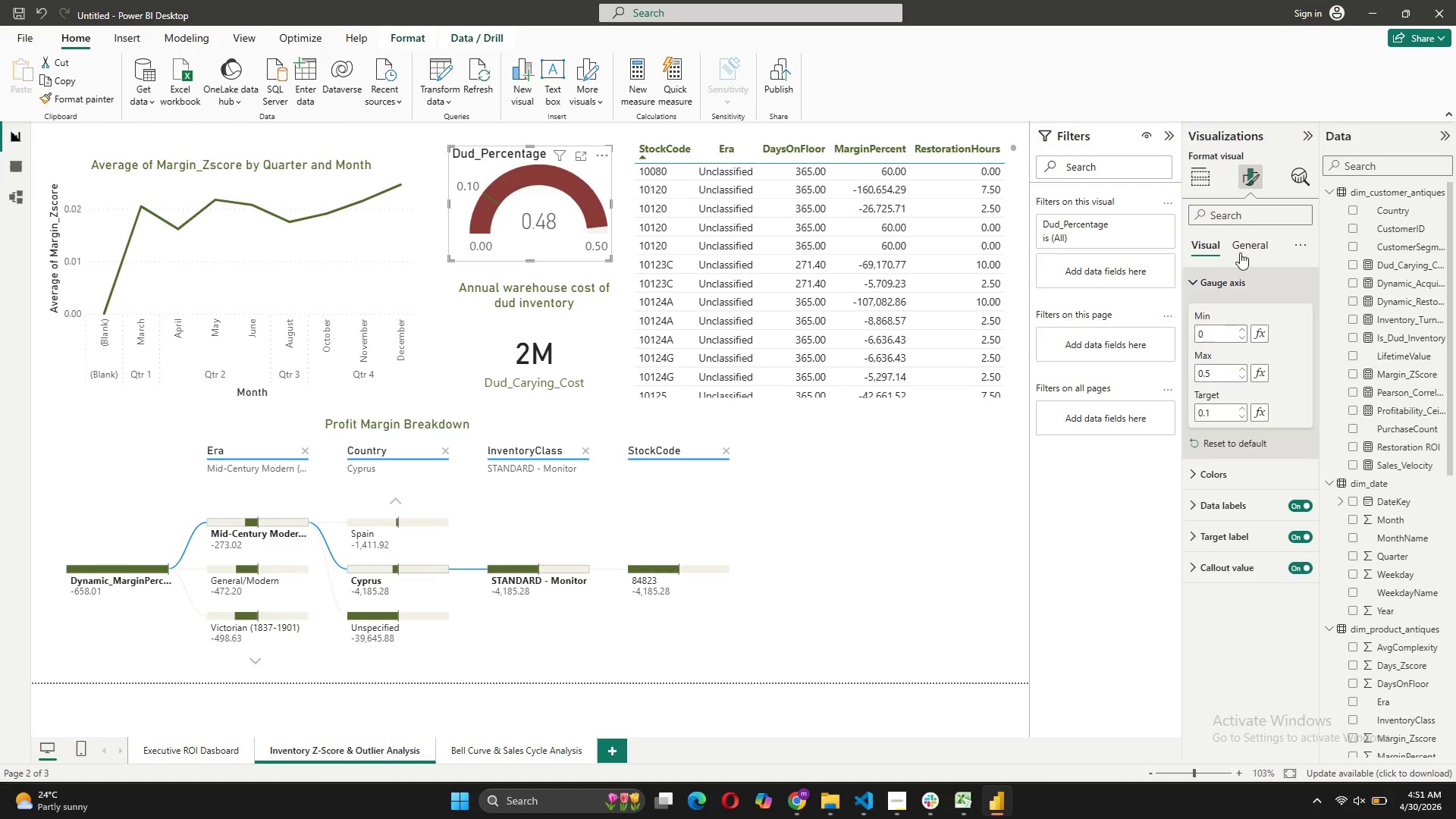 
left_click([1248, 175])
 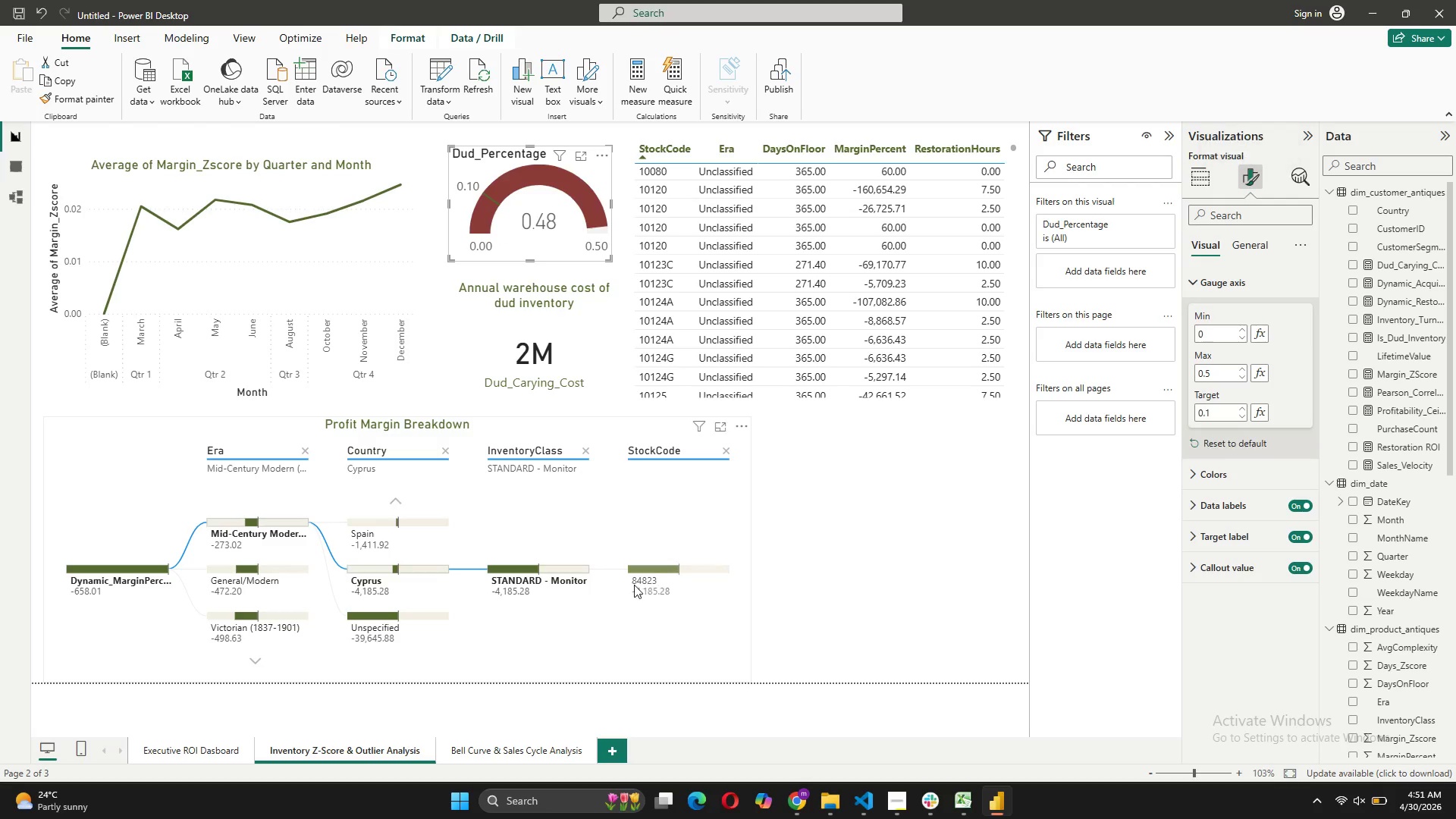 
left_click([1050, 554])
 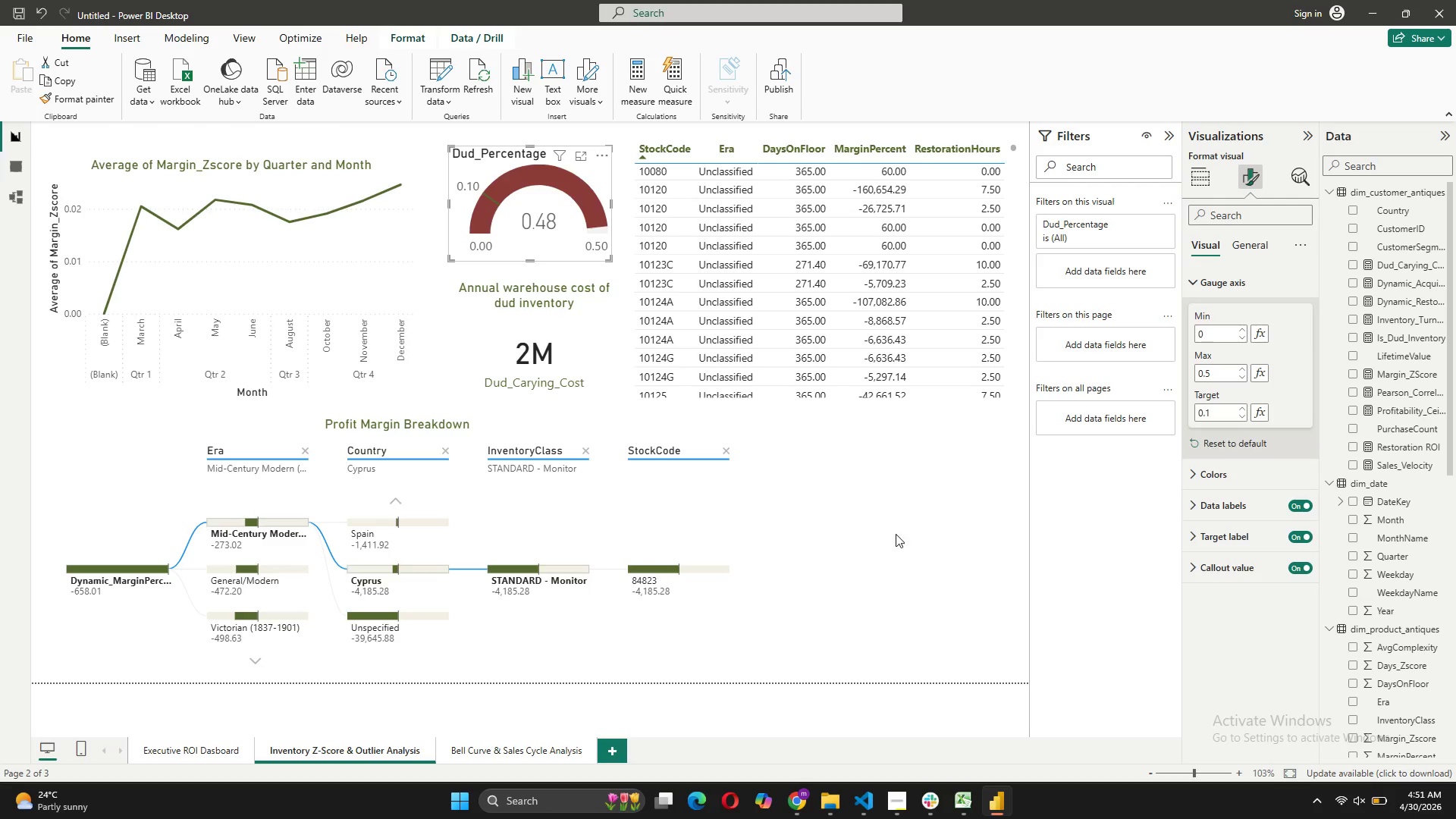 
left_click([896, 534])
 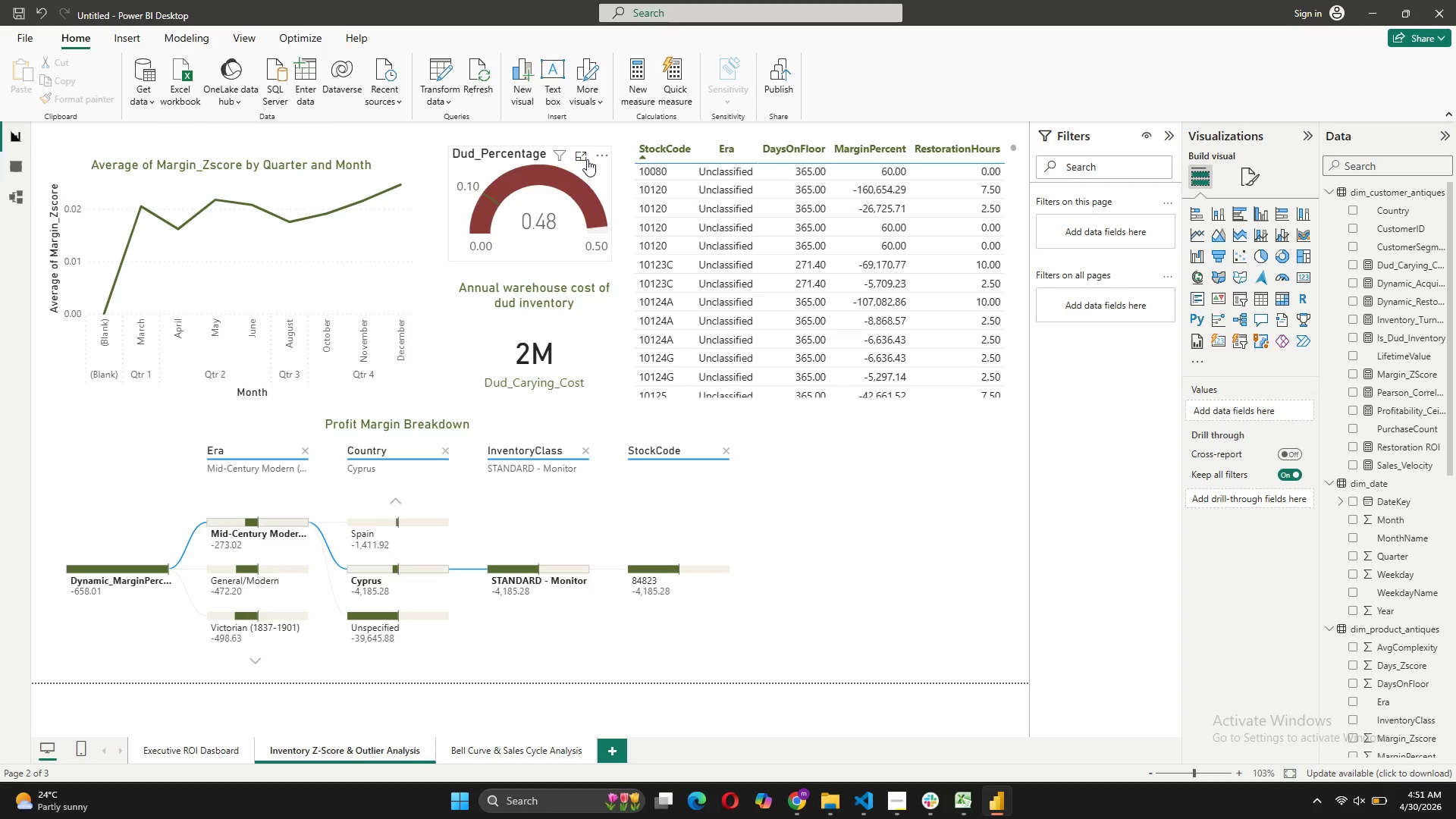 
left_click([595, 174])
 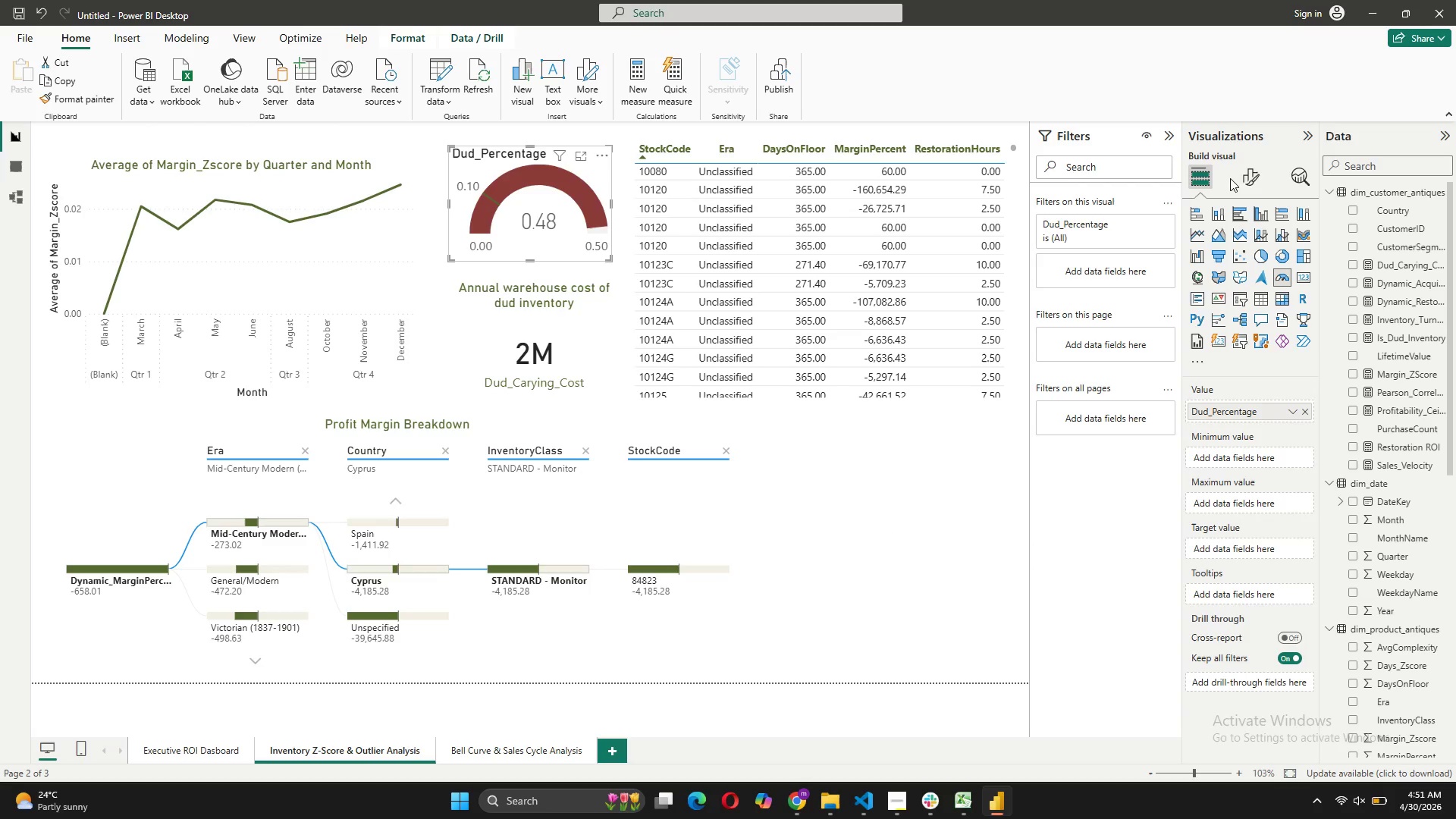 
left_click([1276, 204])
 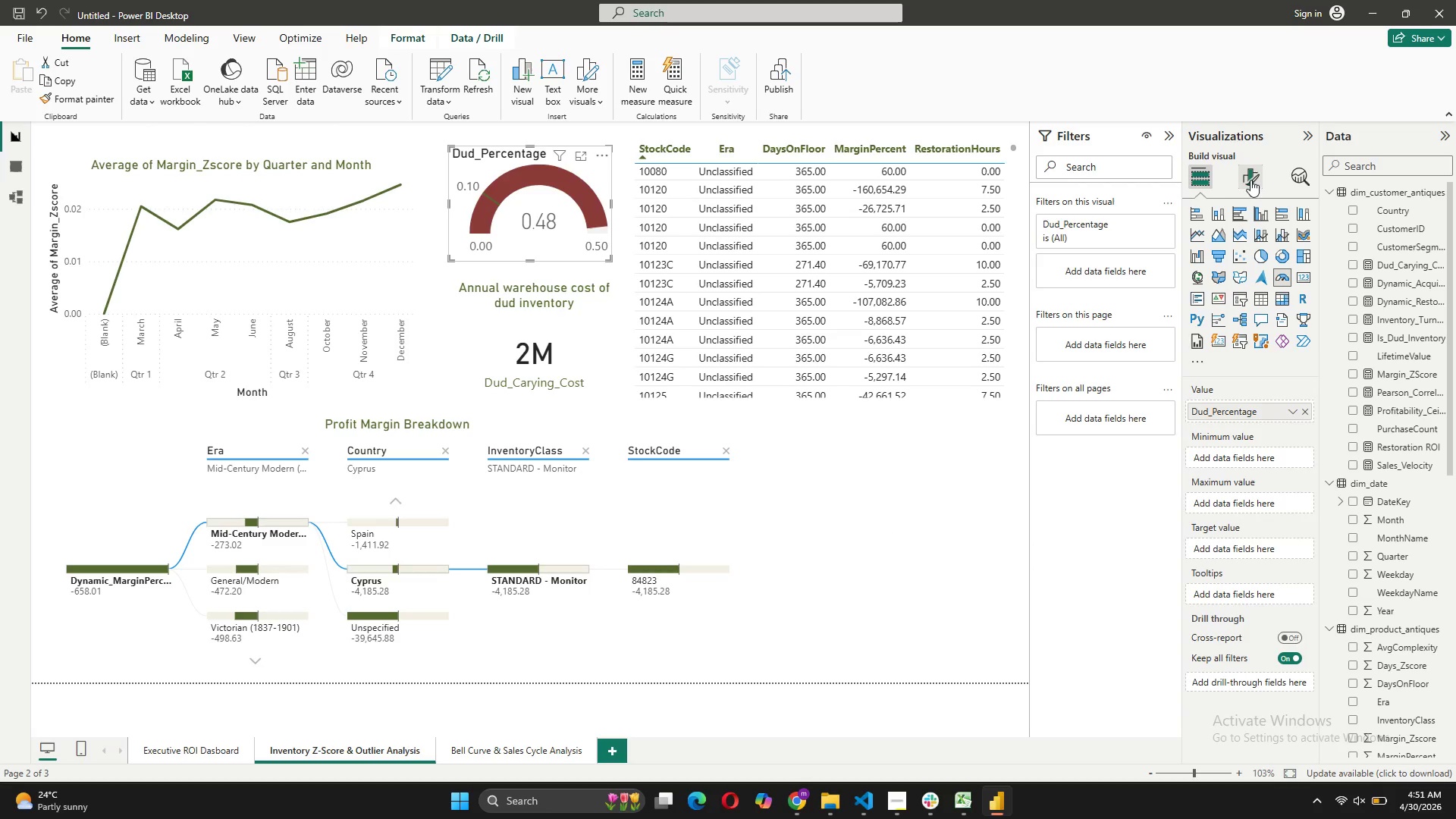 
left_click([1250, 180])
 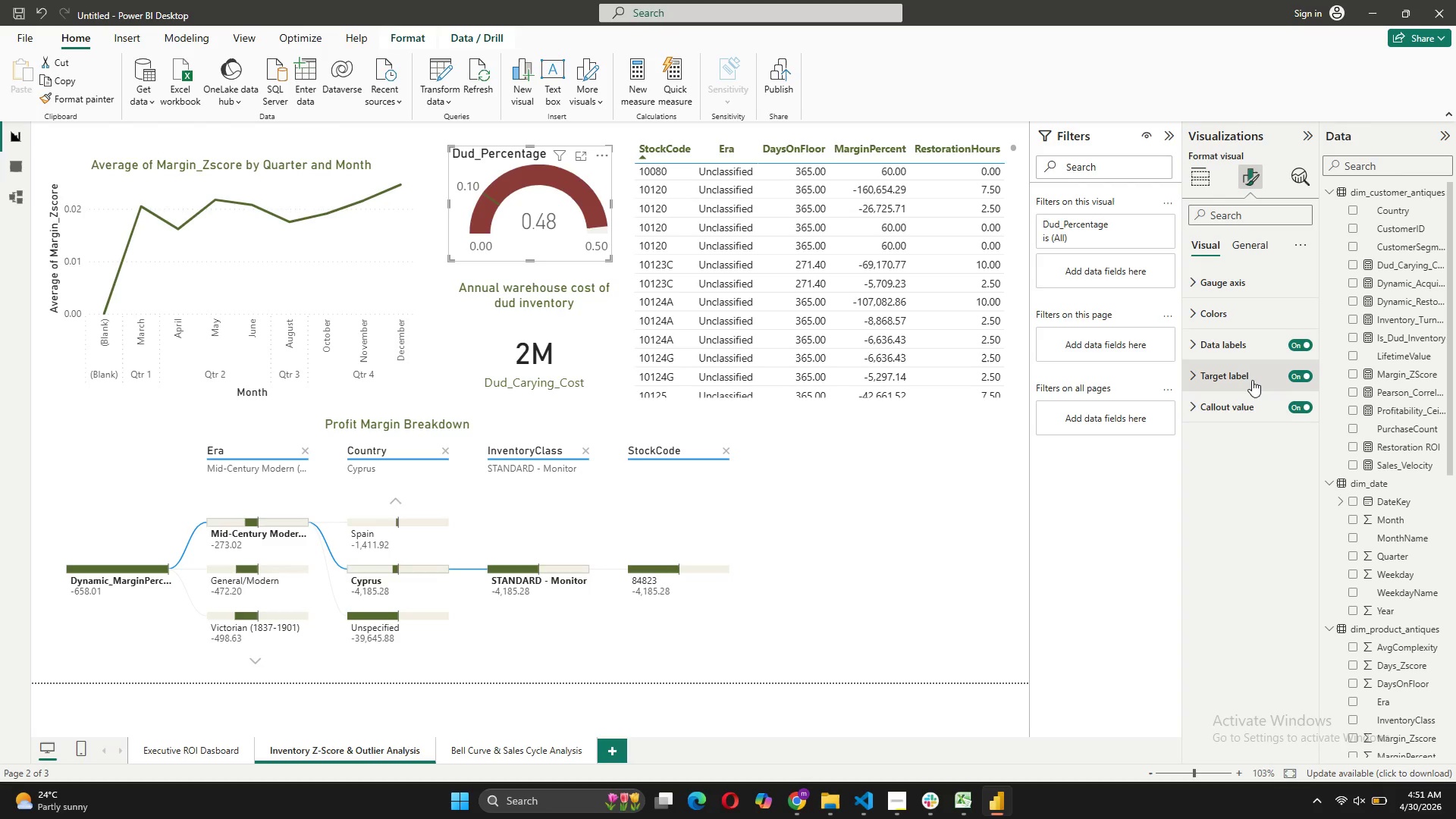 
left_click([1241, 338])
 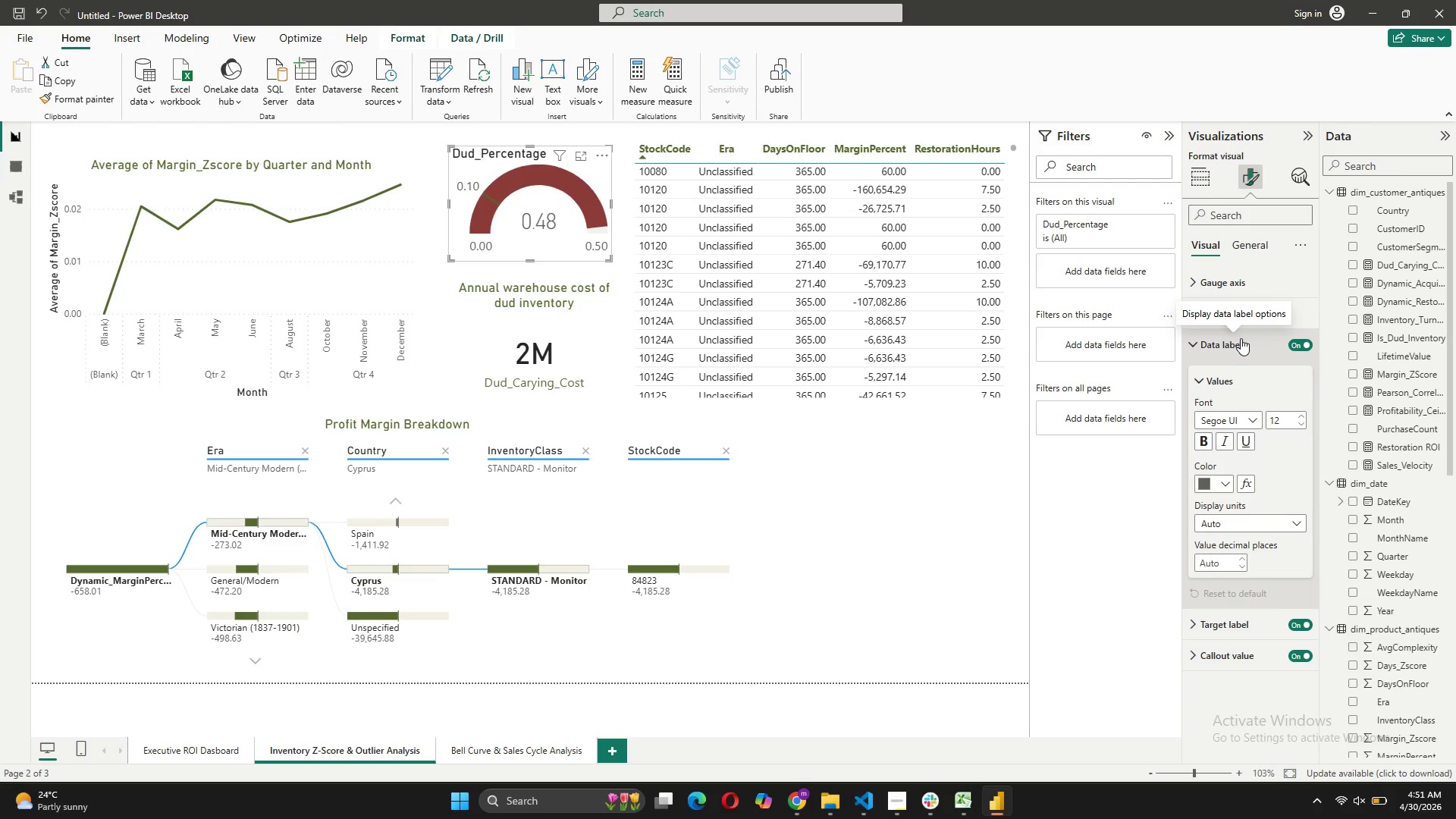 
left_click([1241, 338])
 